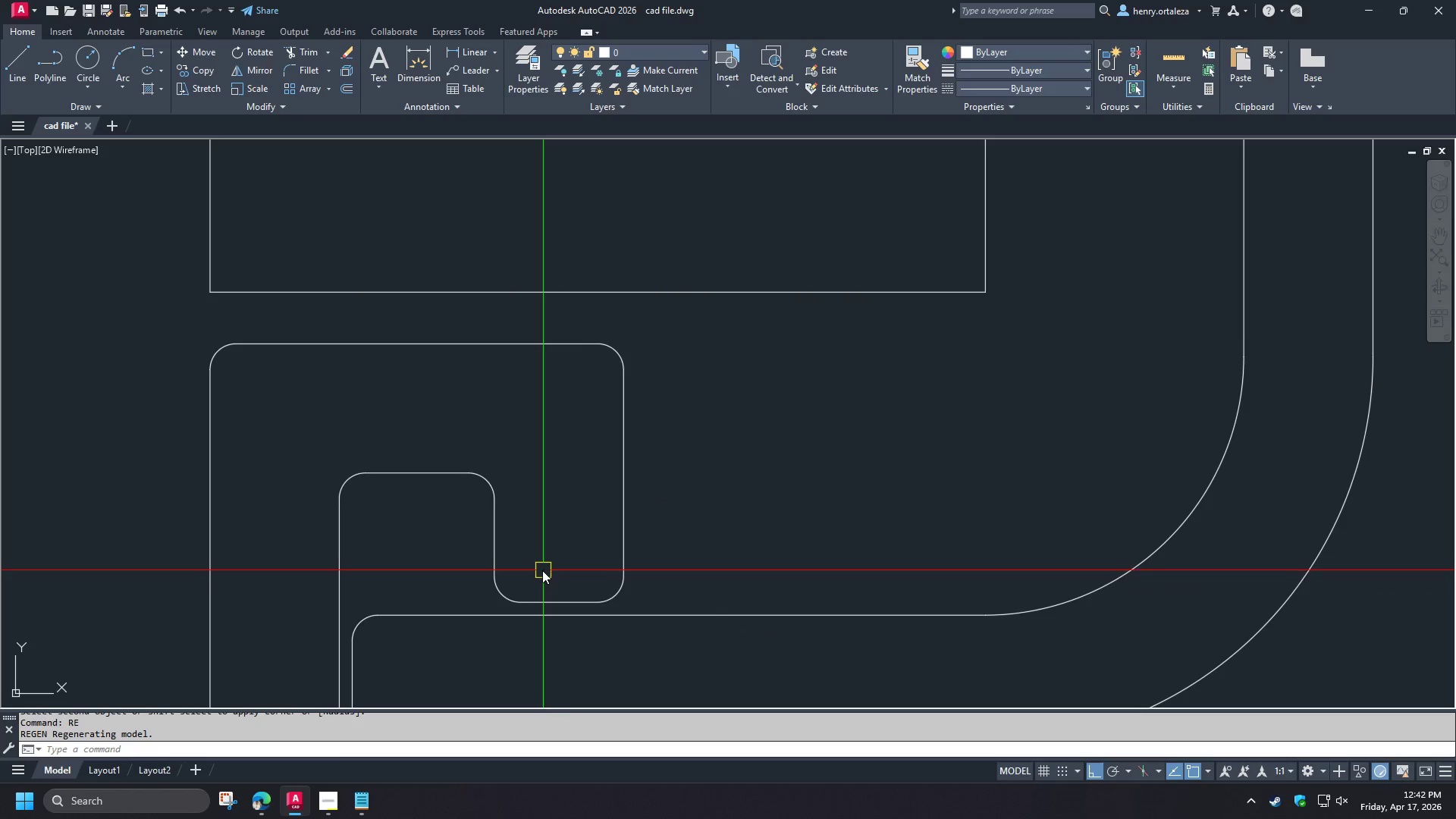 
scroll: coordinate [545, 557], scroll_direction: down, amount: 2.0
 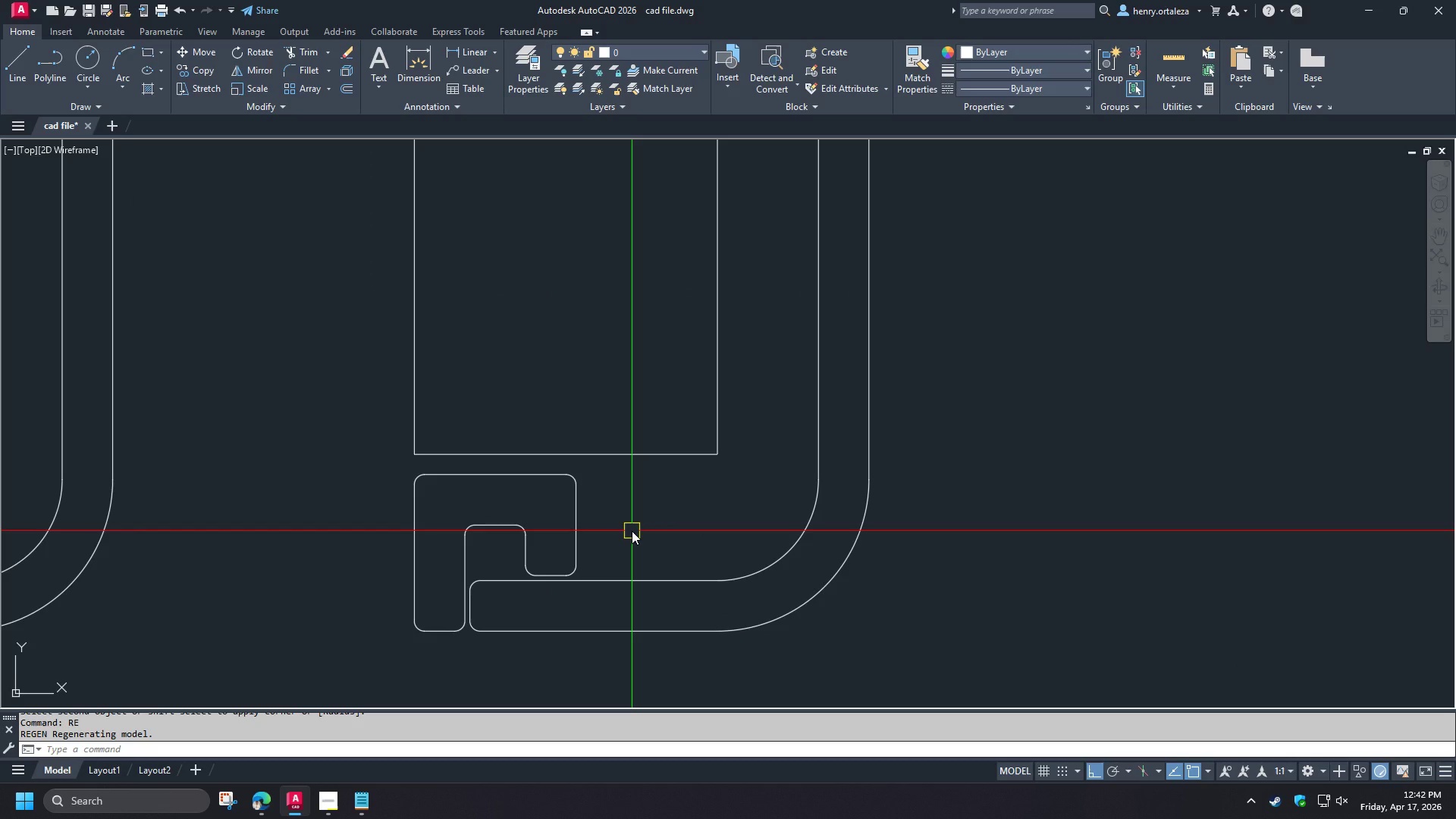 
wait(10.39)
 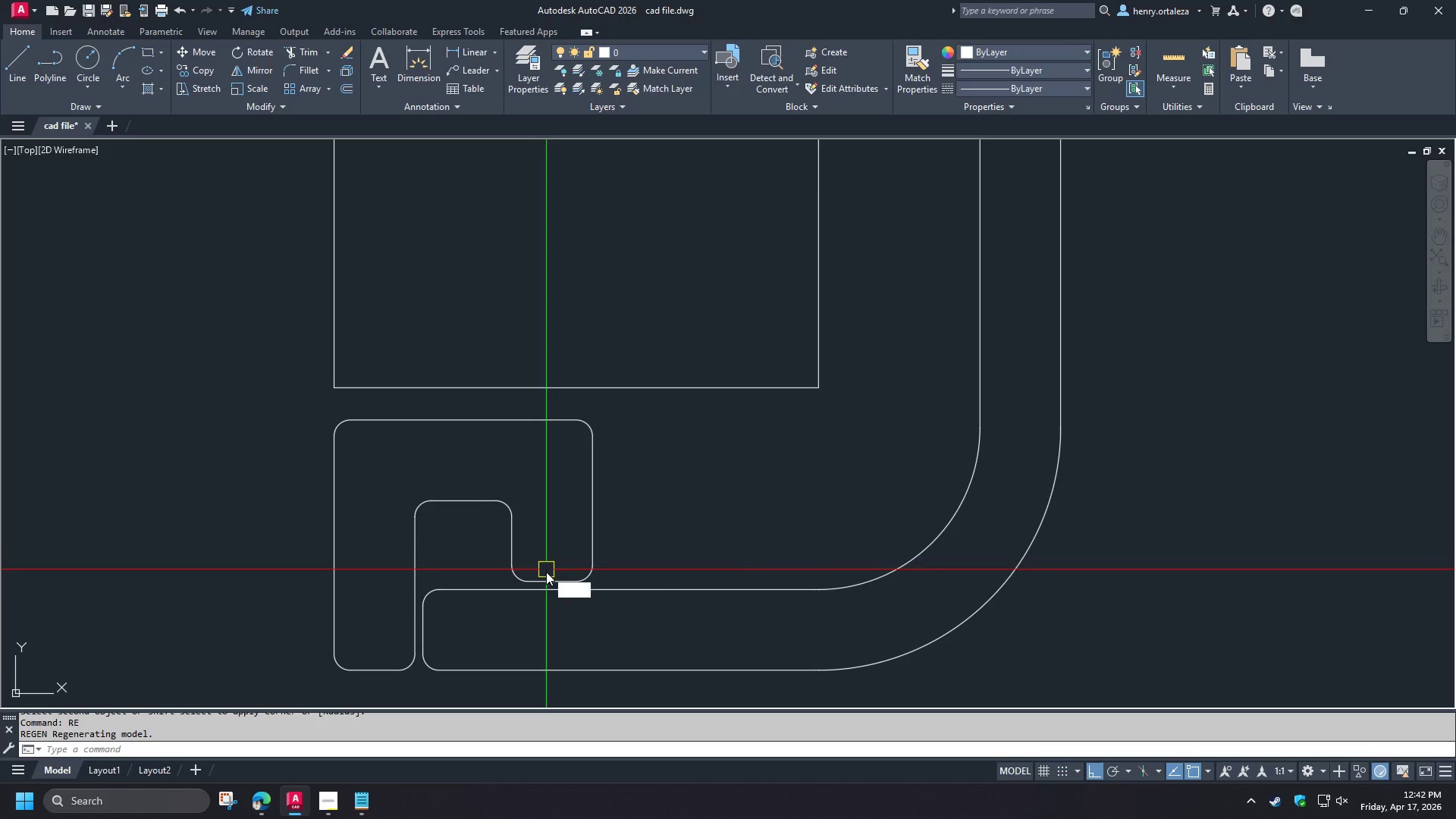 
hold_key(key=F, duration=4.72)
 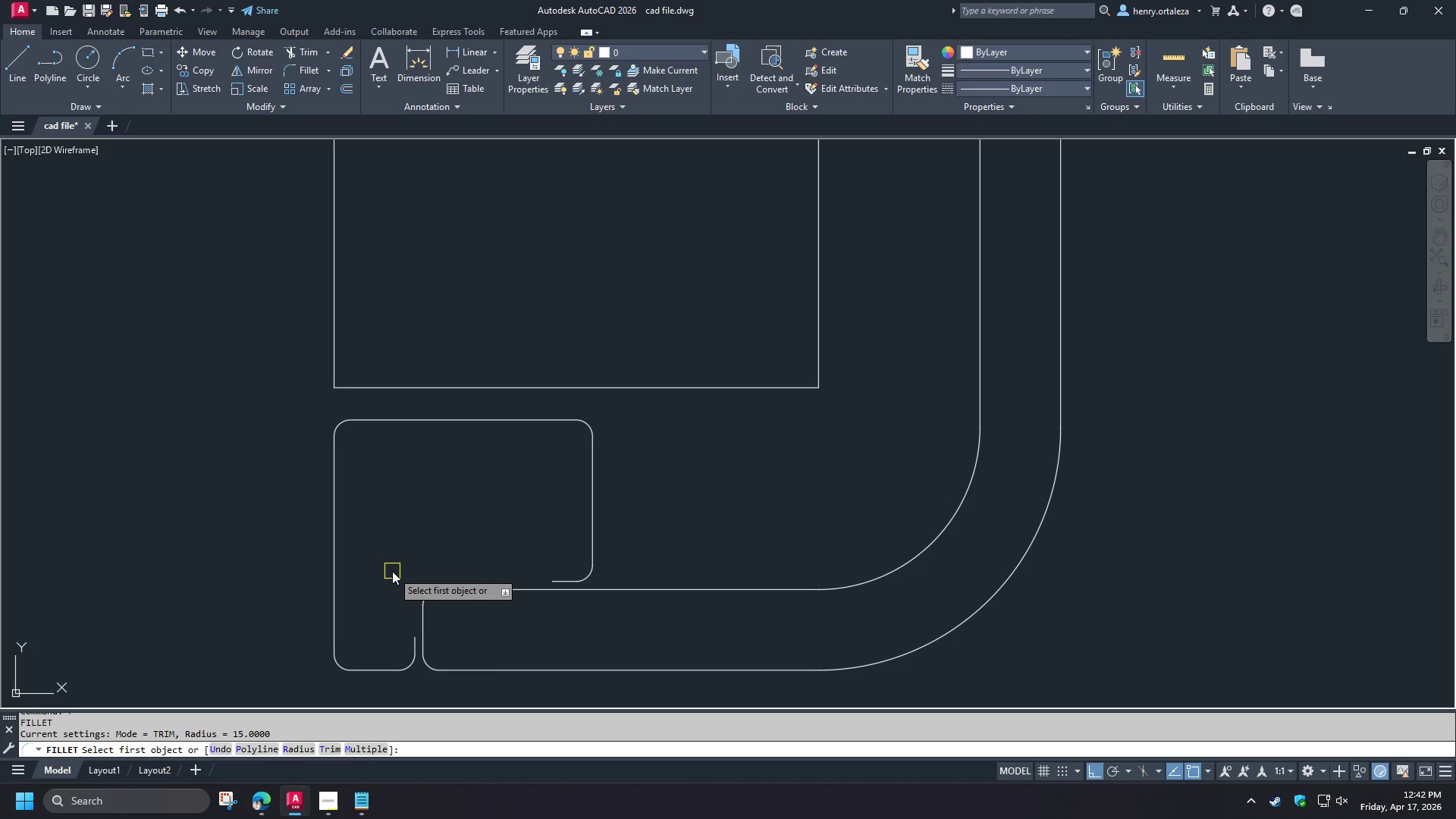 
key(Space)
 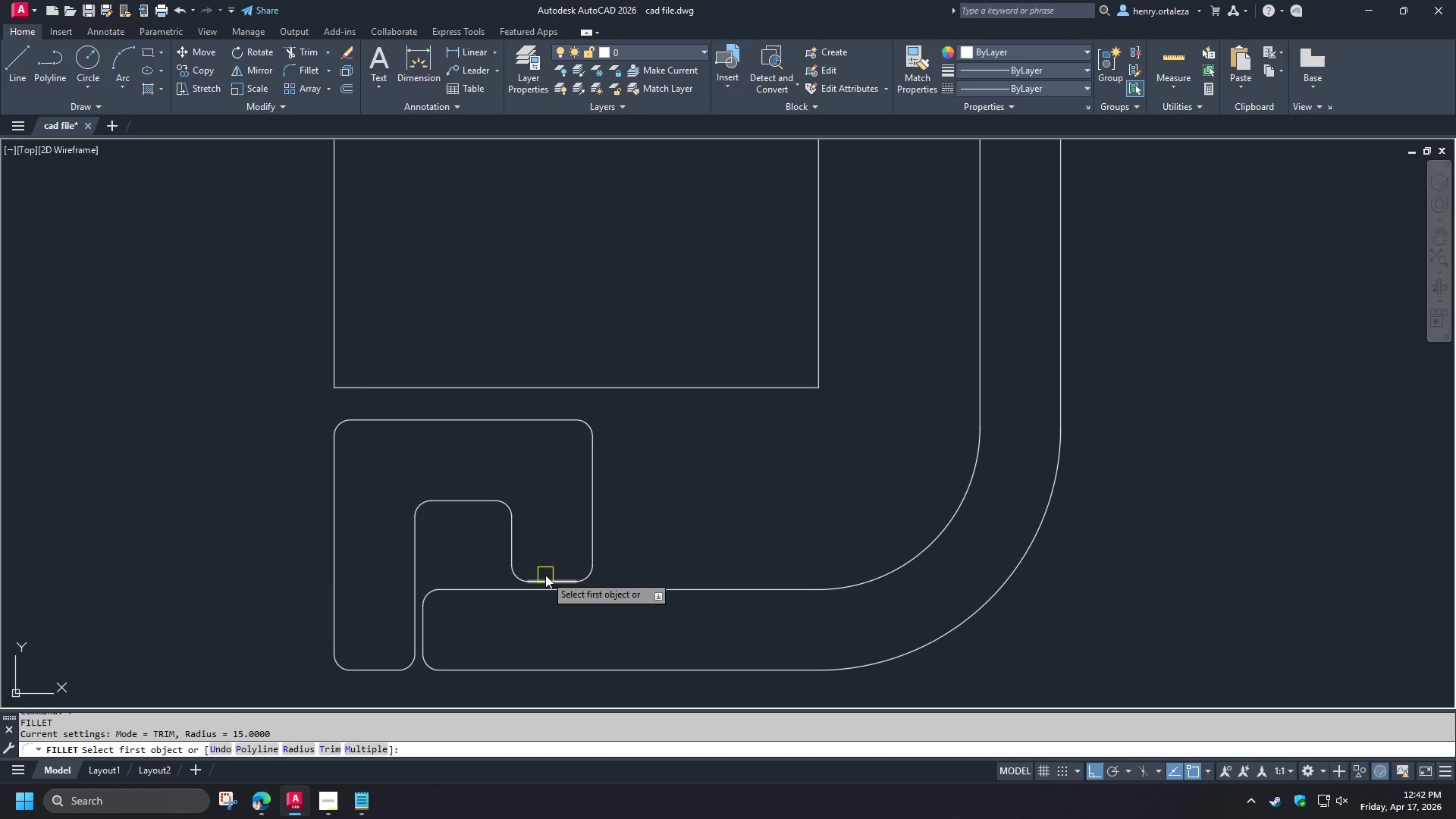 
scroll: coordinate [546, 567], scroll_direction: up, amount: 1.0
 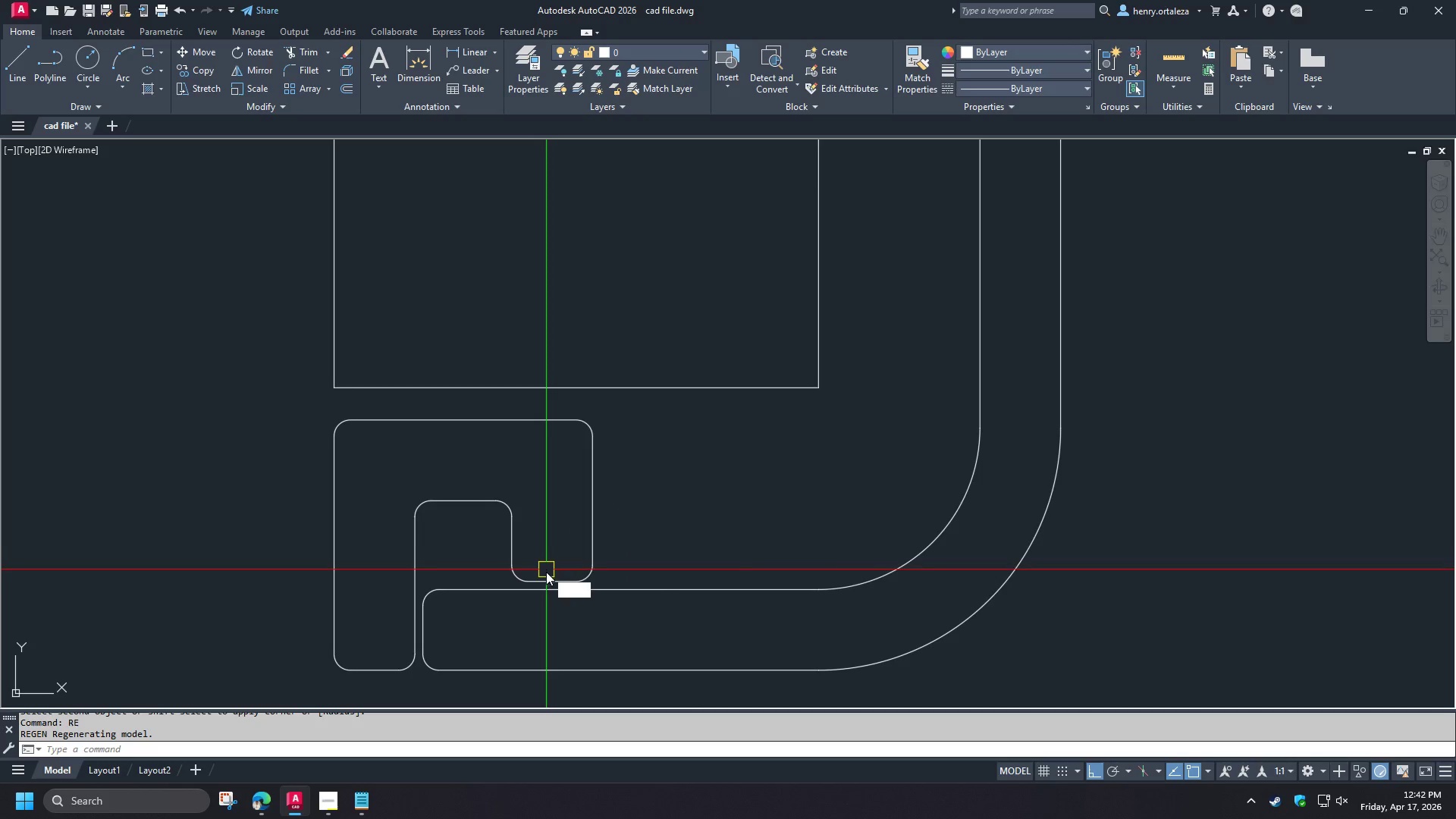 
key(Escape)
 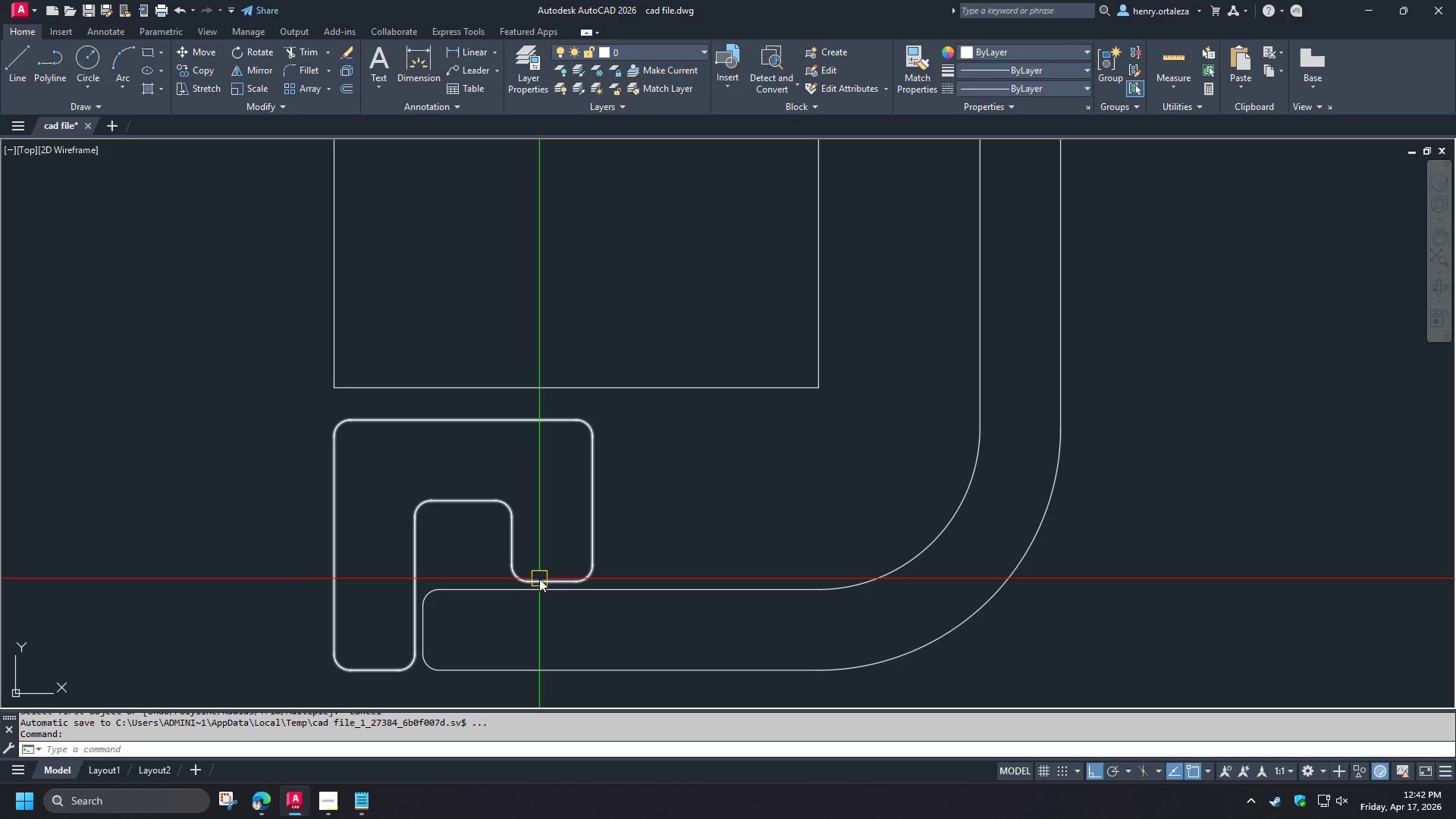 
type(br )
 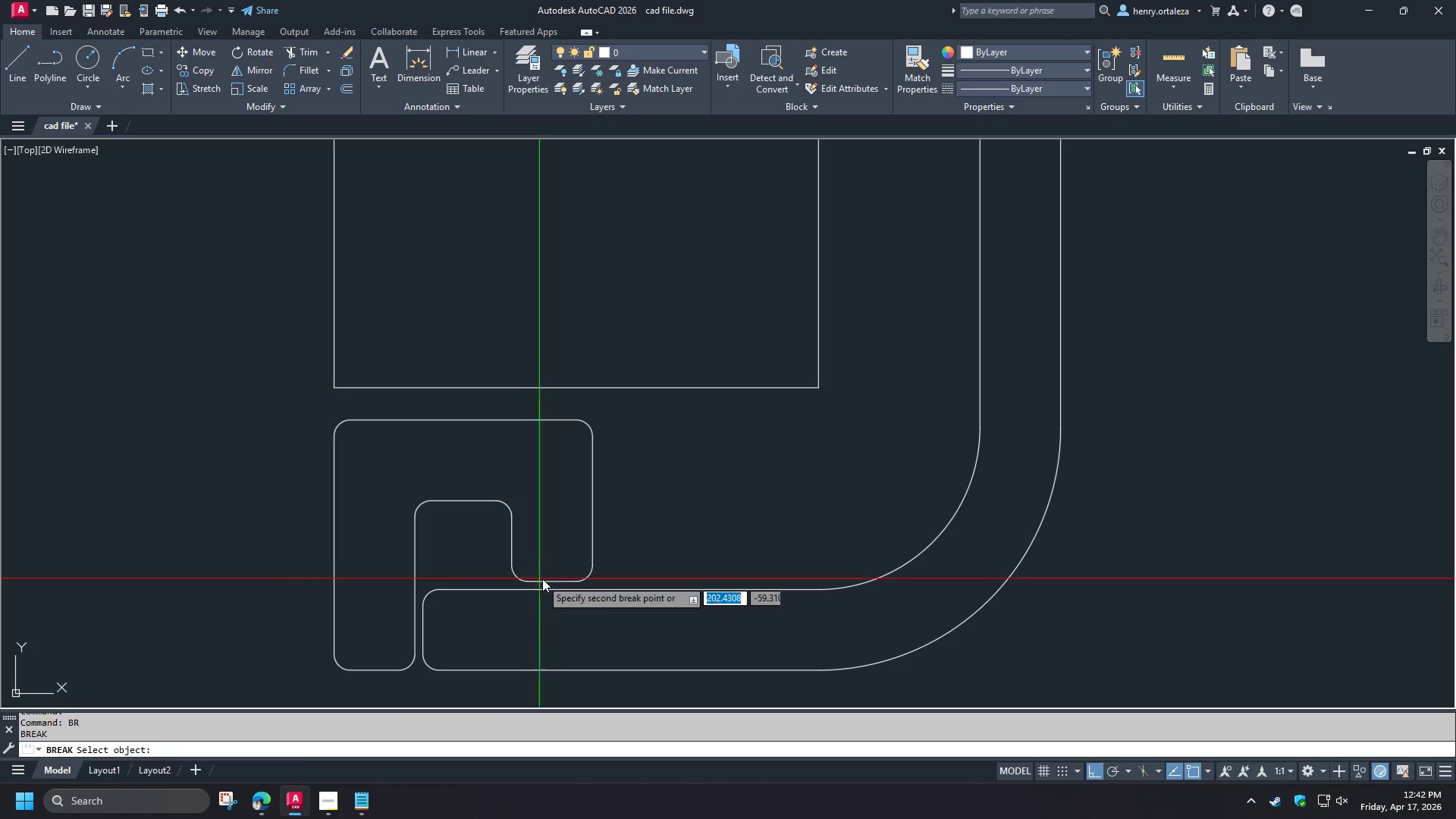 
left_click_drag(start_coordinate=[539, 579], to_coordinate=[543, 579])
 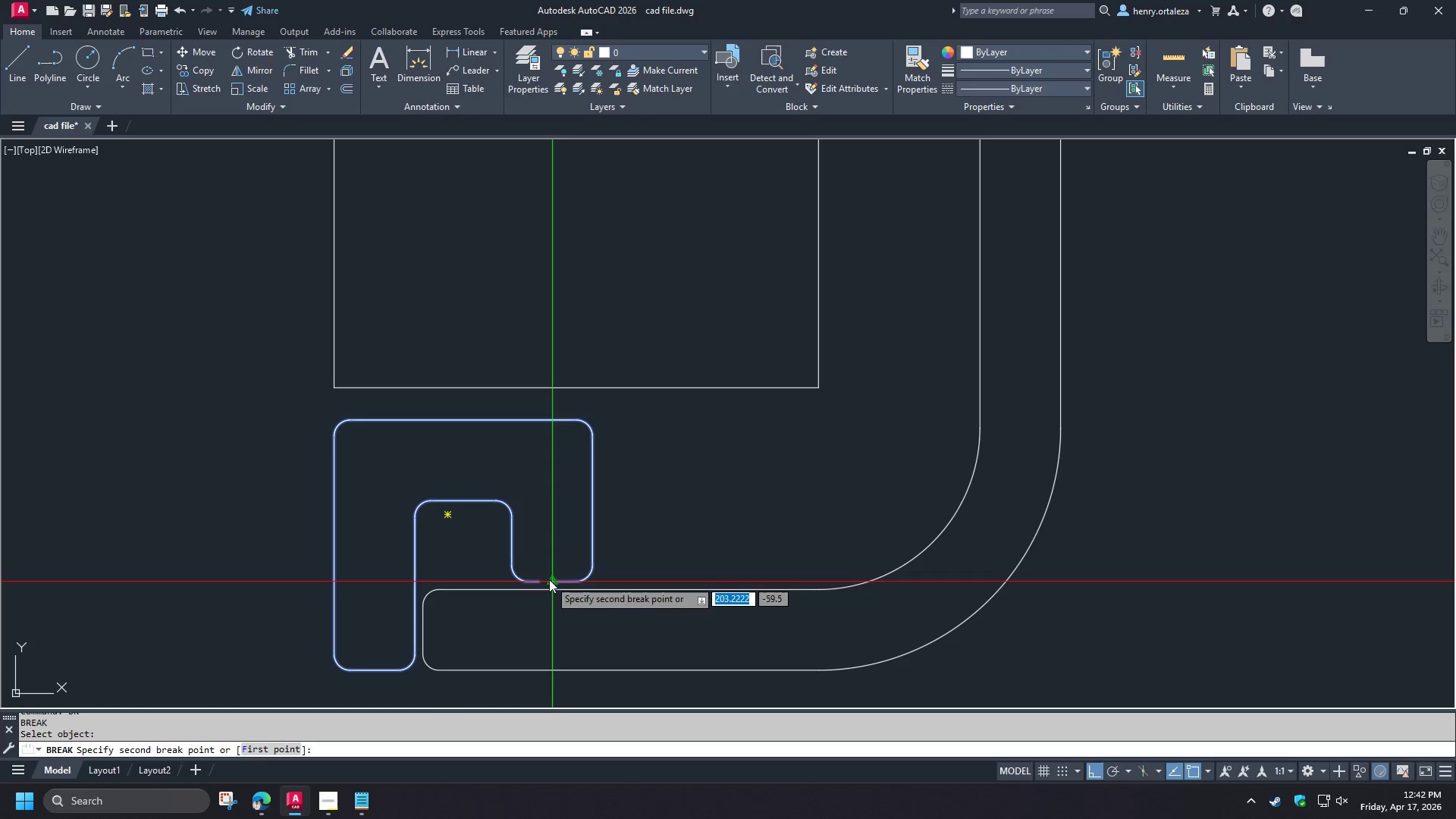 
double_click([549, 579])
 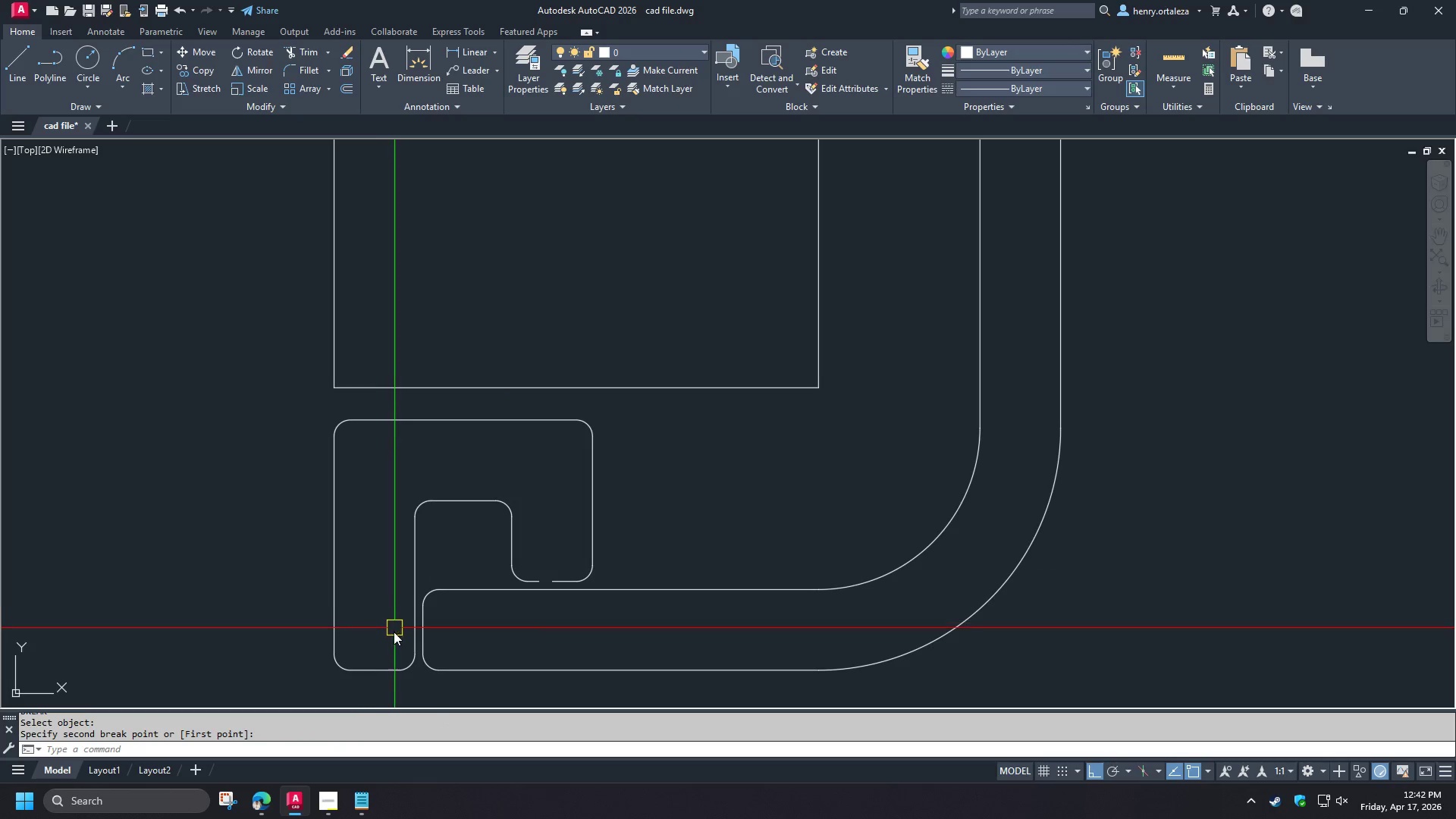 
key(Space)
 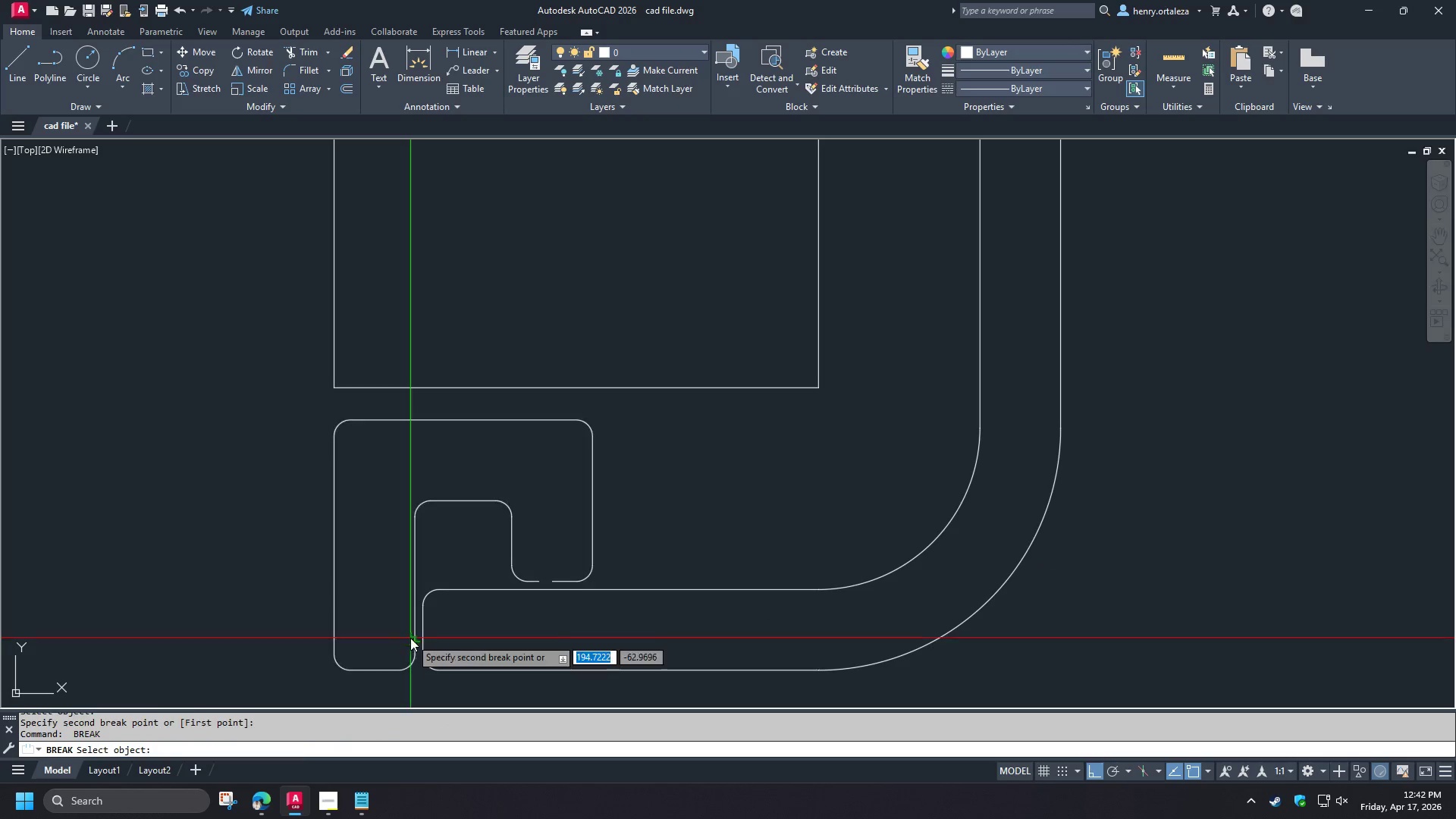 
double_click([406, 623])
 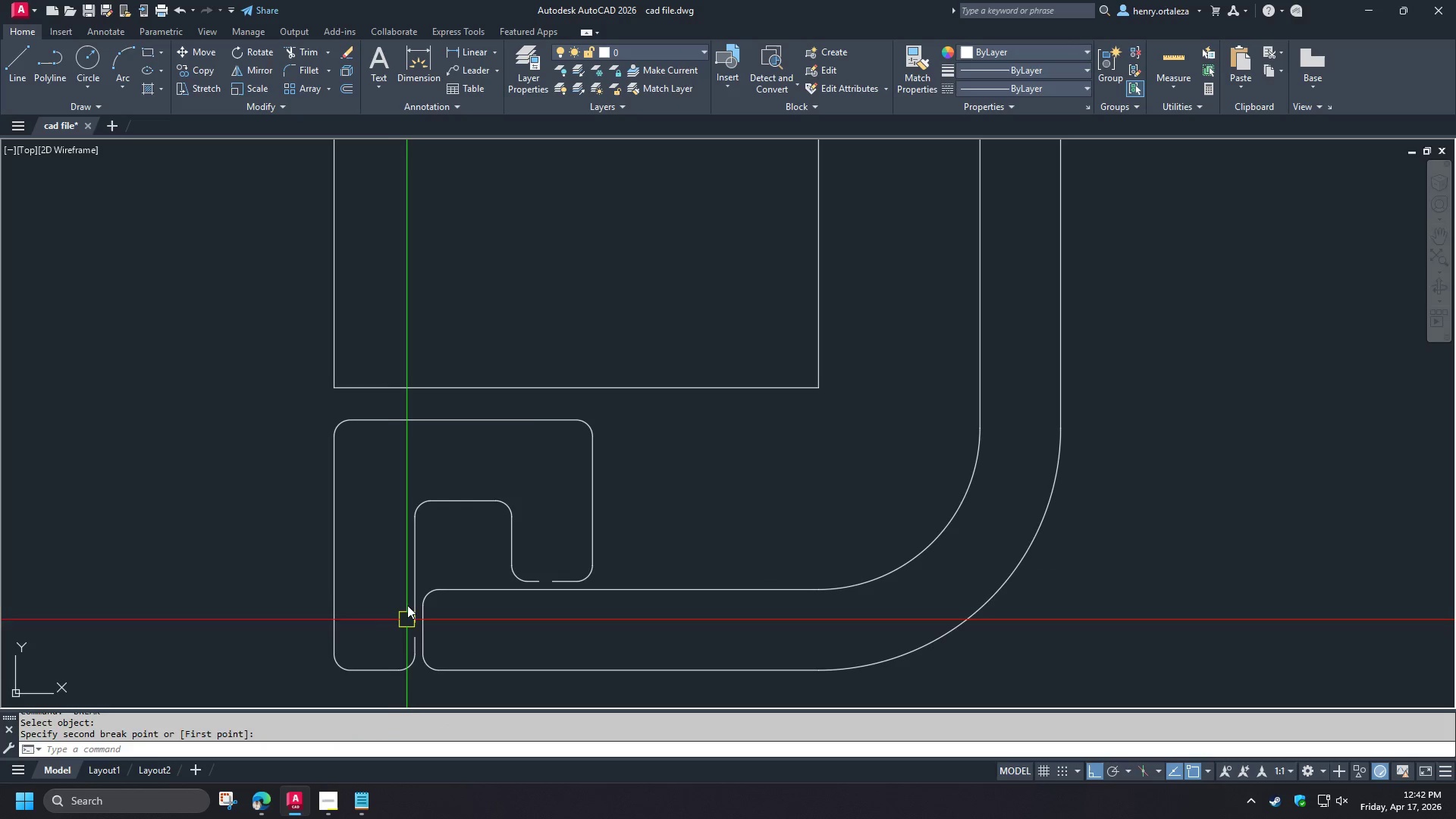 
triple_click([411, 598])
 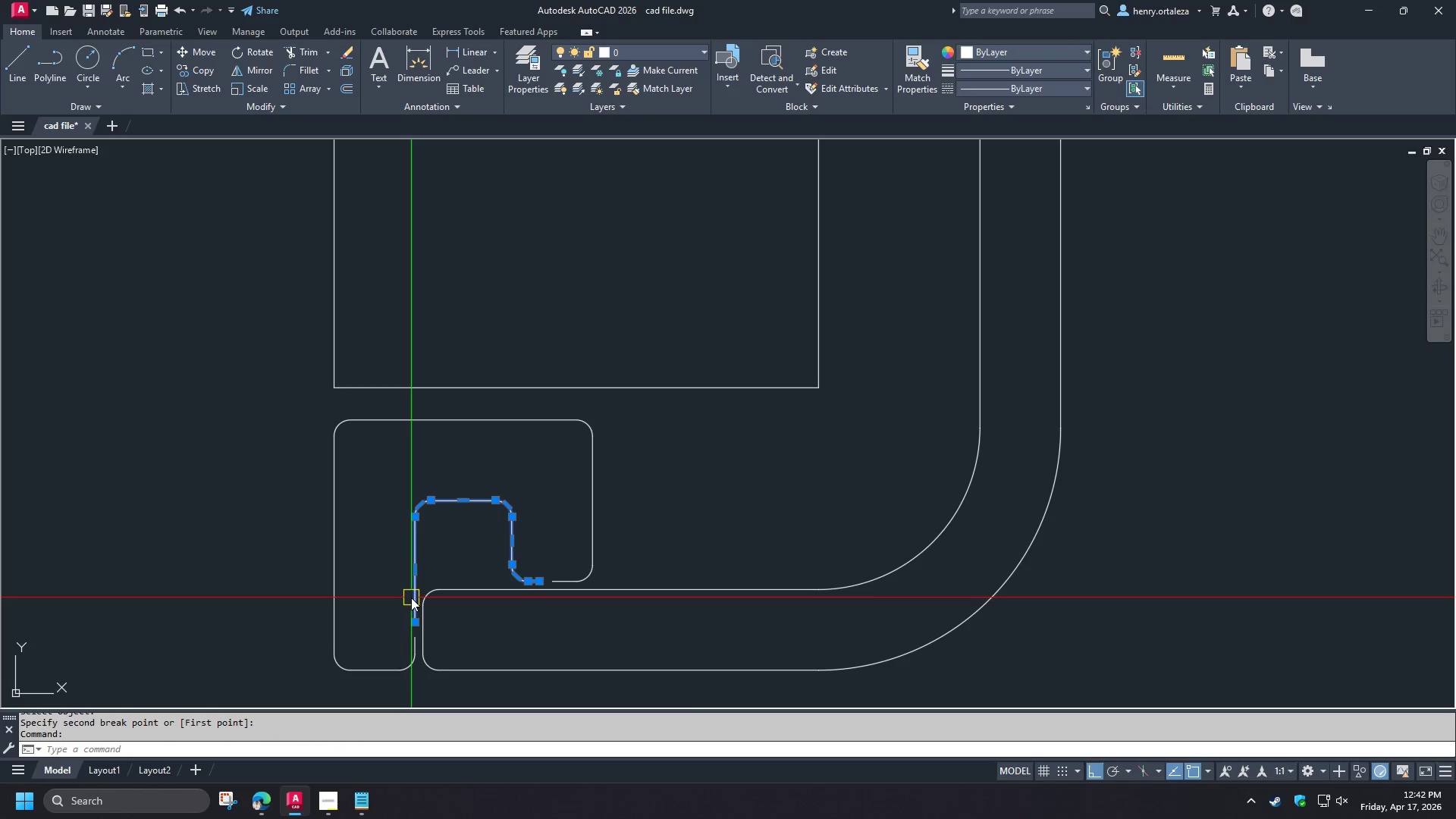 
key(E)
 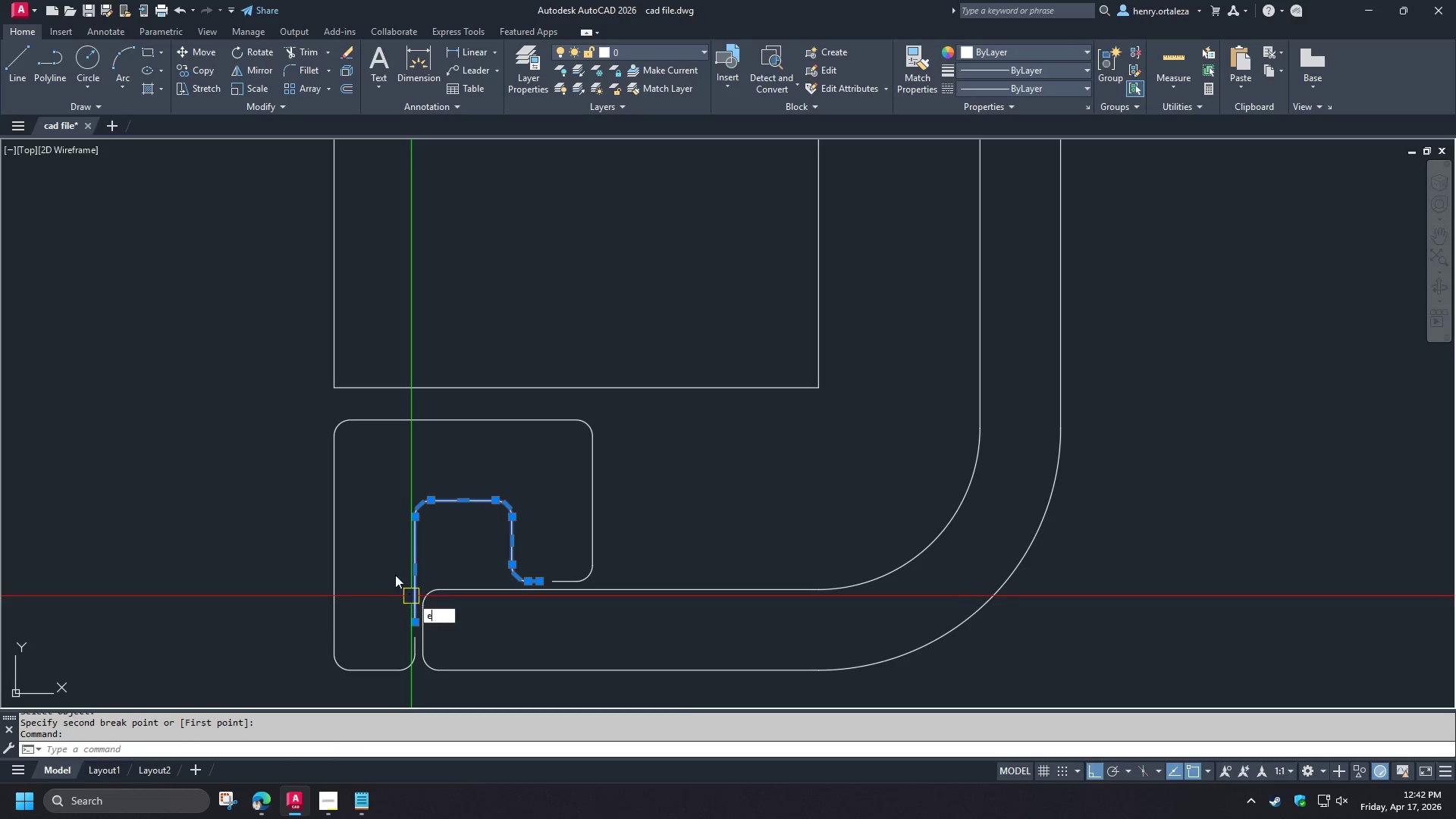 
key(Space)
 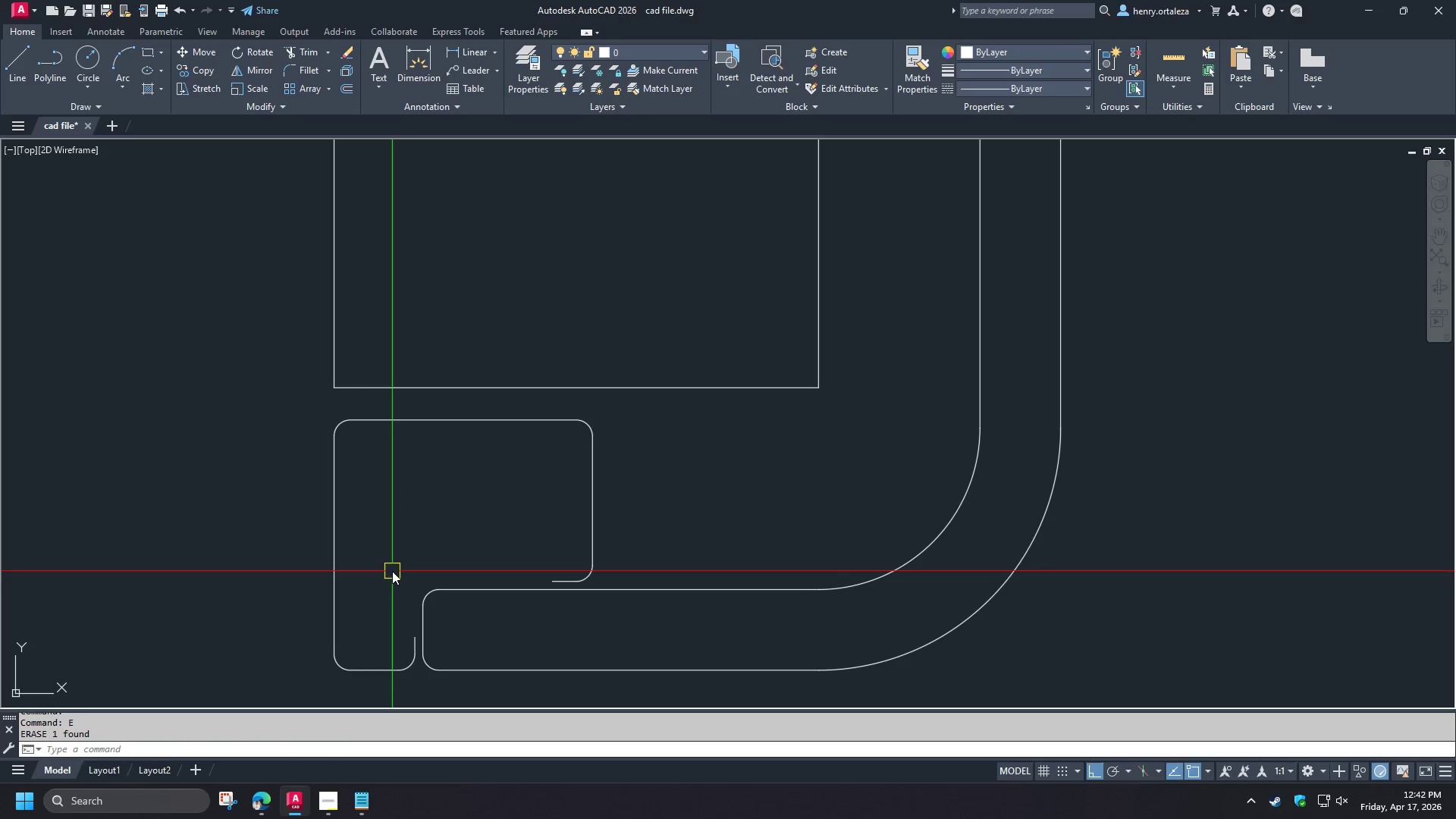 
key(Space)
 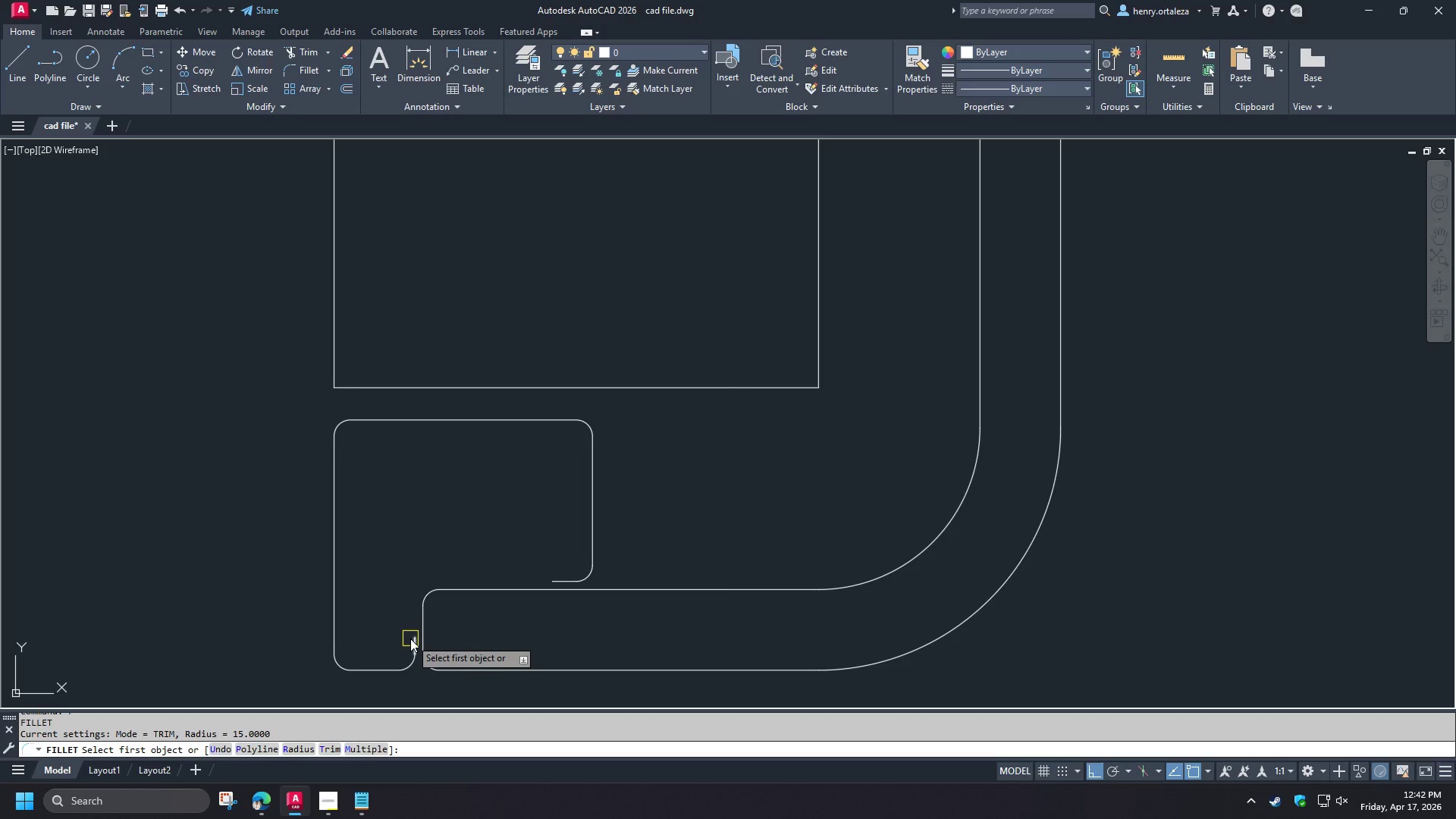 
key(R)
 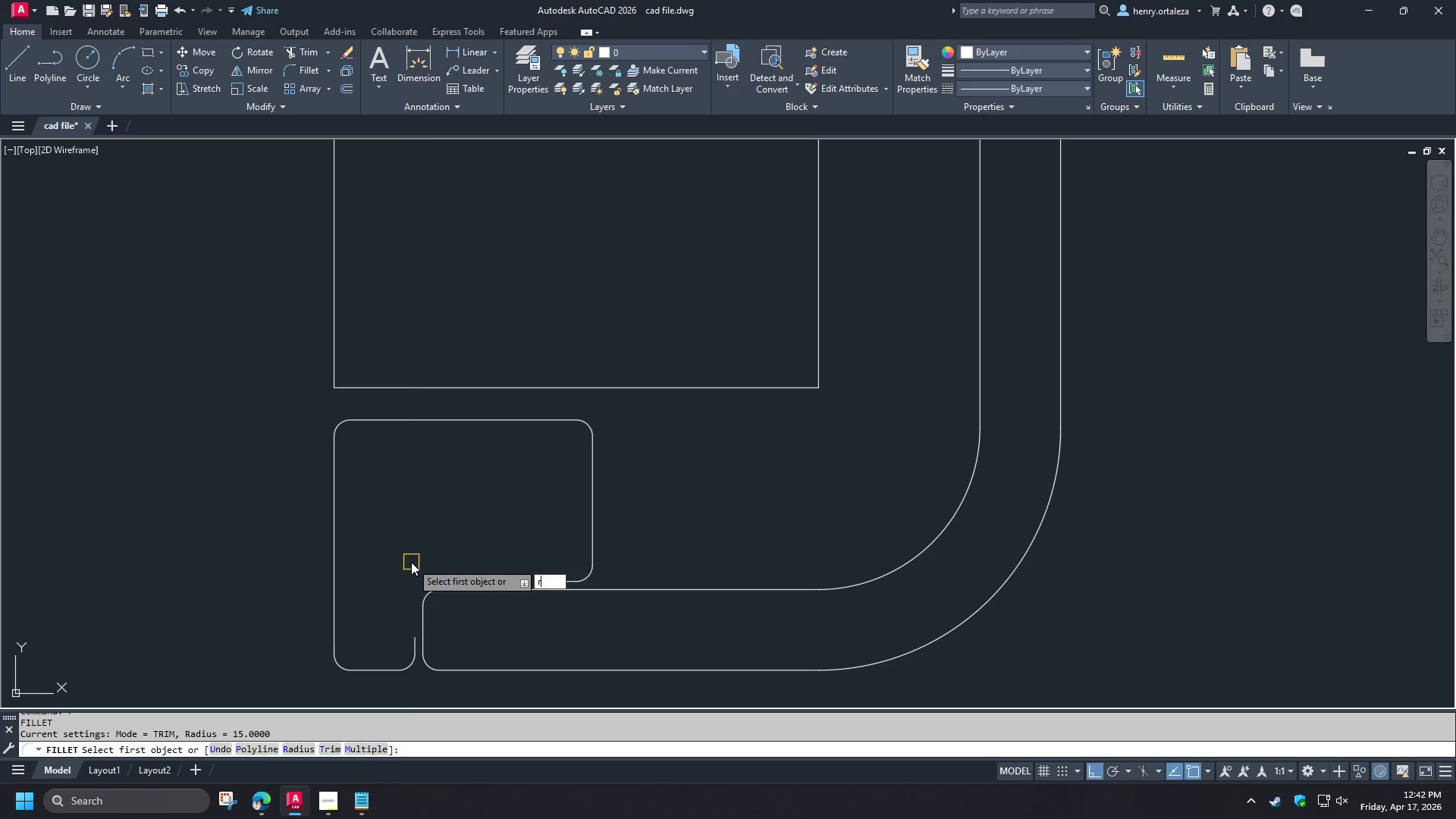 
key(Space)
 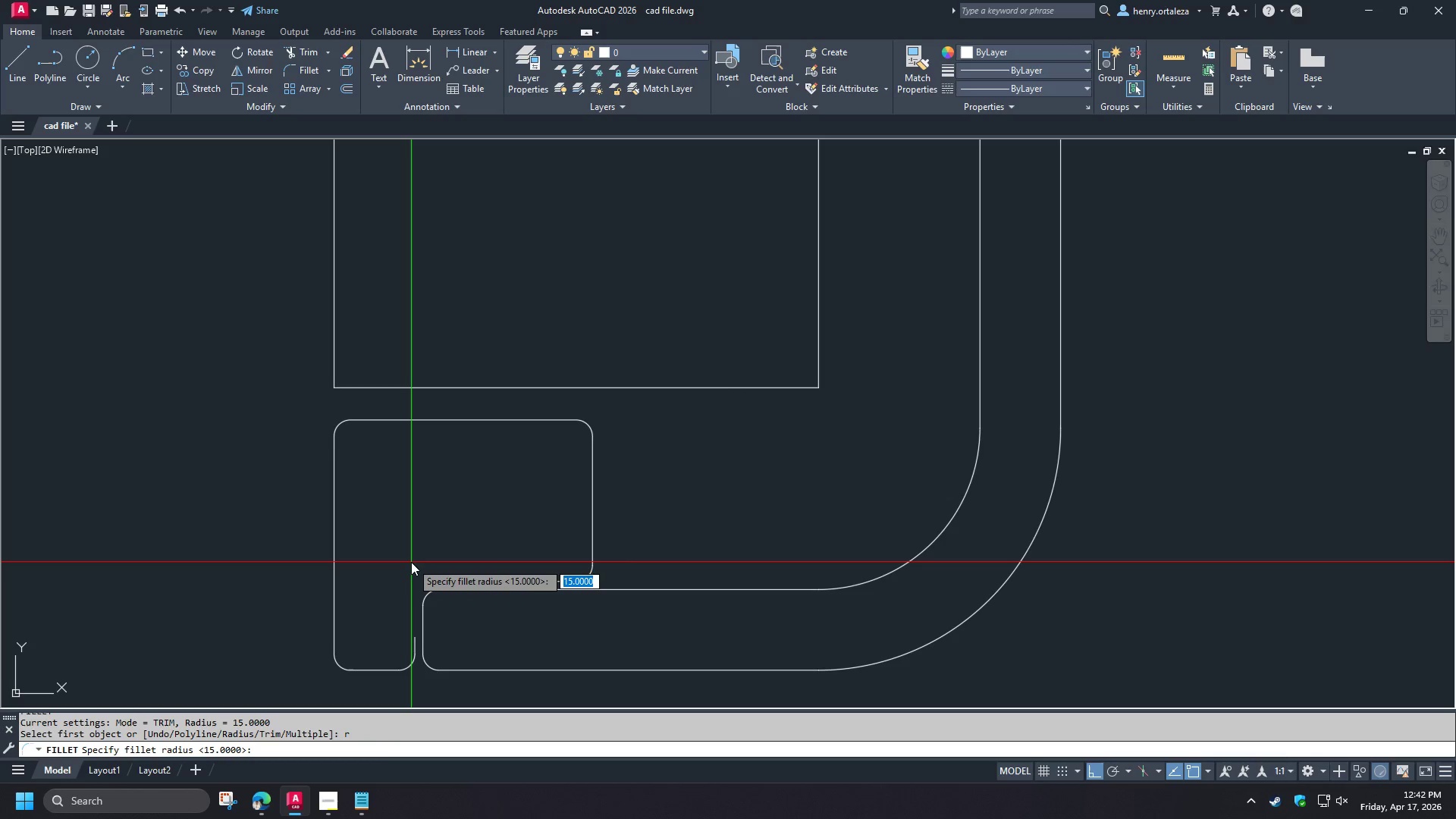 
key(1)
 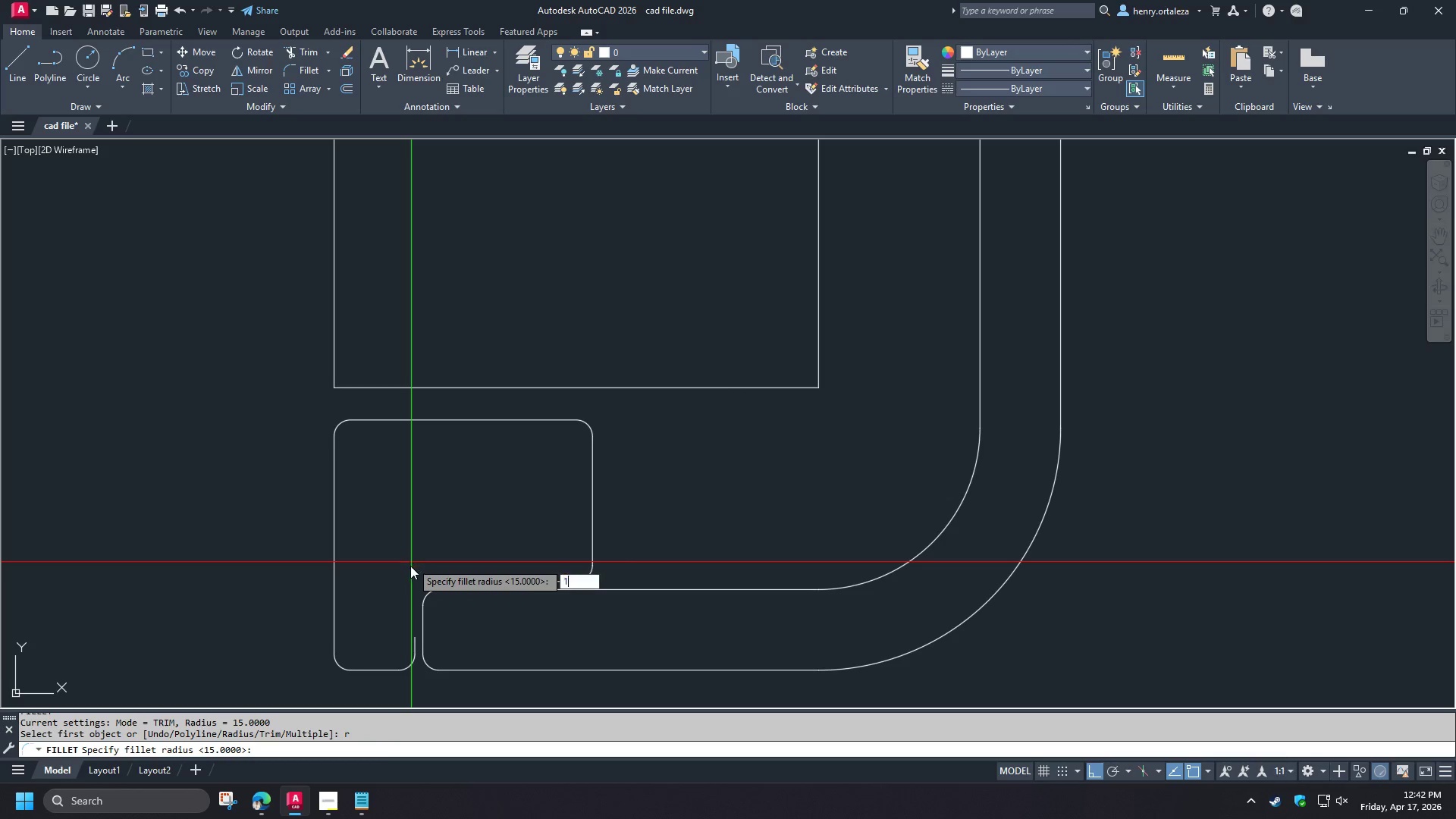 
key(Space)
 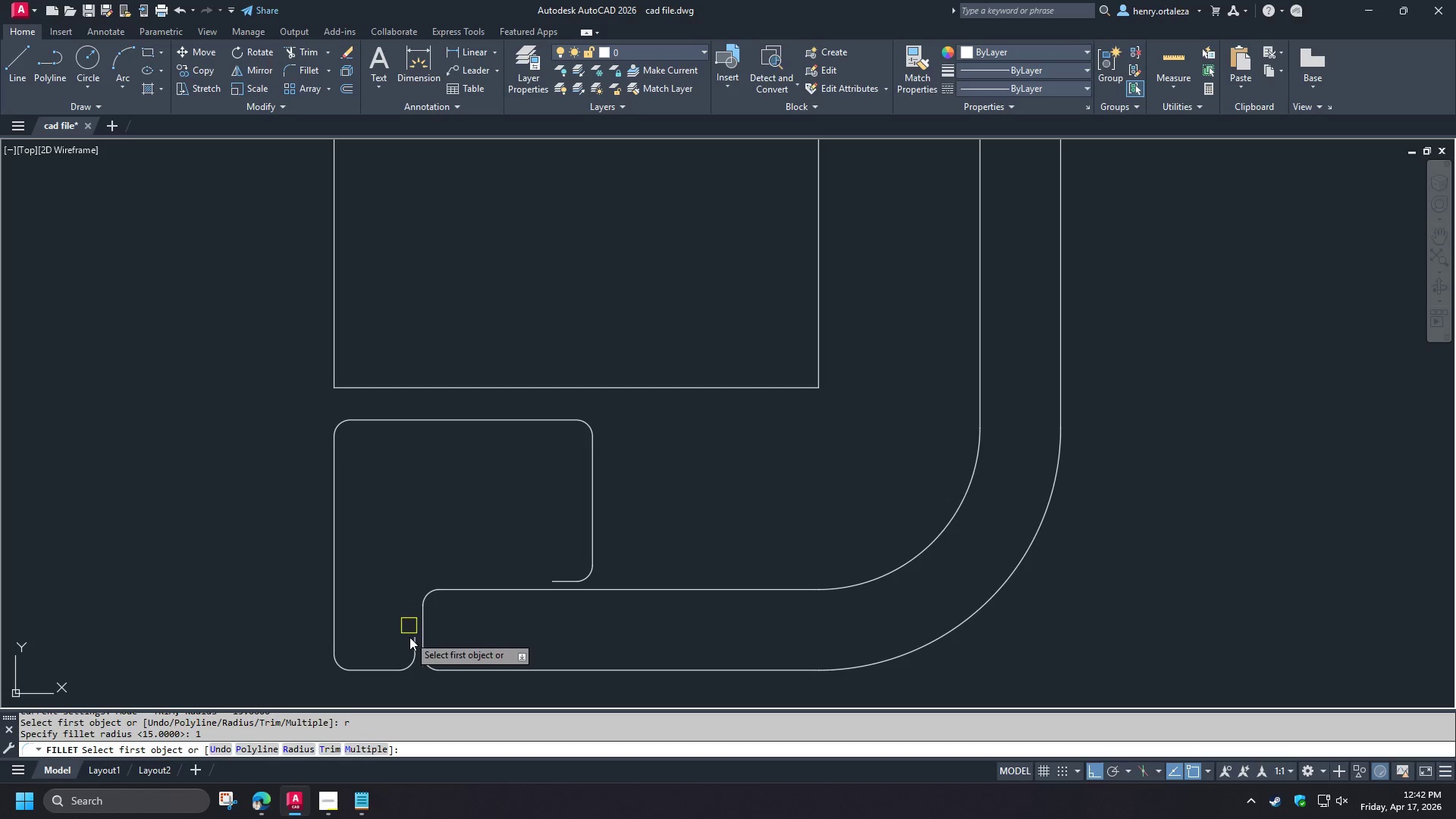 
left_click([411, 640])
 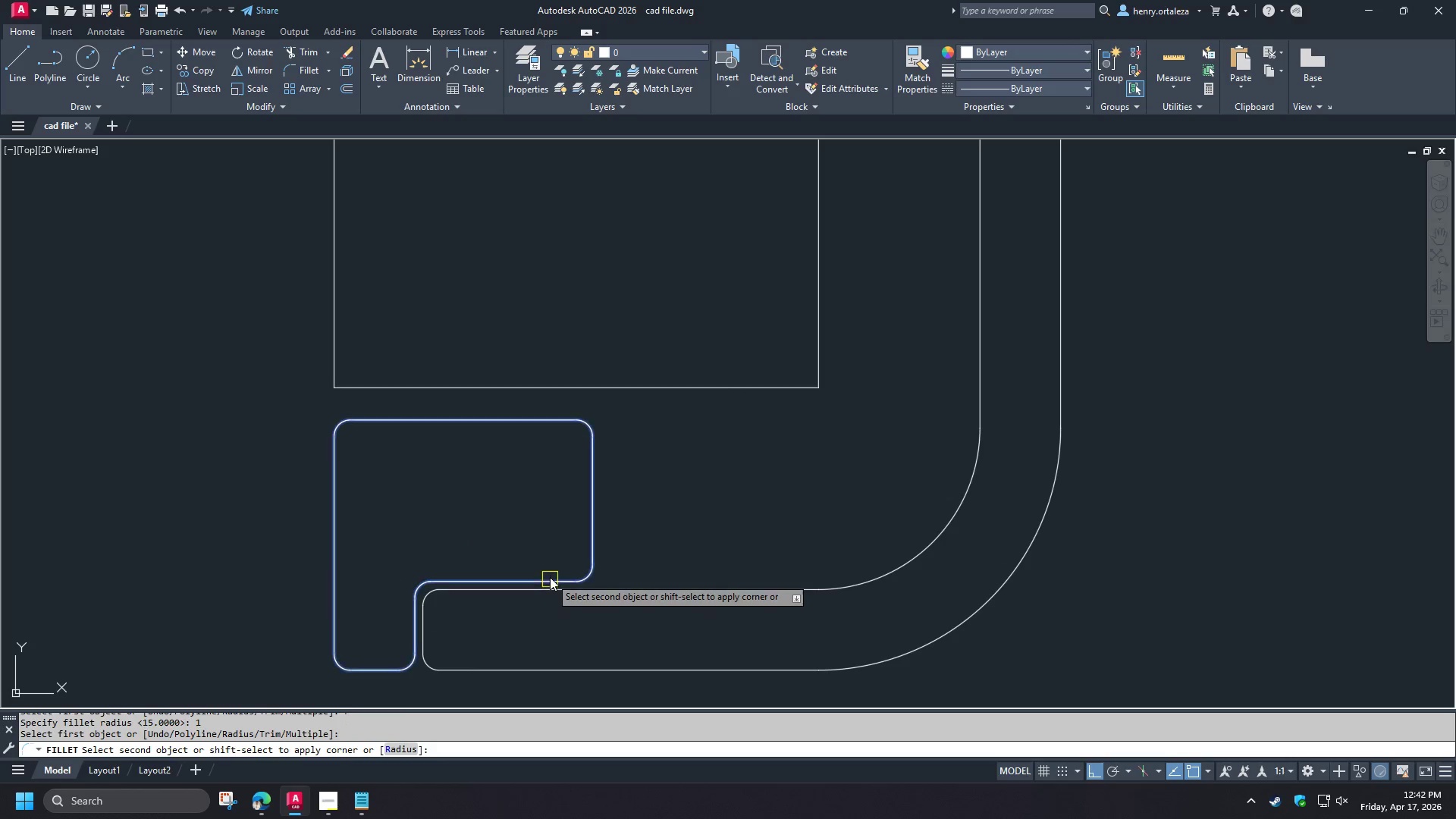 
left_click([550, 577])
 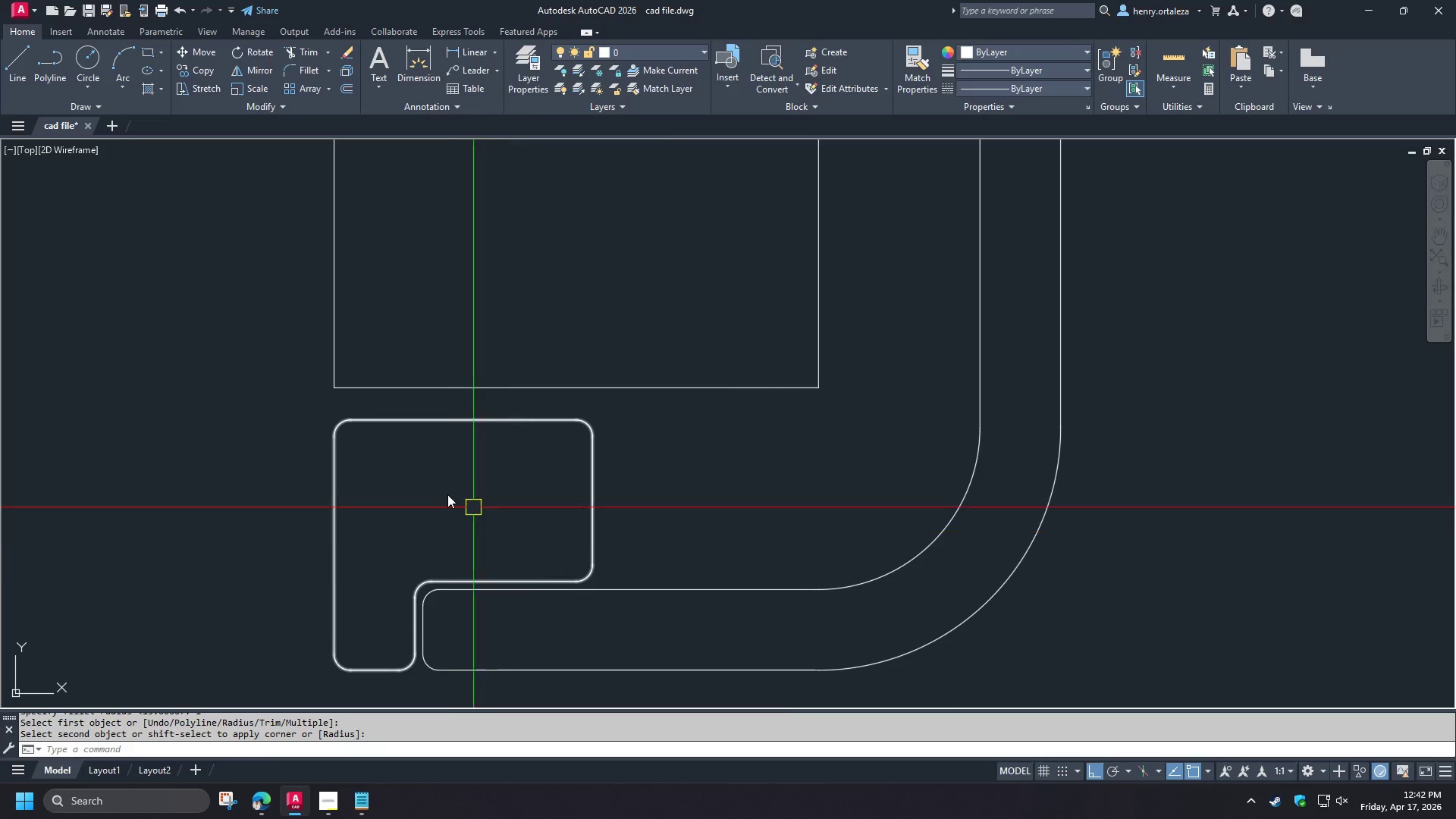 
type(re )
 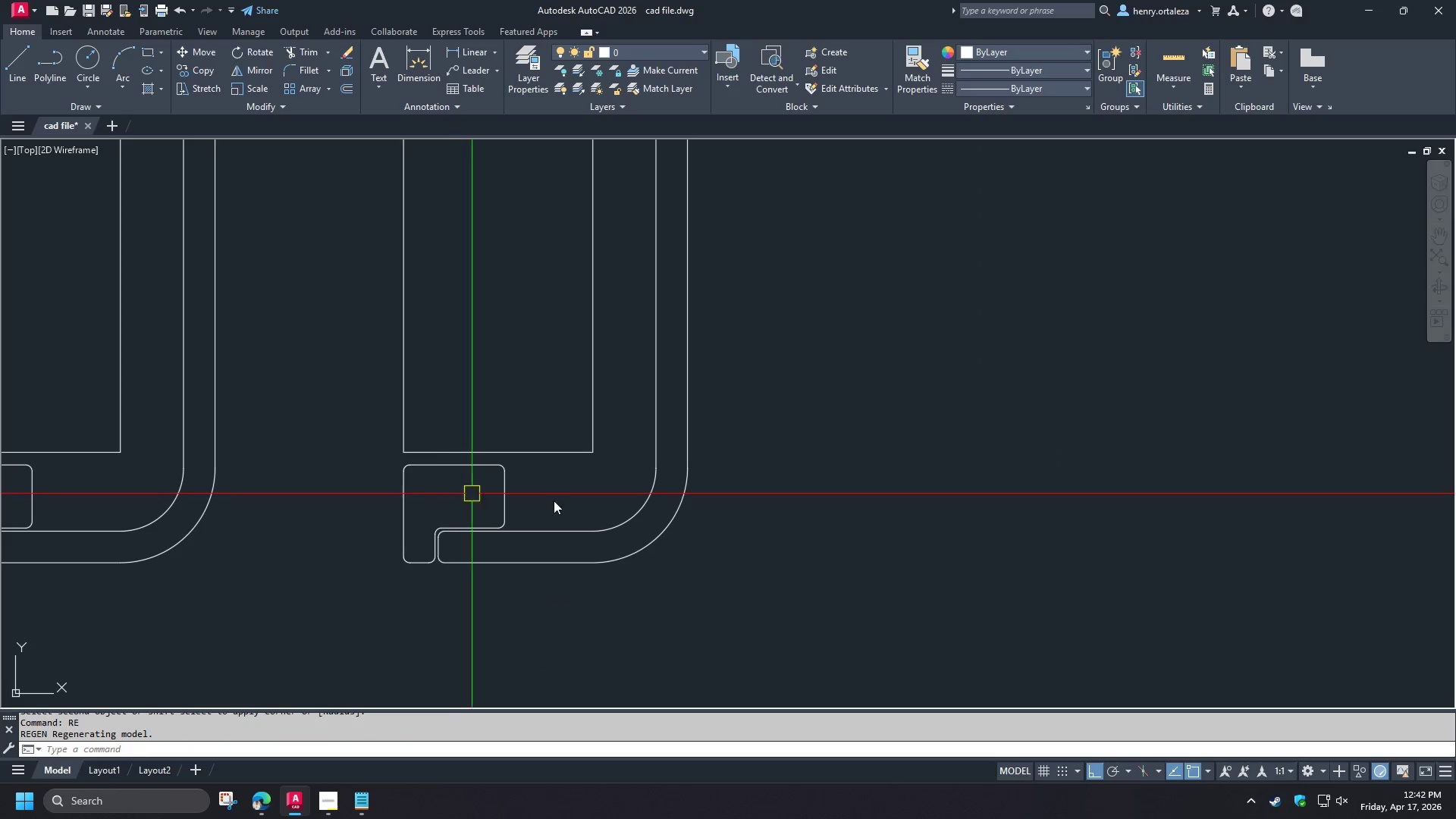 
scroll: coordinate [447, 494], scroll_direction: down, amount: 2.0
 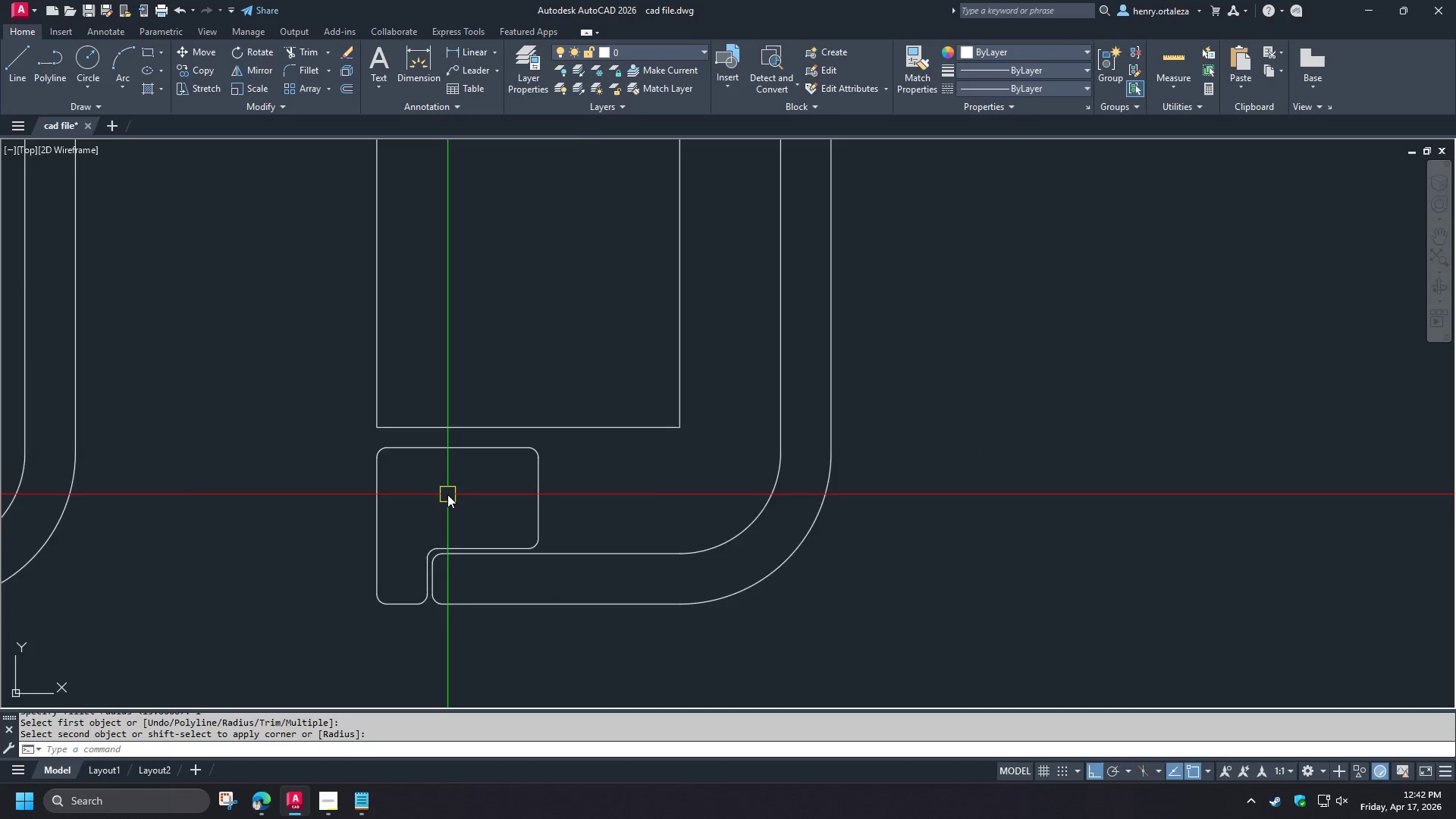 
scroll: coordinate [552, 496], scroll_direction: up, amount: 1.0
 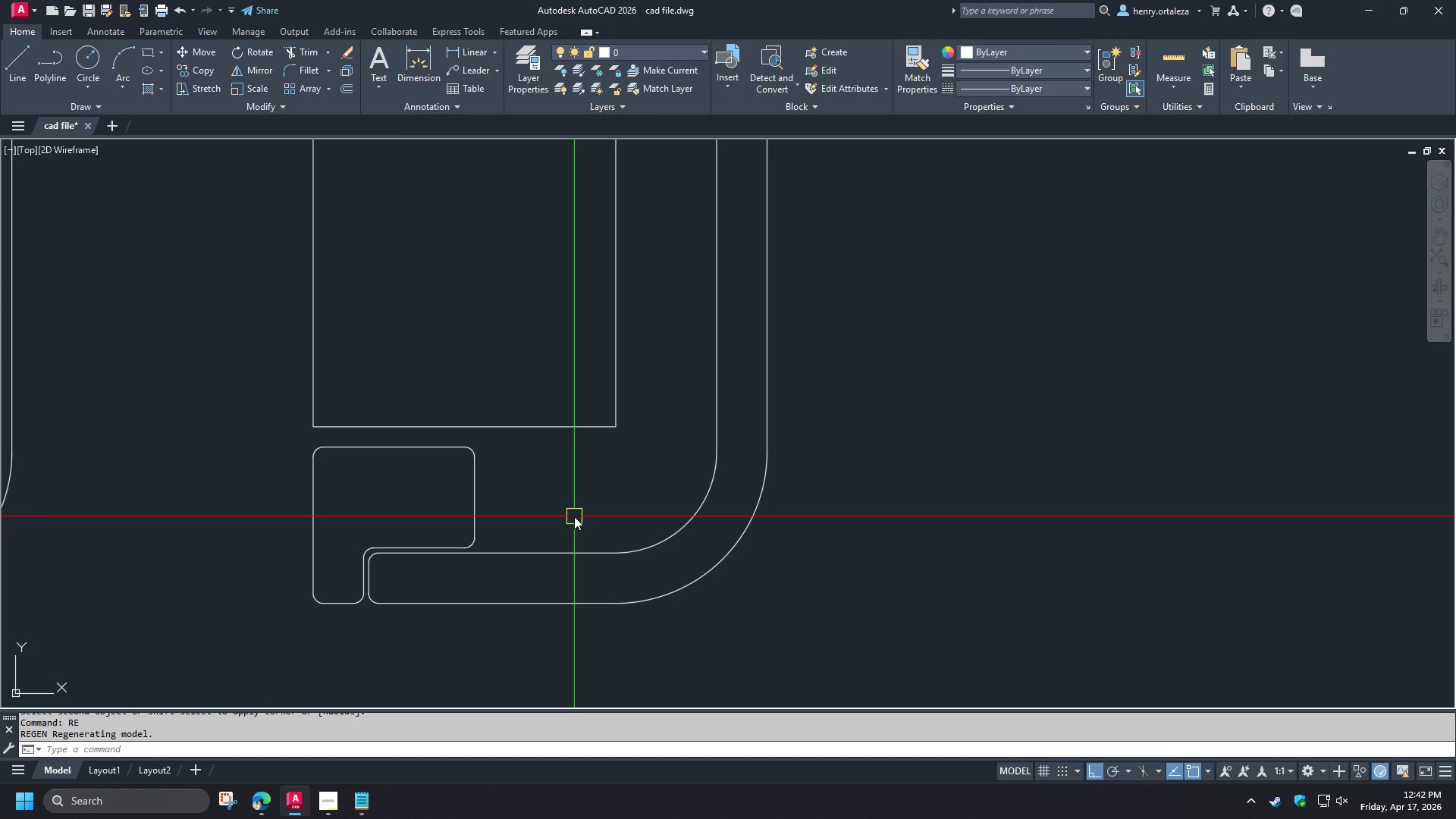 
wait(24.43)
 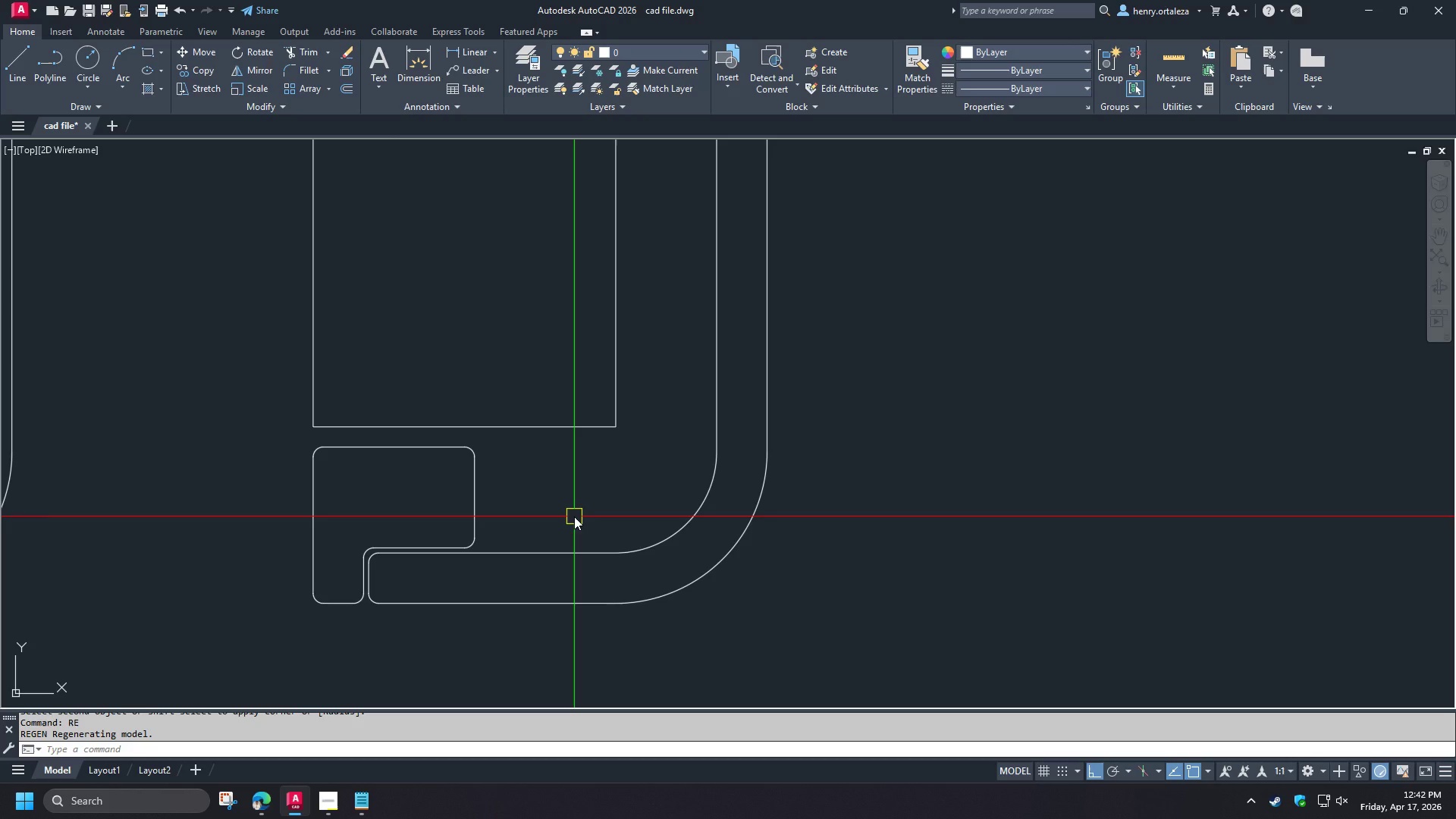 
key(D)
 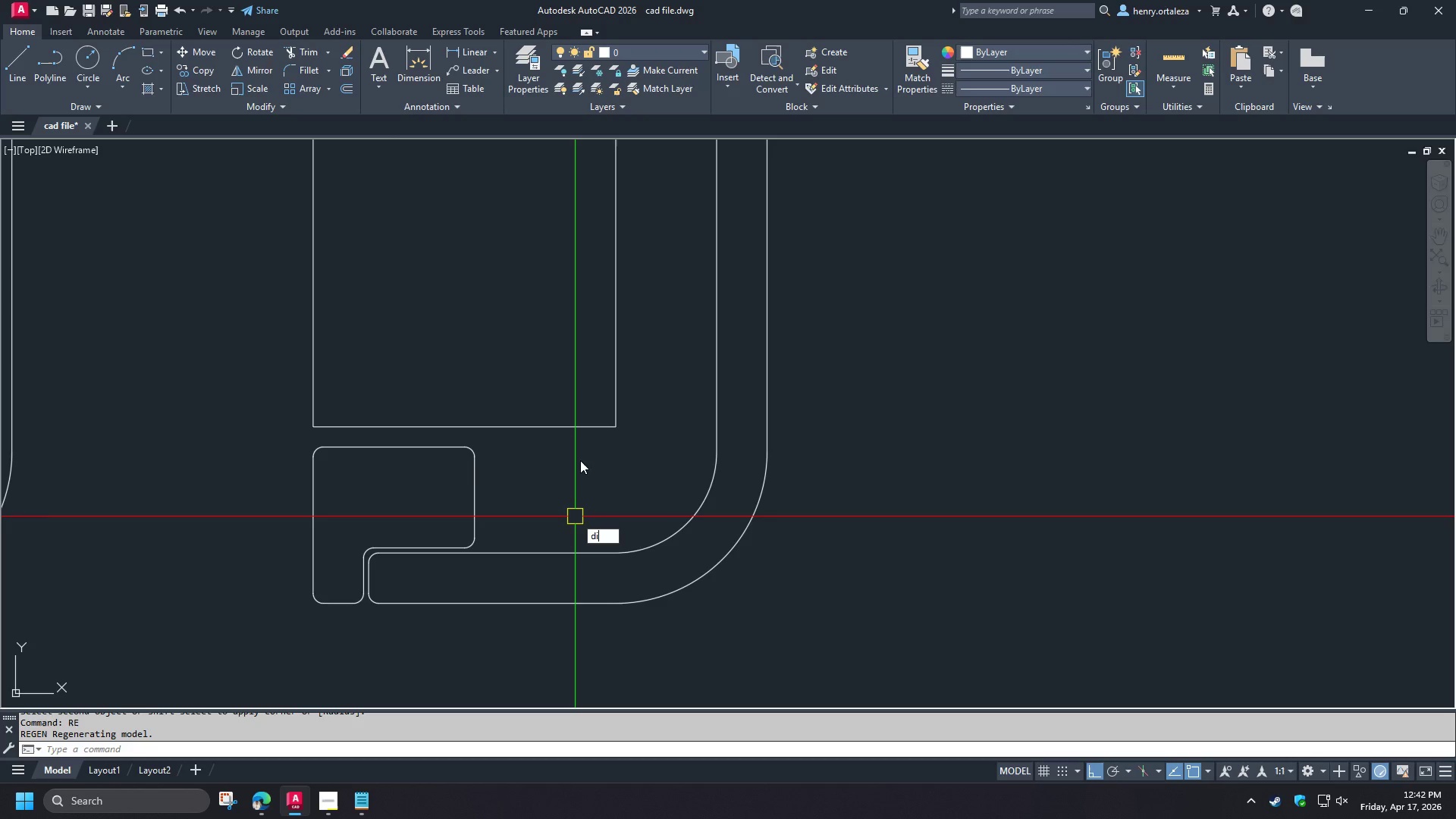 
key(I)
 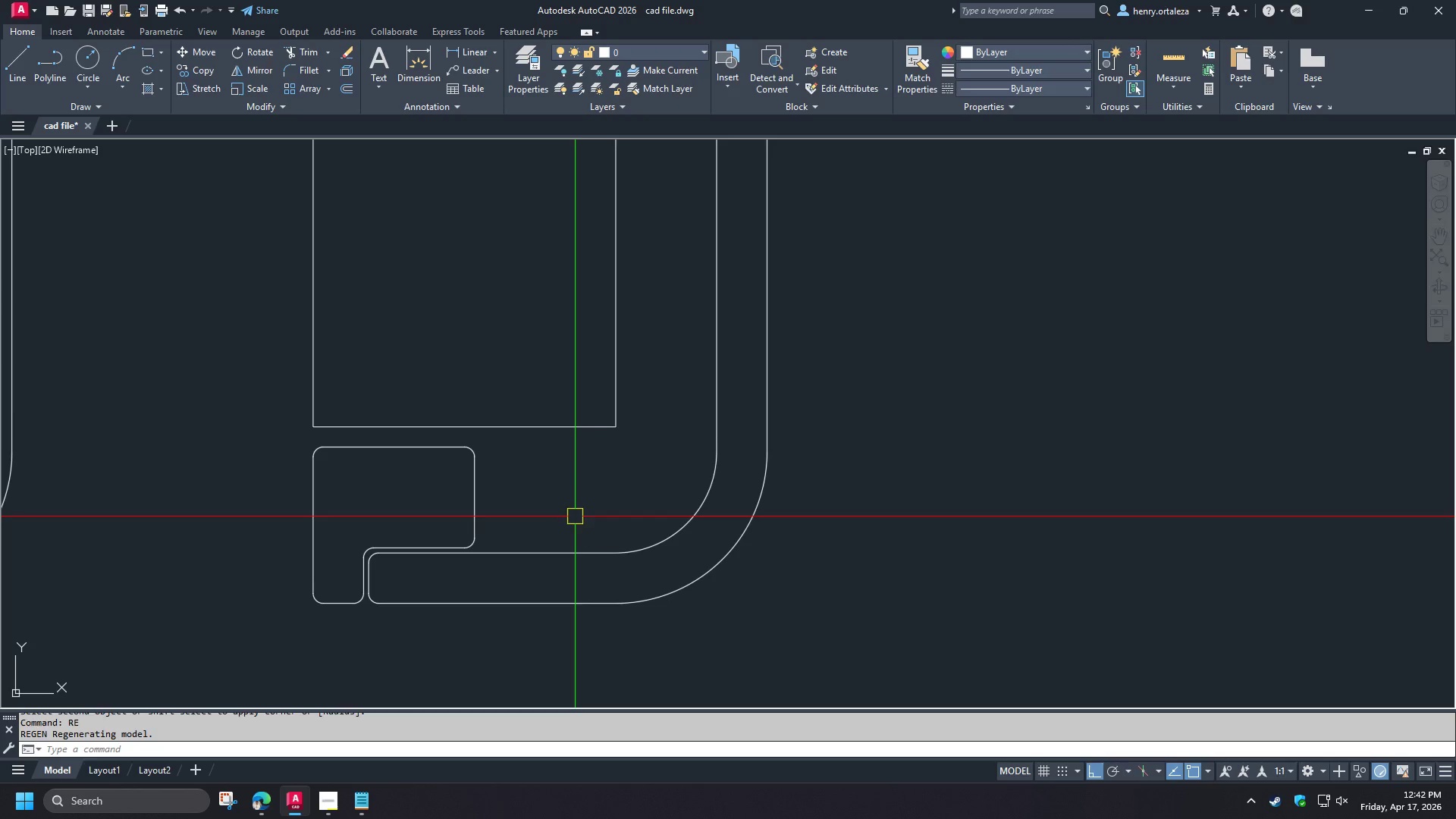 
key(Space)
 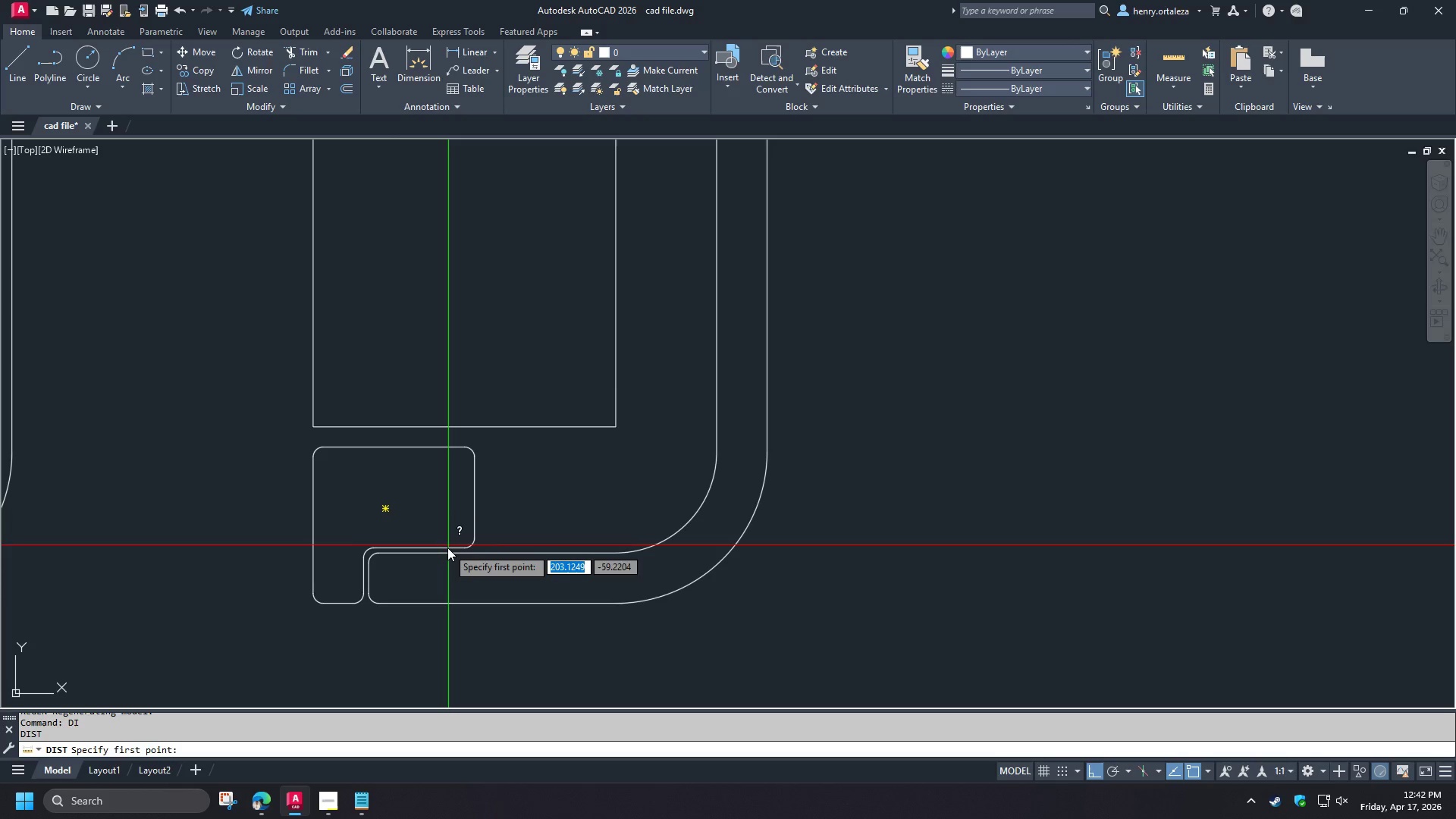 
left_click([447, 548])
 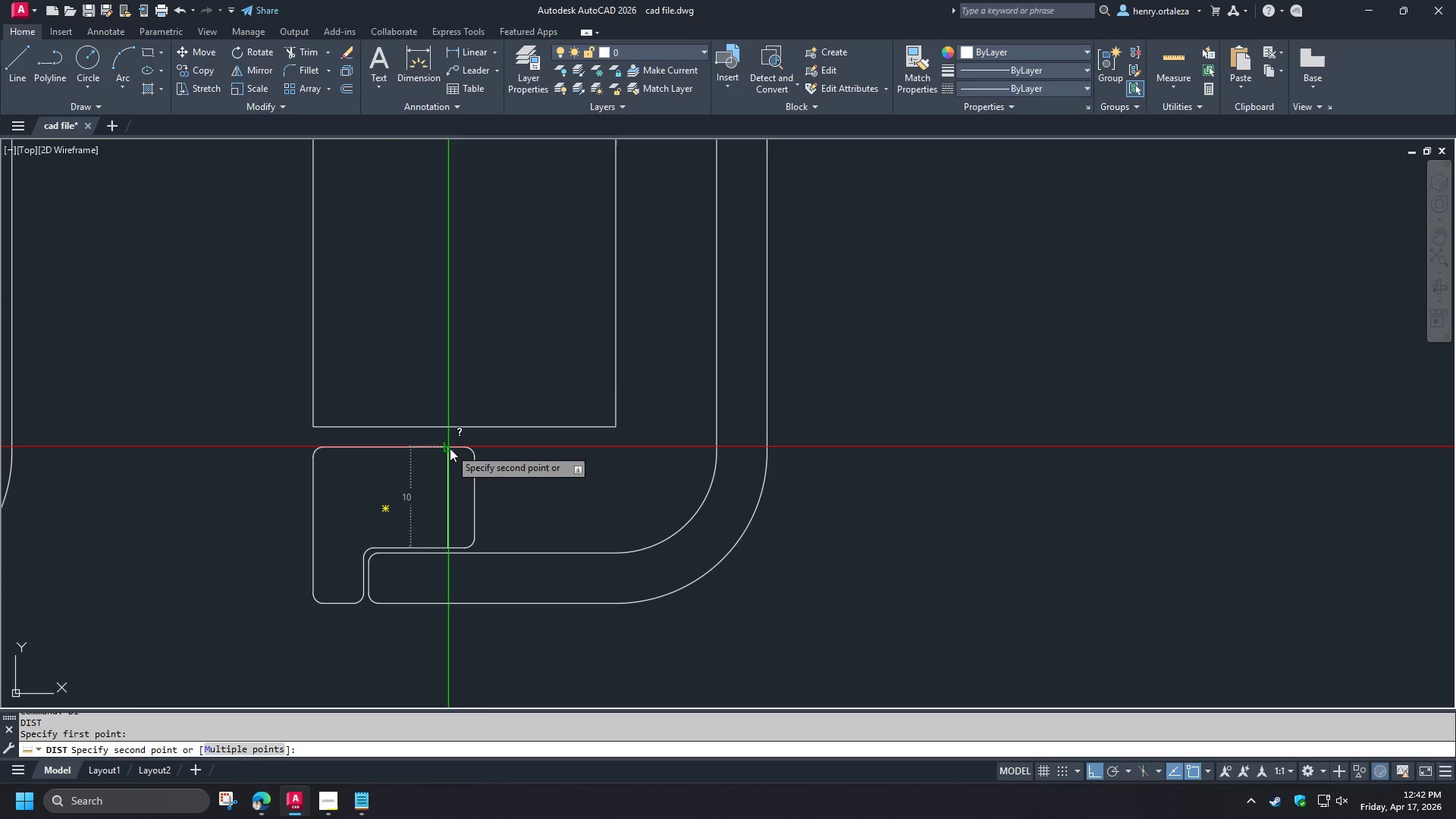 
key(Escape)
 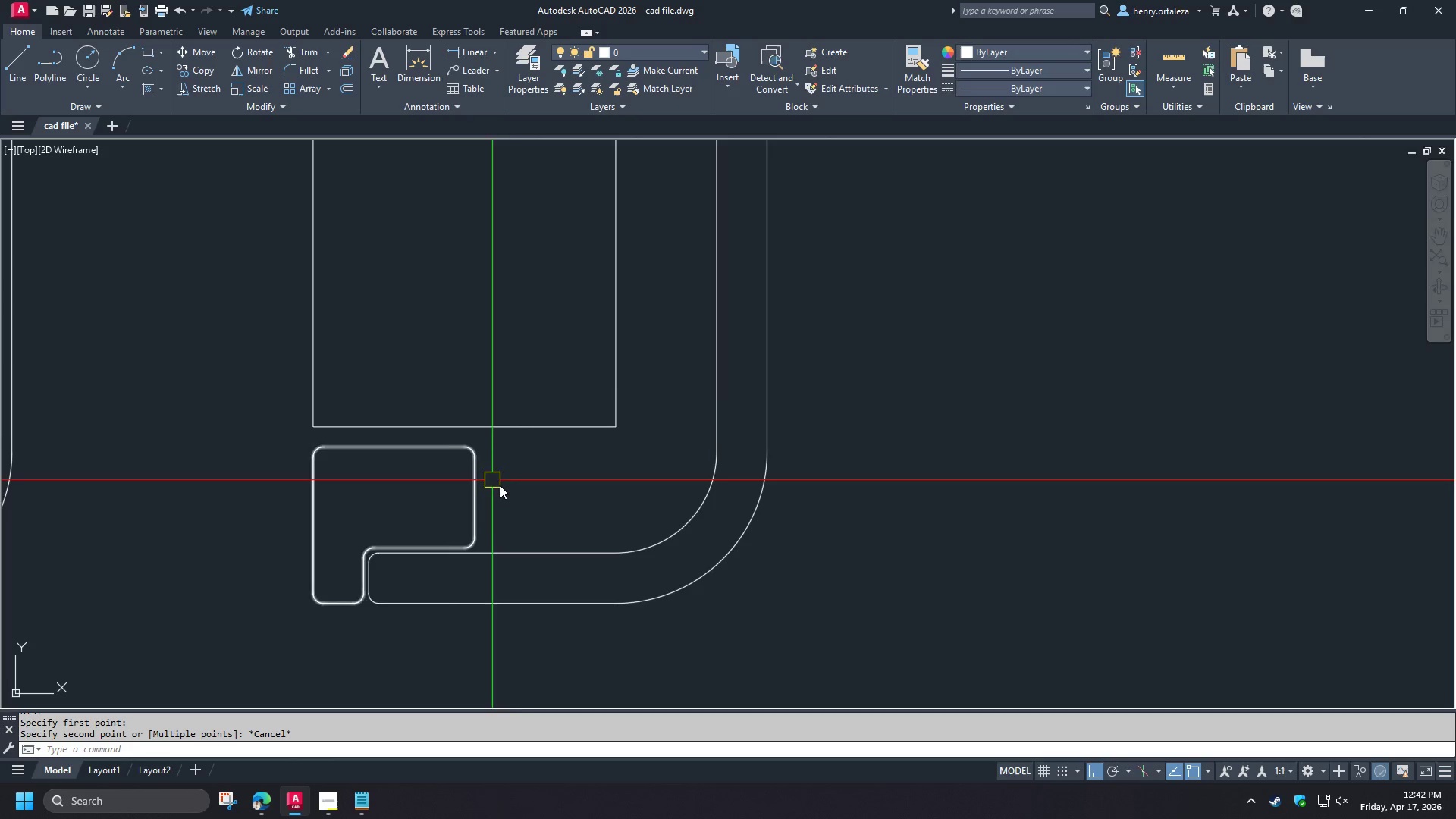 
scroll: coordinate [501, 488], scroll_direction: up, amount: 1.0
 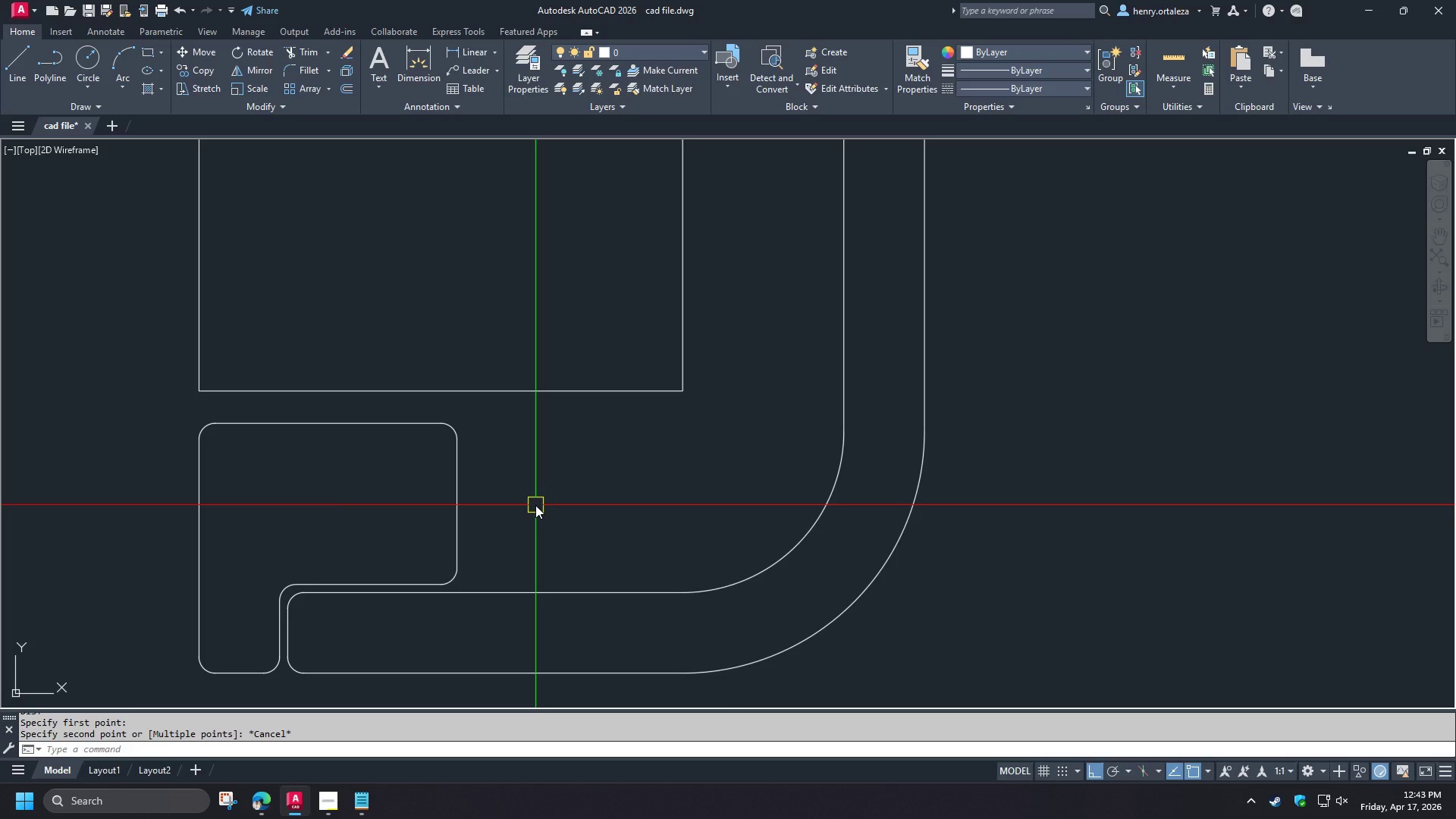 
wait(13.46)
 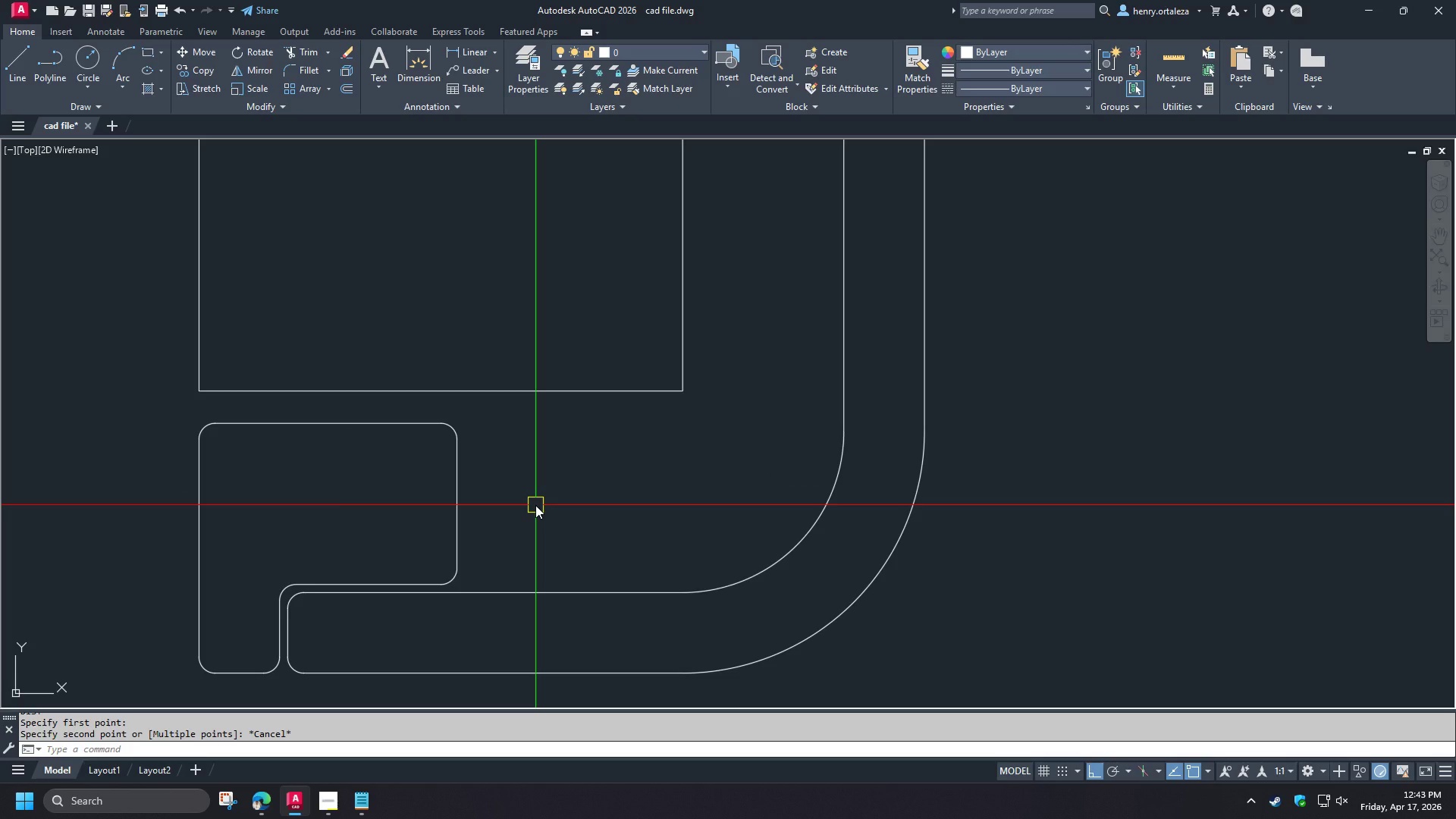 
type(pol)
 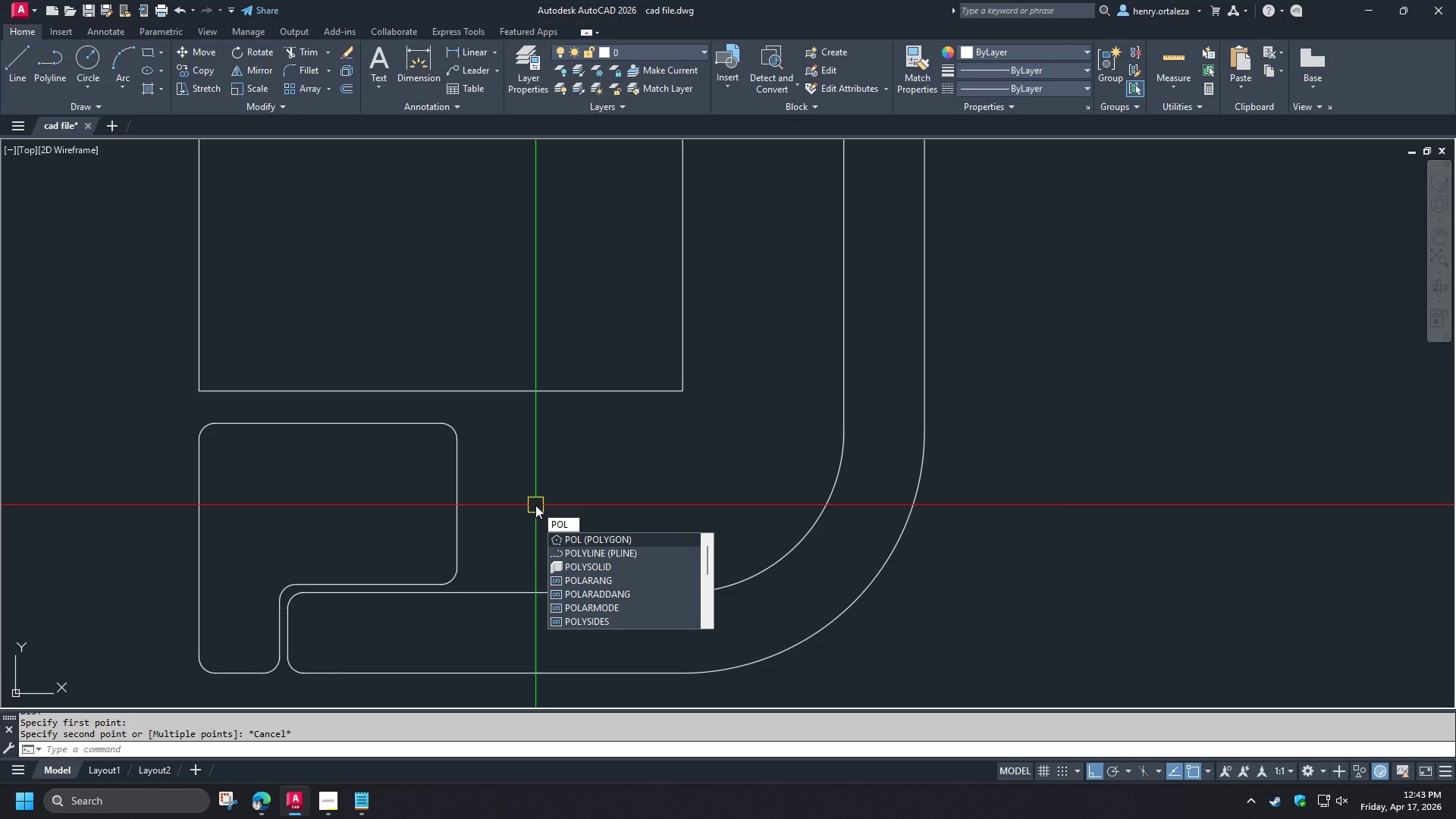 
key(Space)
 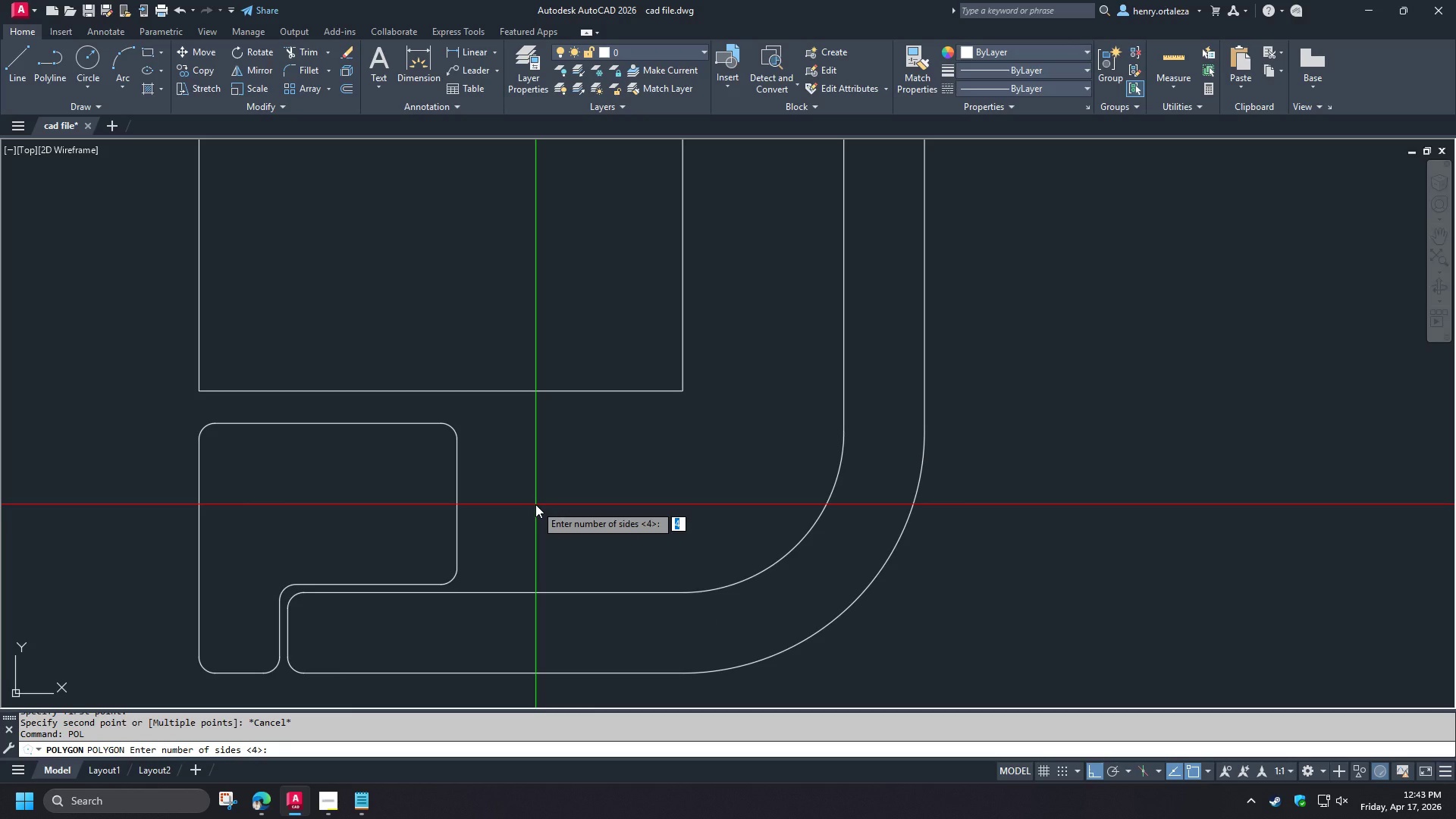 
key(6)
 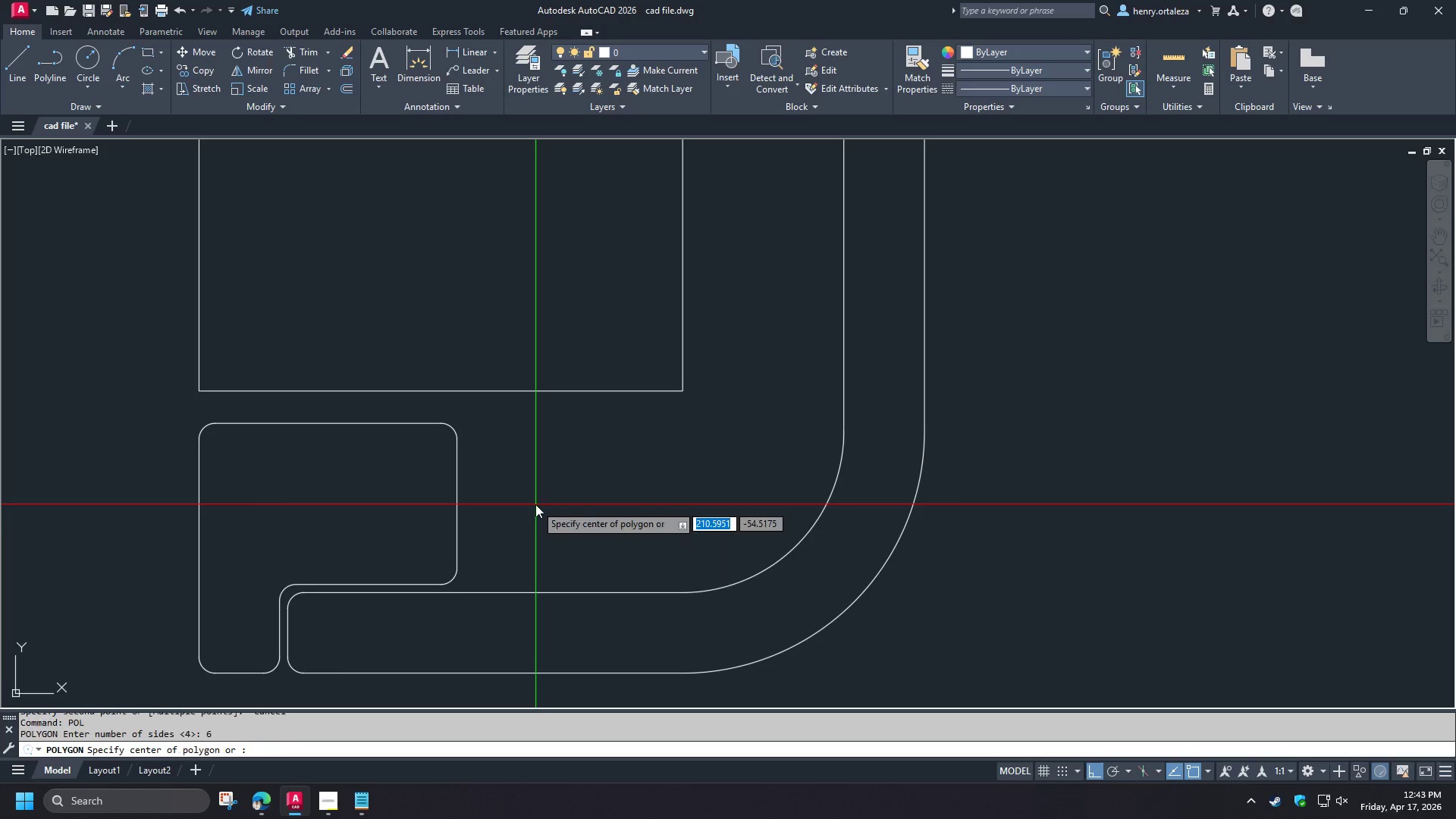 
key(Space)
 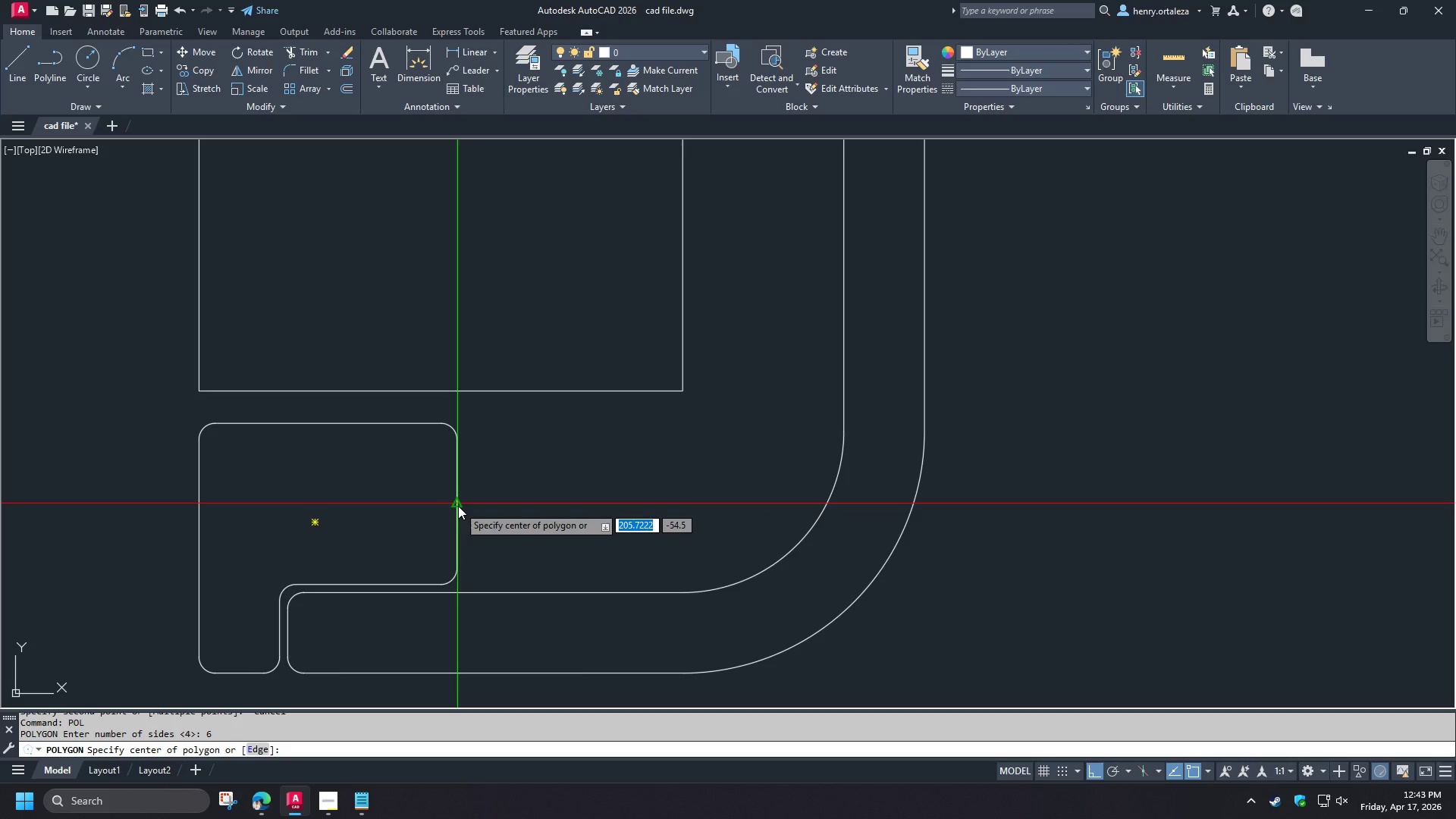 
left_click([458, 506])
 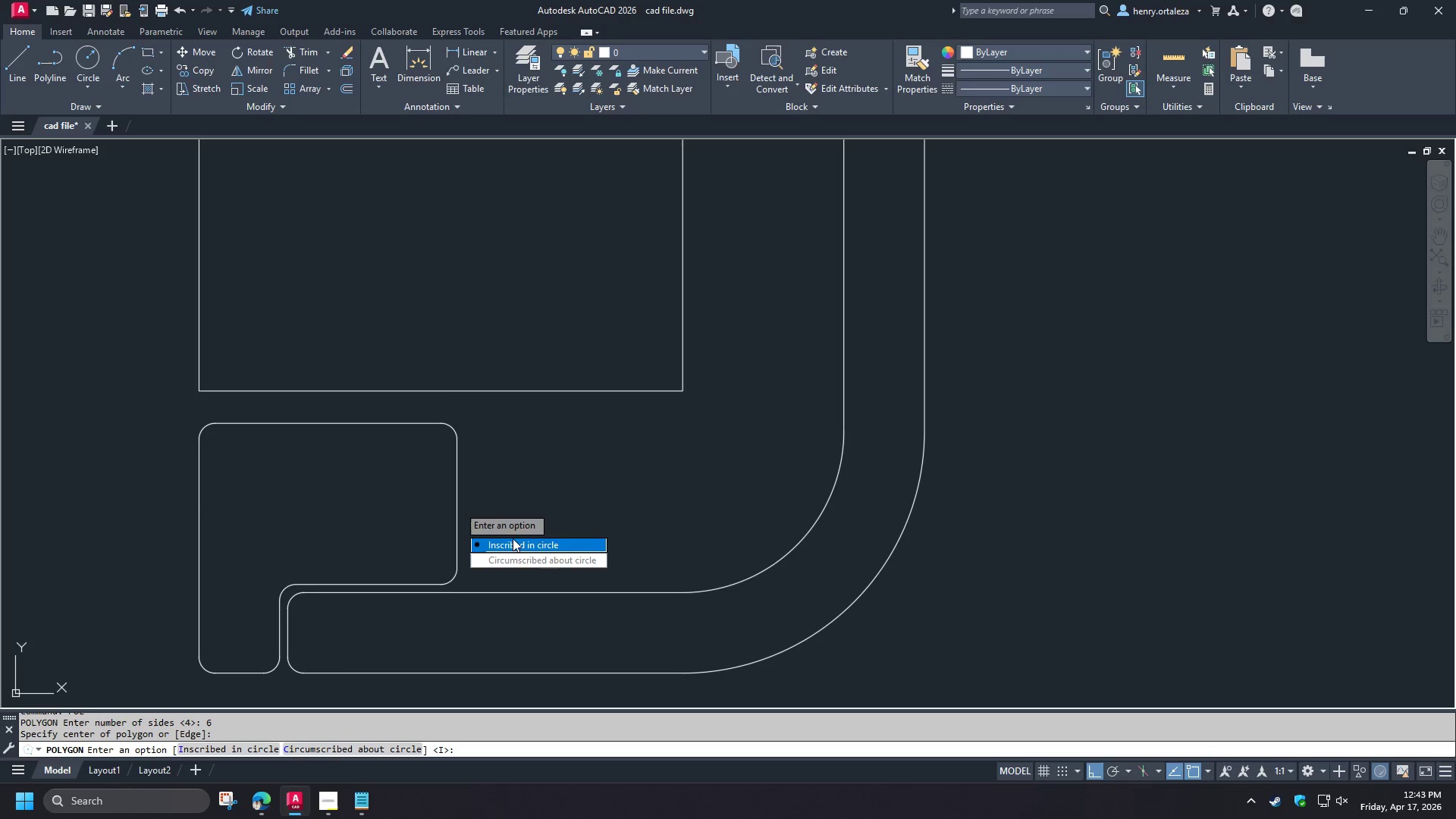 
left_click_drag(start_coordinate=[514, 560], to_coordinate=[458, 506])
 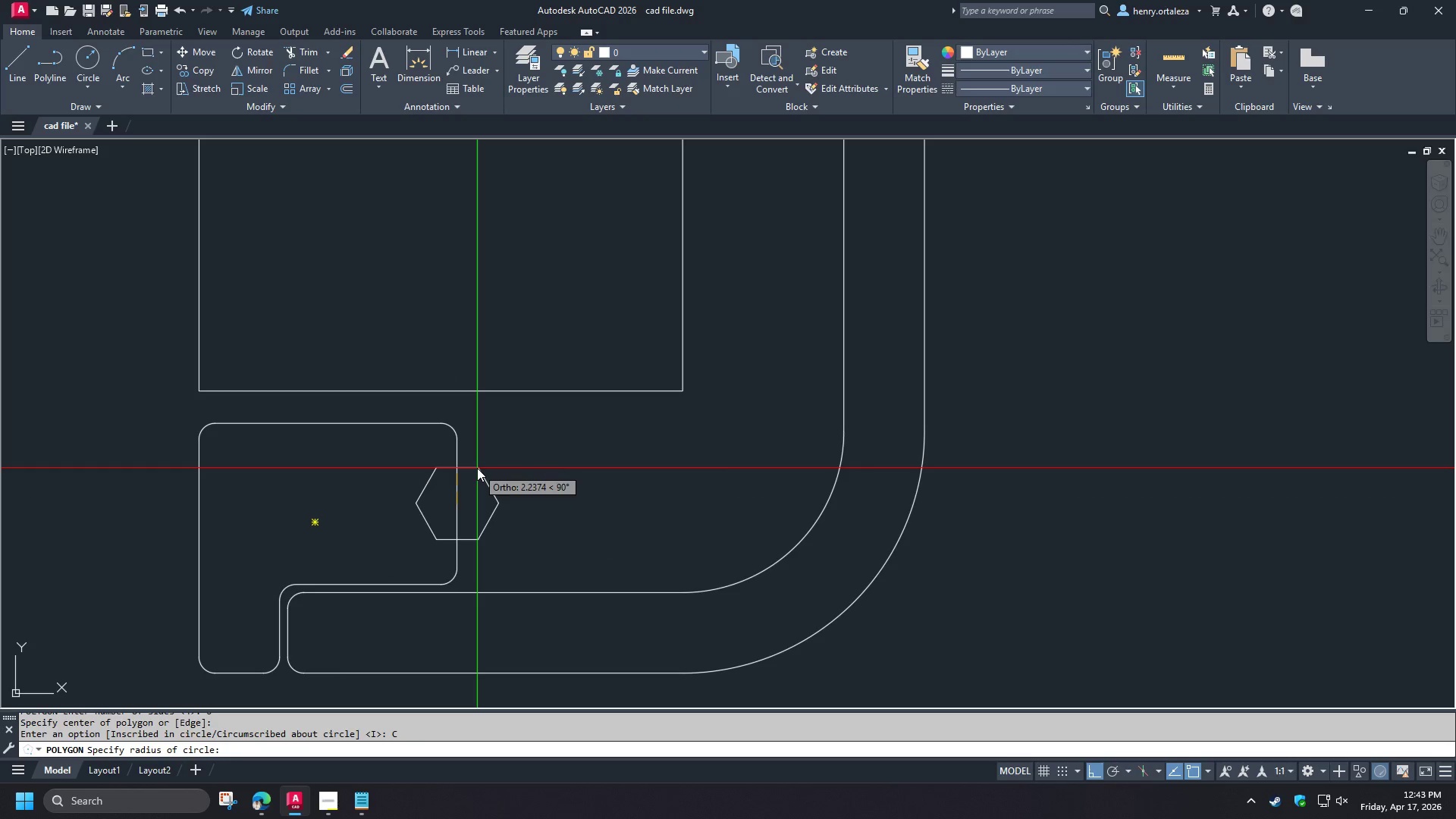 
wait(7.25)
 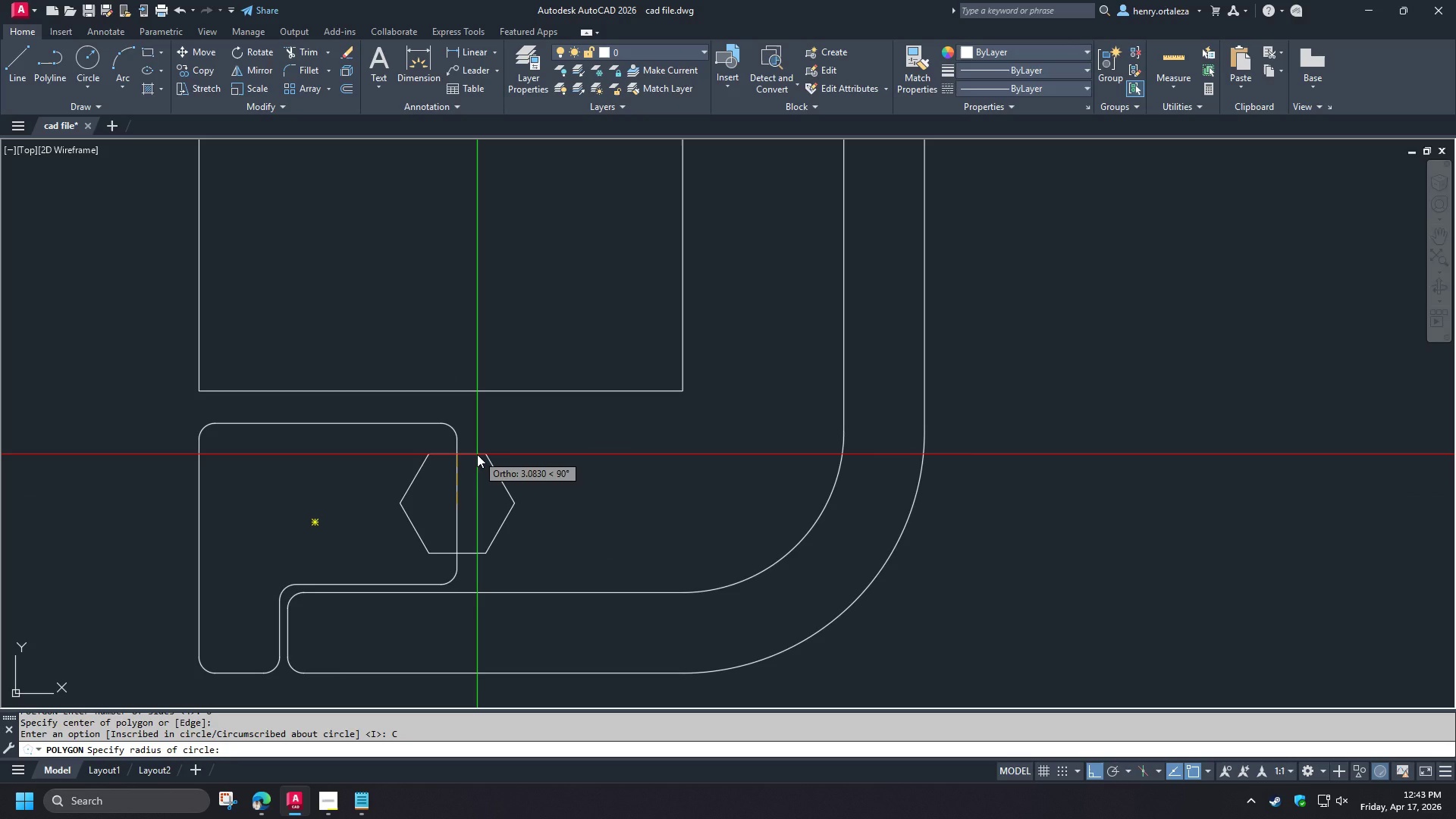 
key(Escape)
 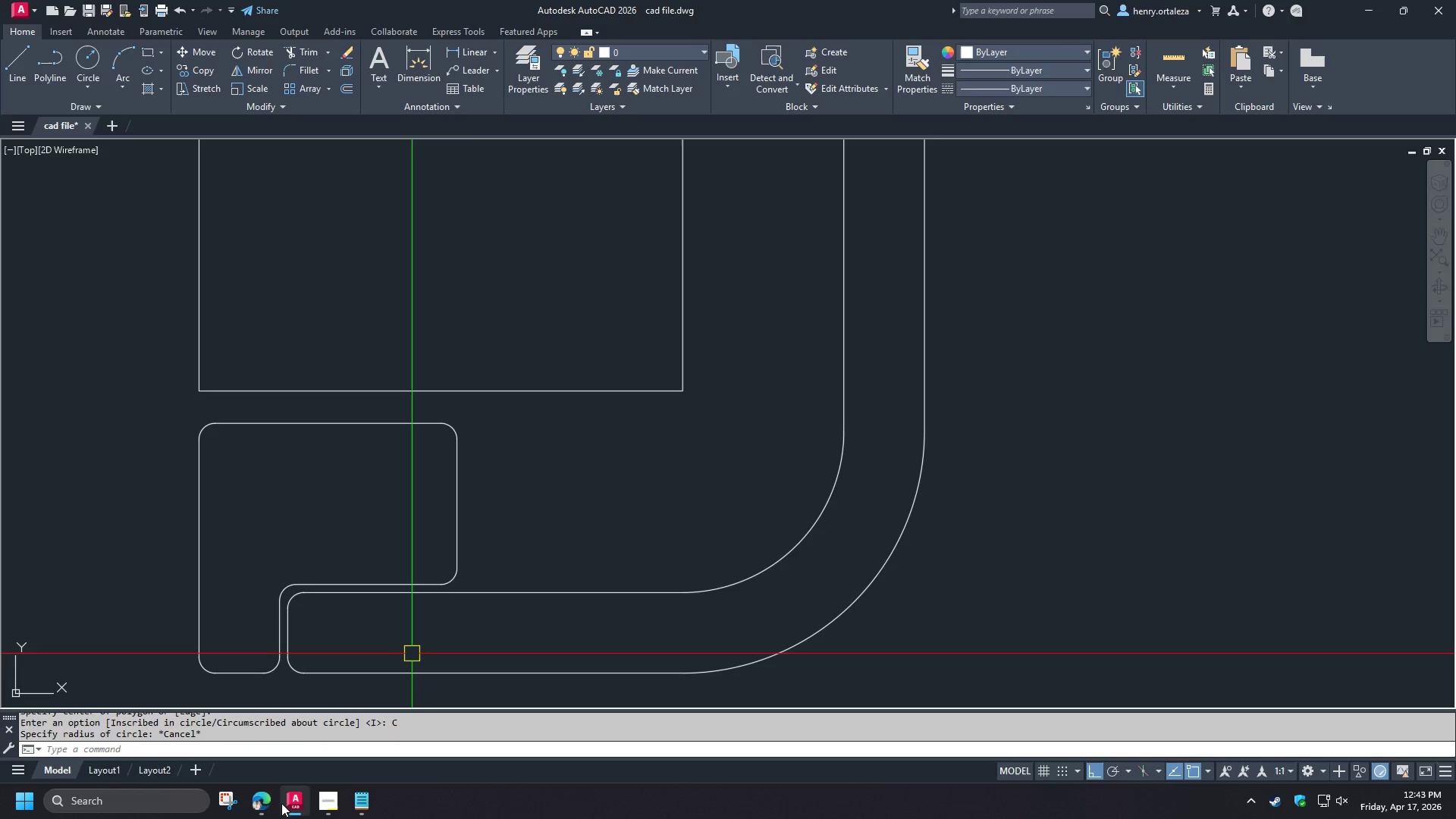 
left_click([262, 811])
 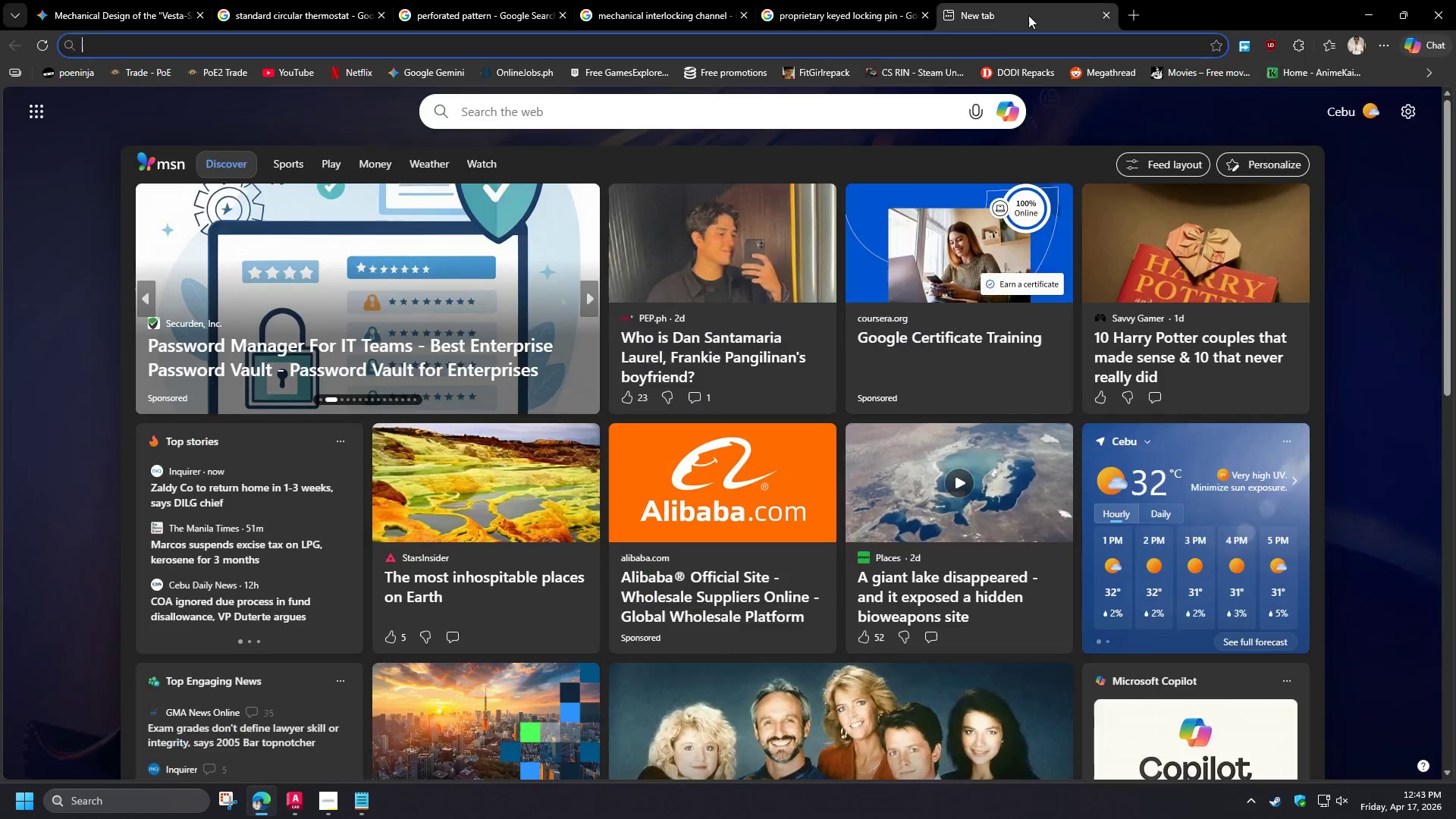 
double_click([999, 51])
 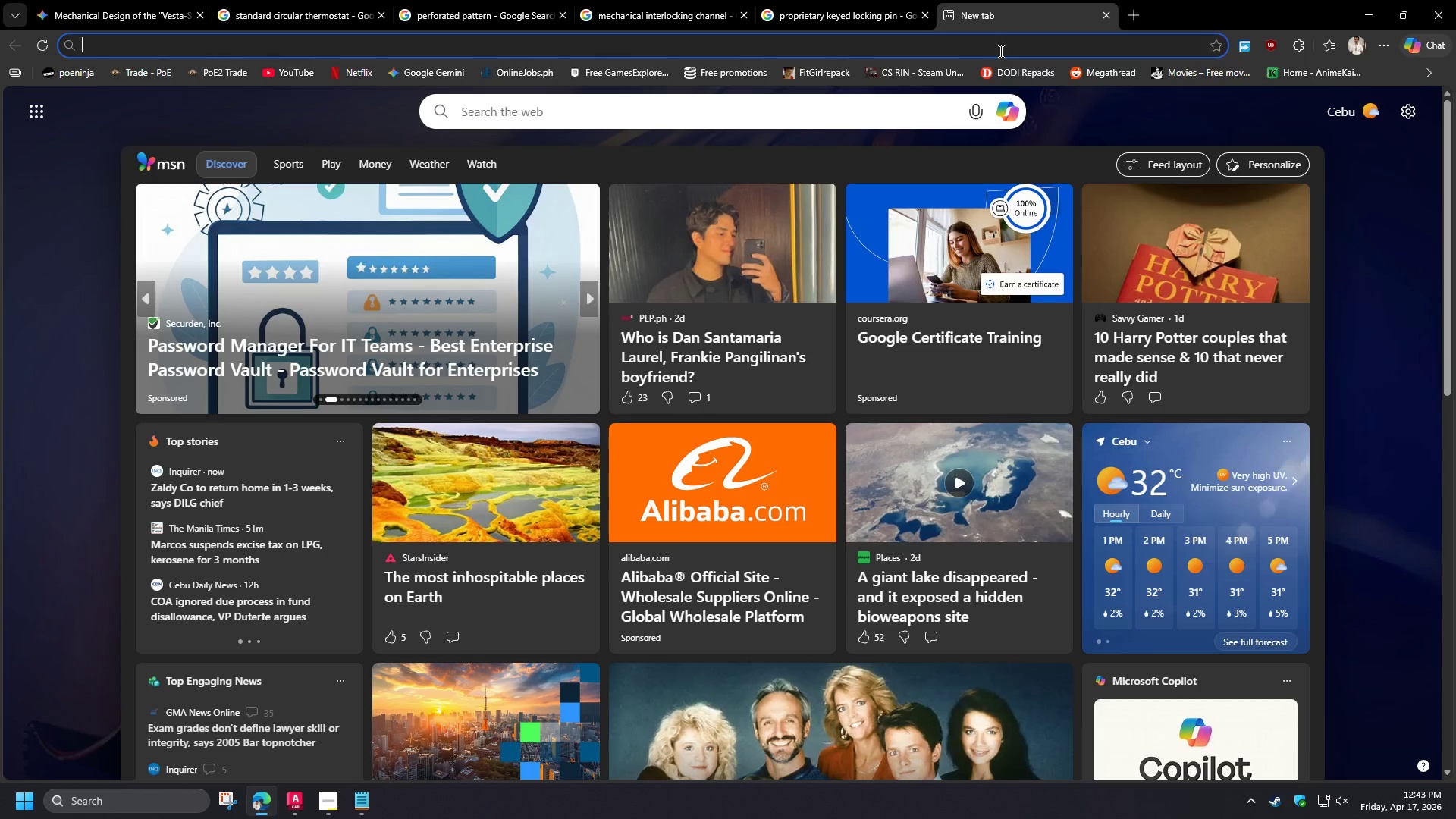 
type(allen size)
 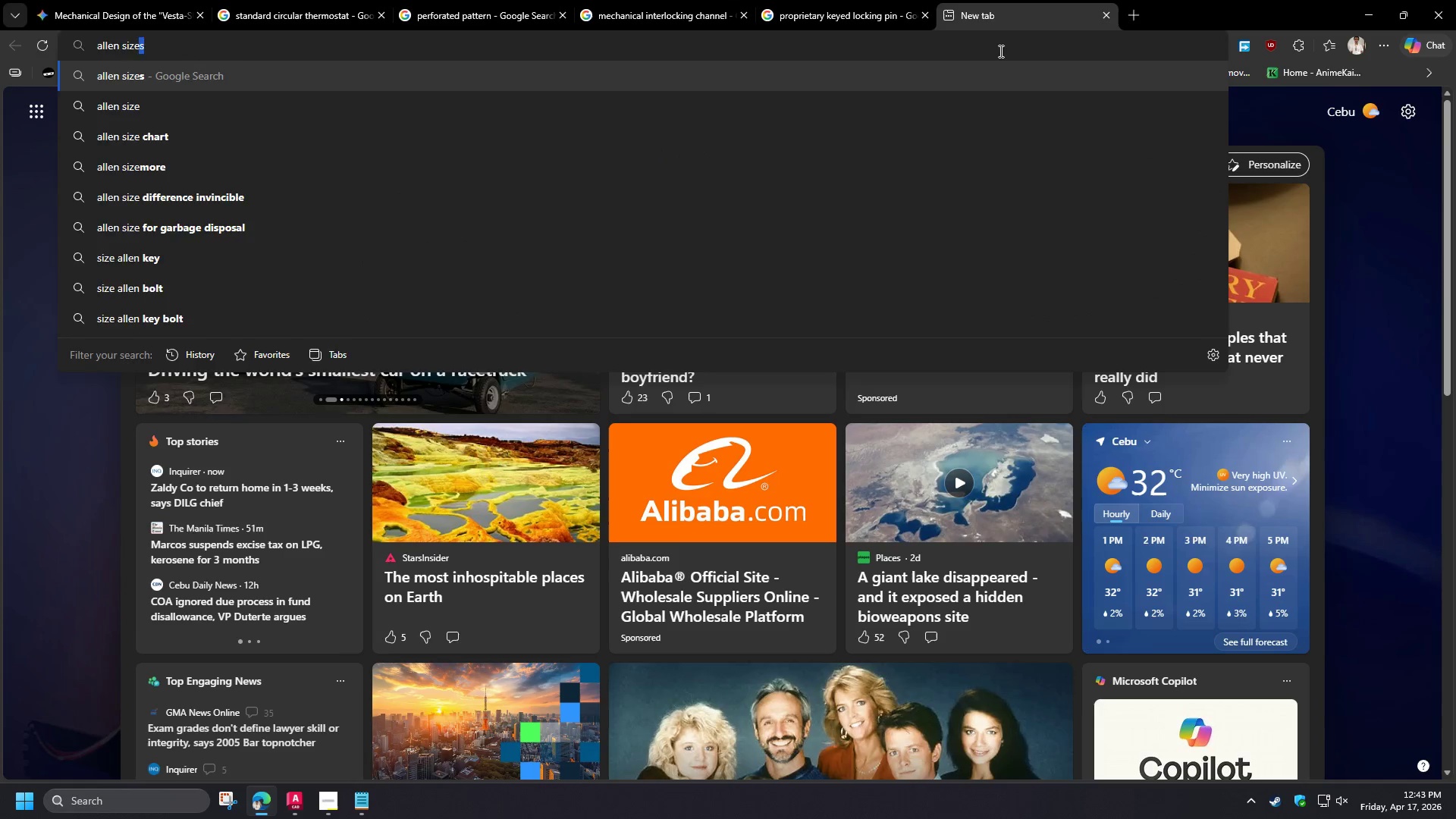 
key(Enter)
 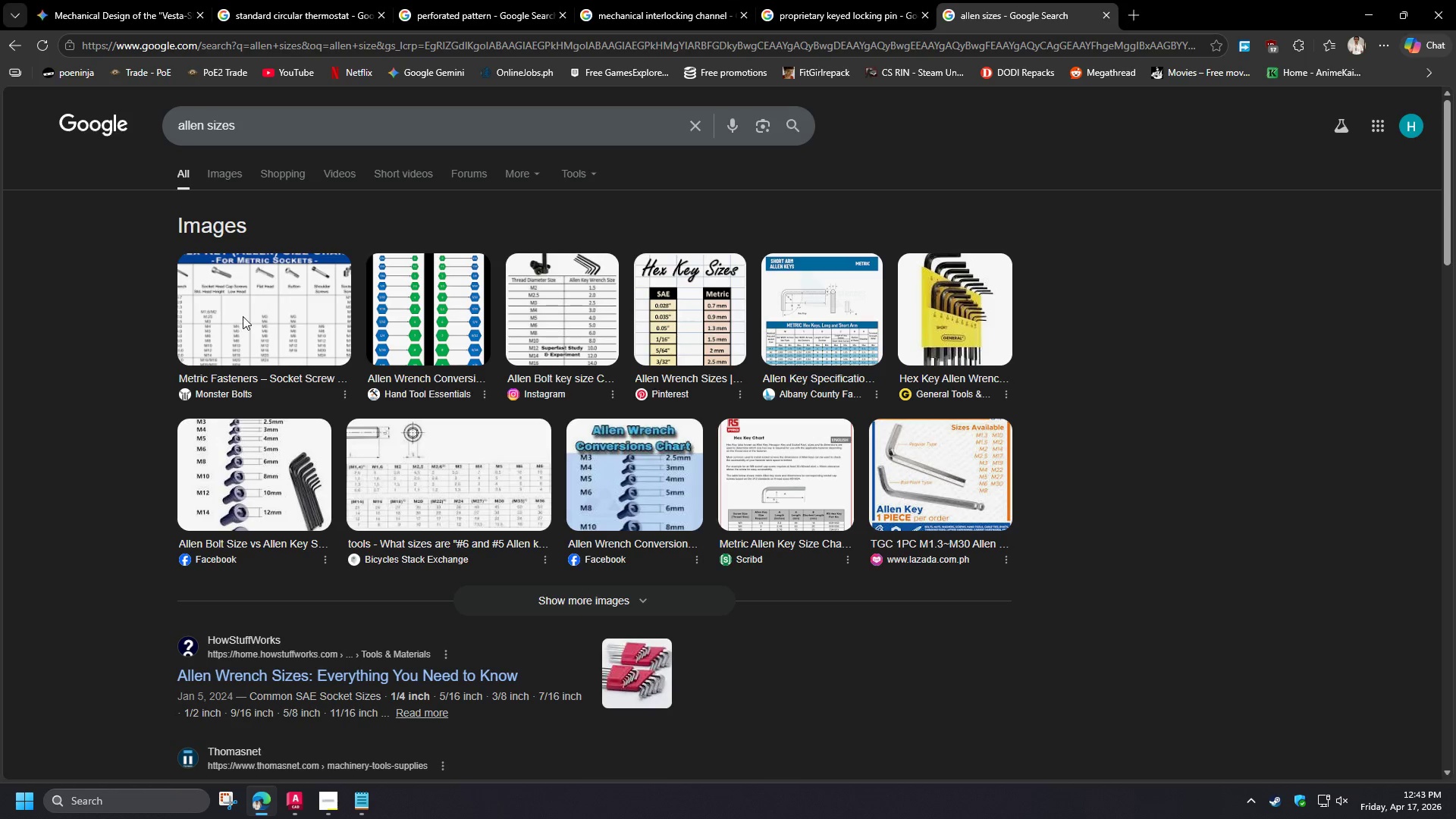 
wait(9.7)
 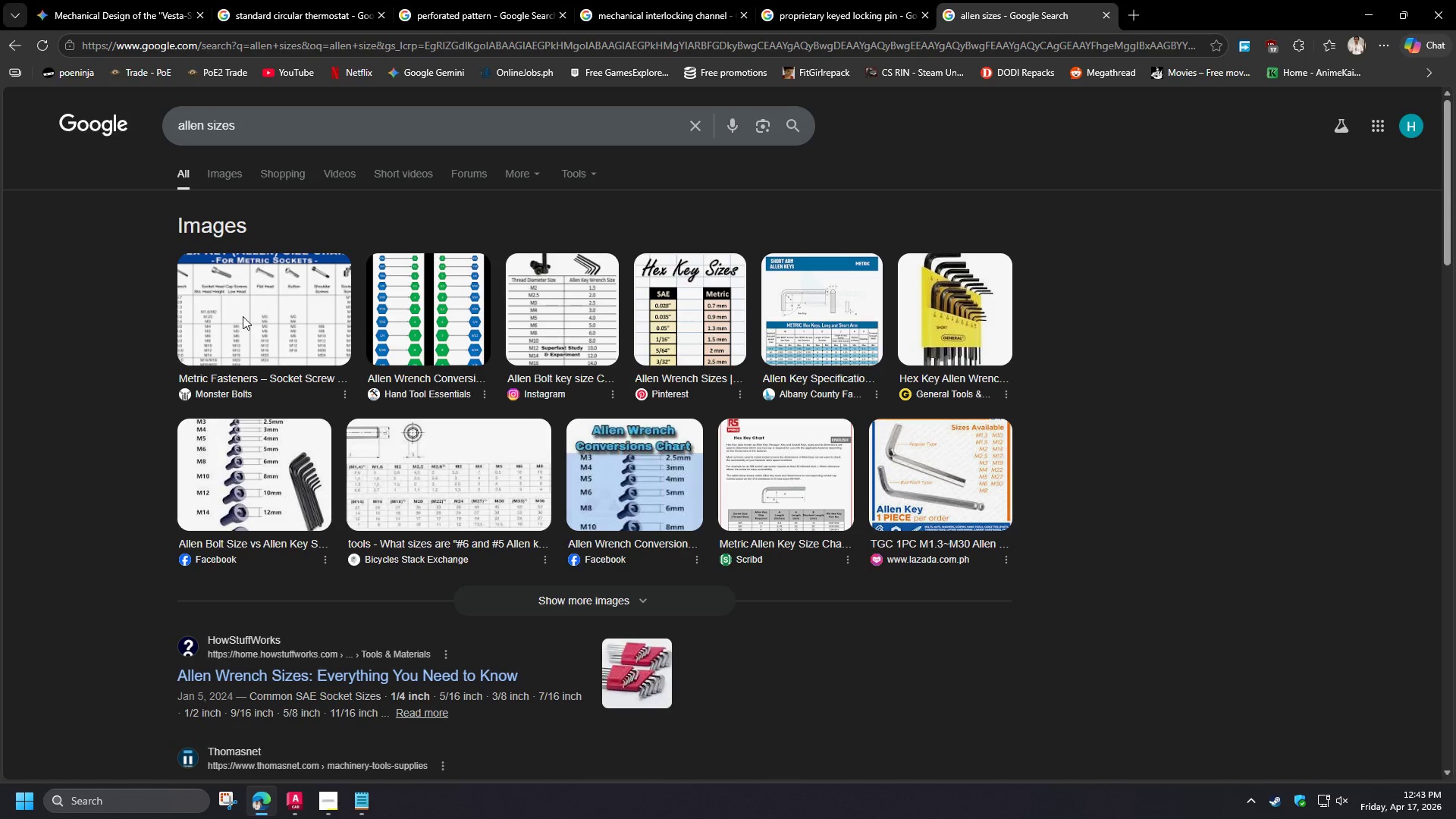 
left_click([210, 441])
 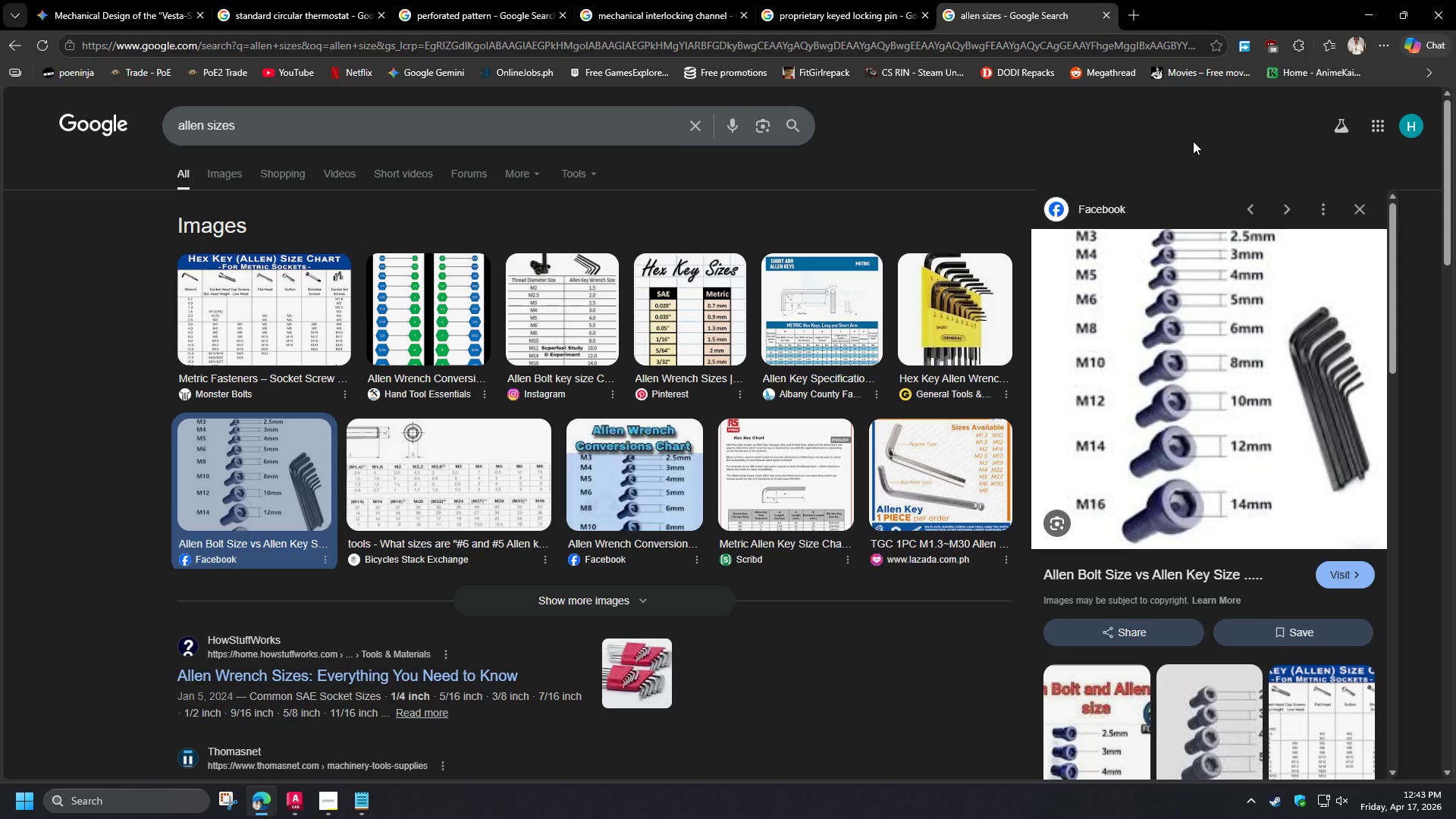 
wait(7.66)
 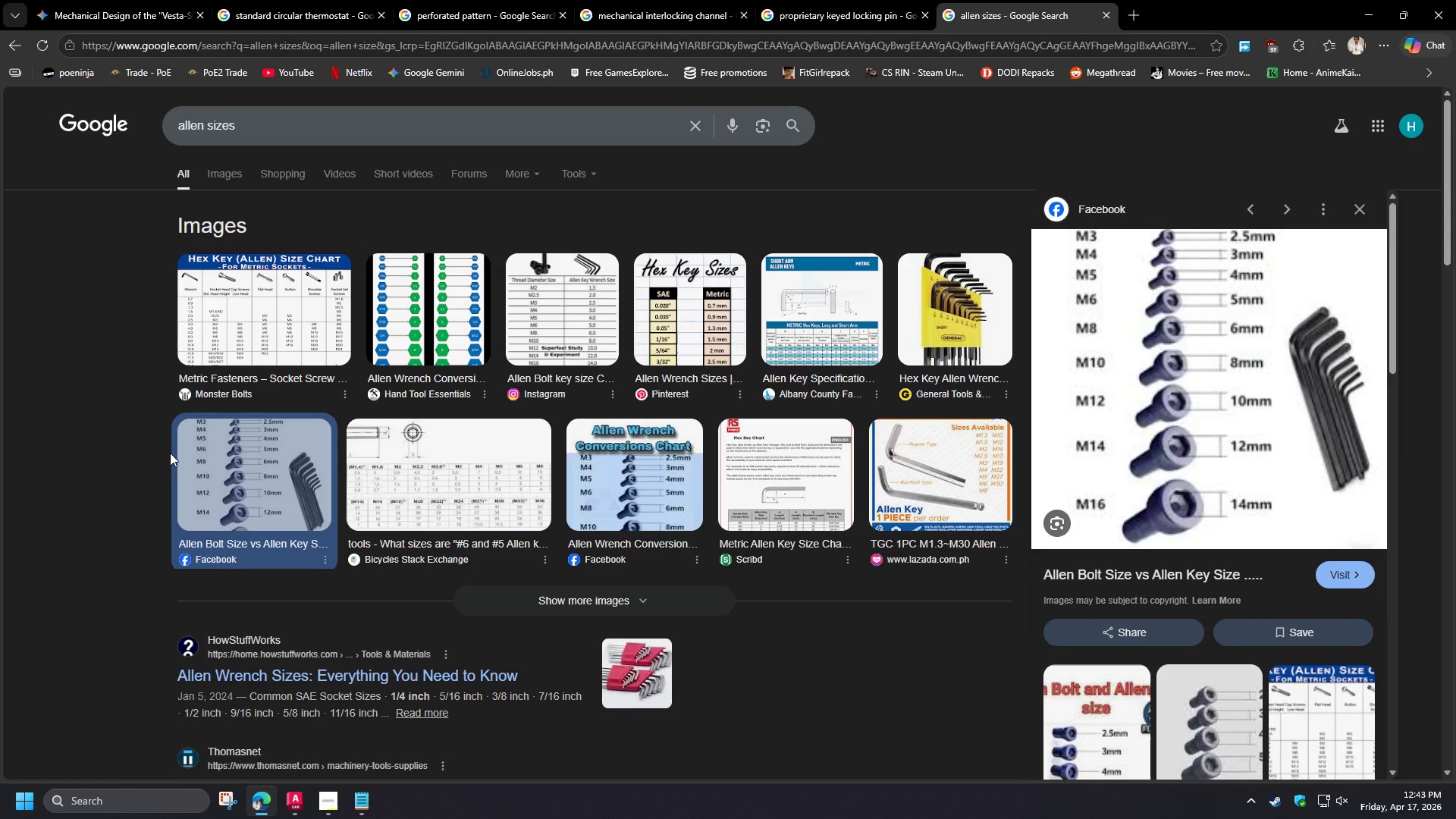 
left_click([1368, 6])
 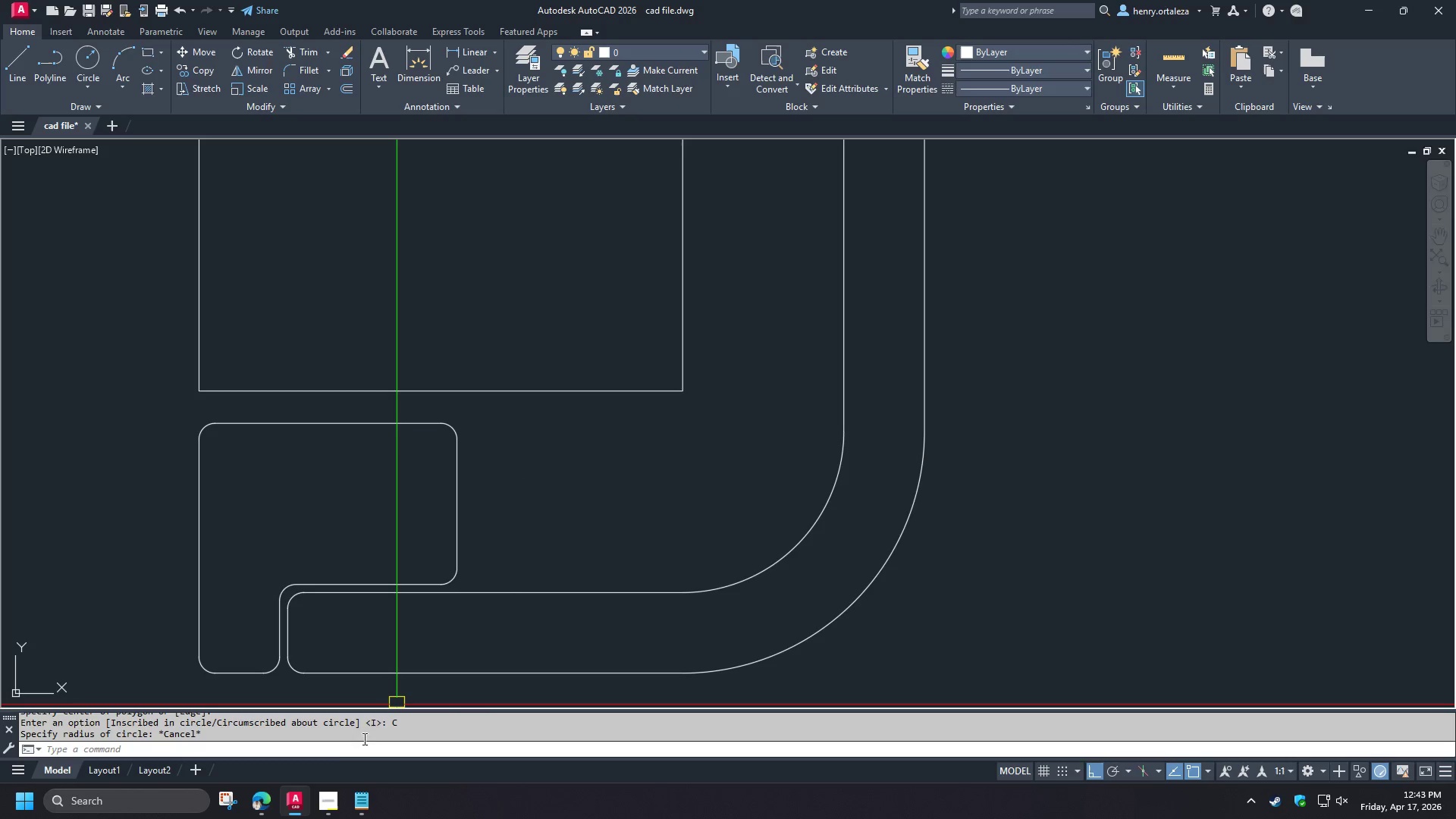 
left_click([321, 805])
 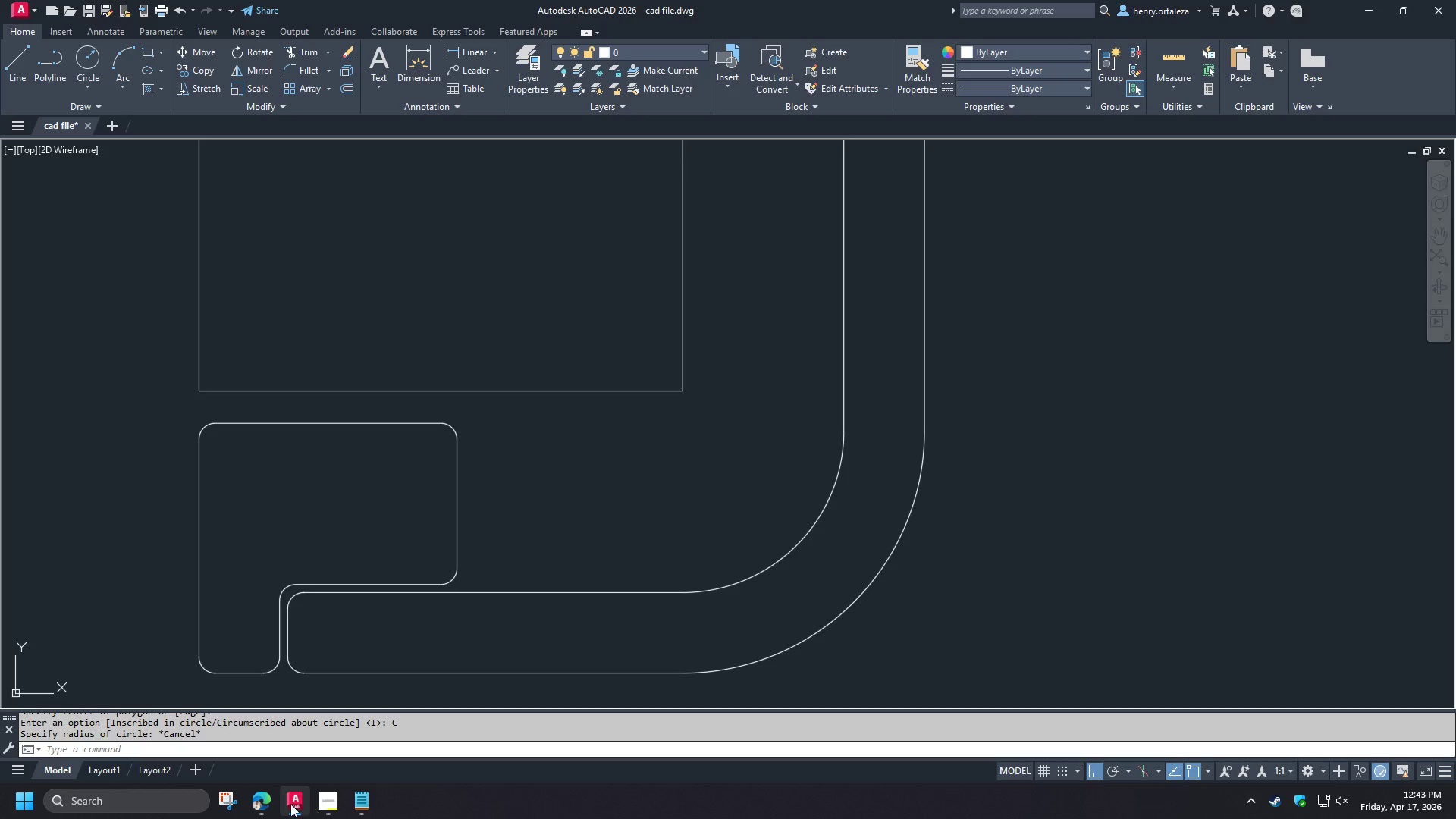 
left_click([262, 806])
 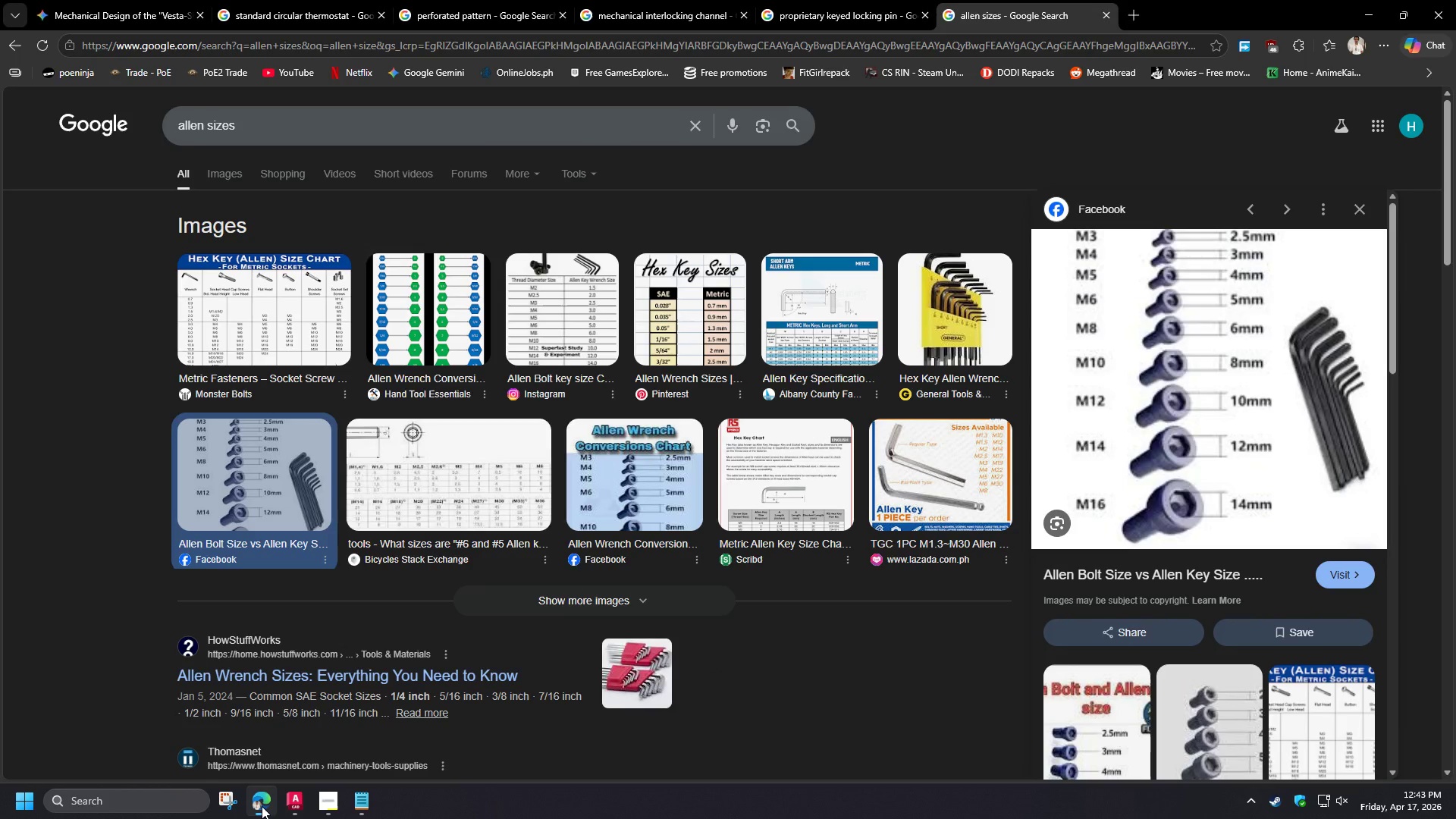 
left_click([262, 806])
 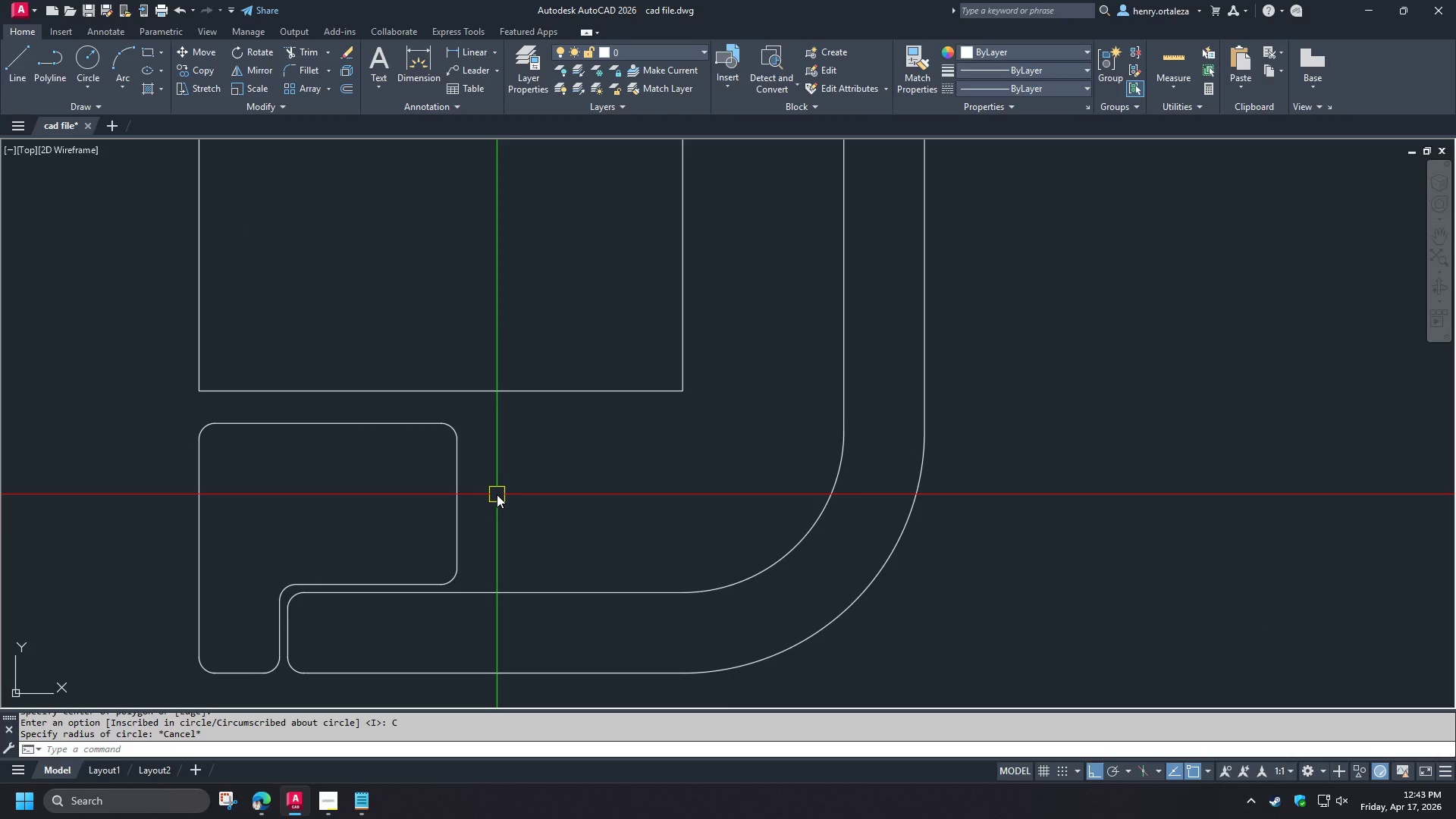 
type(pol  )
 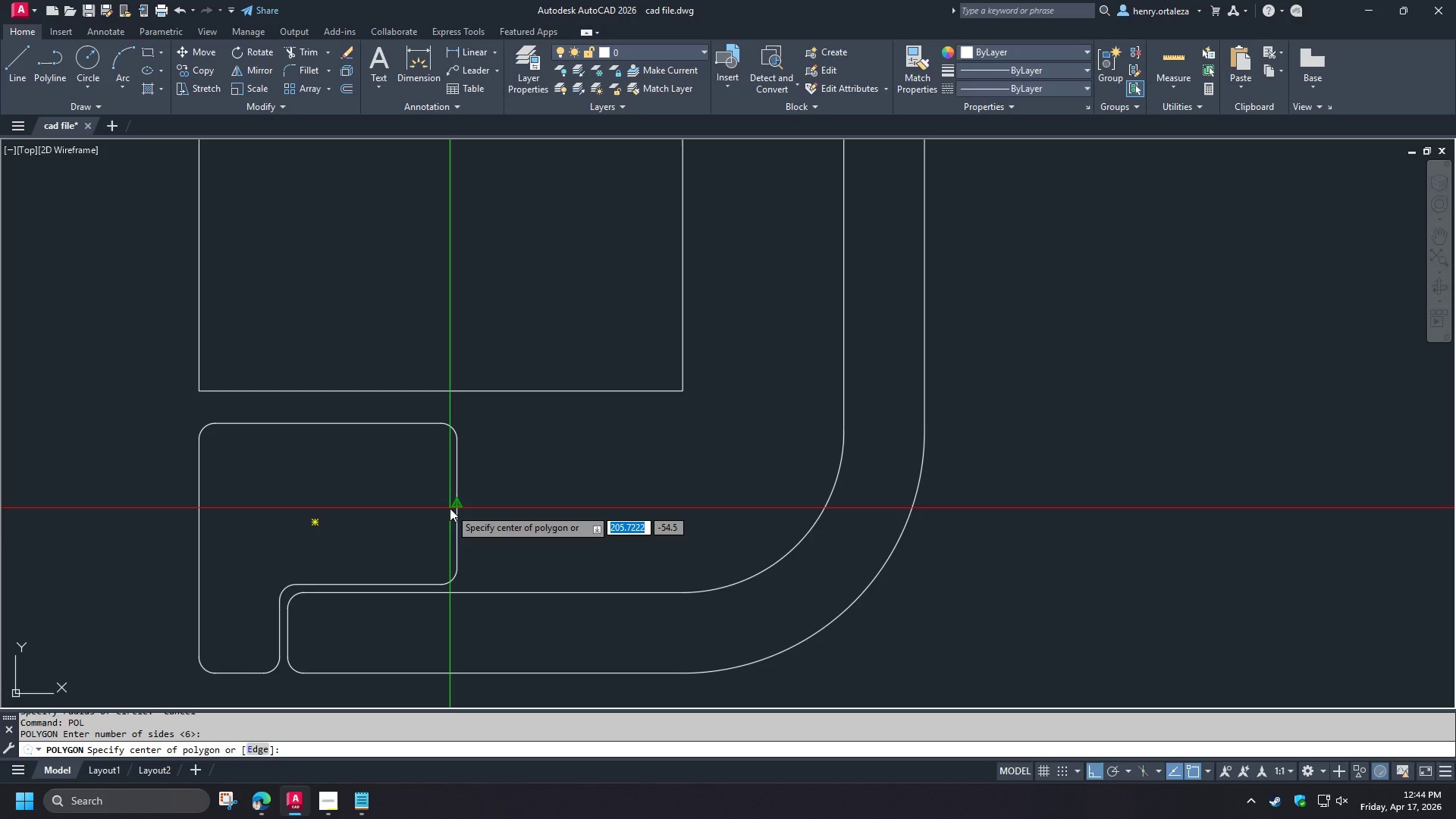 
left_click([450, 508])
 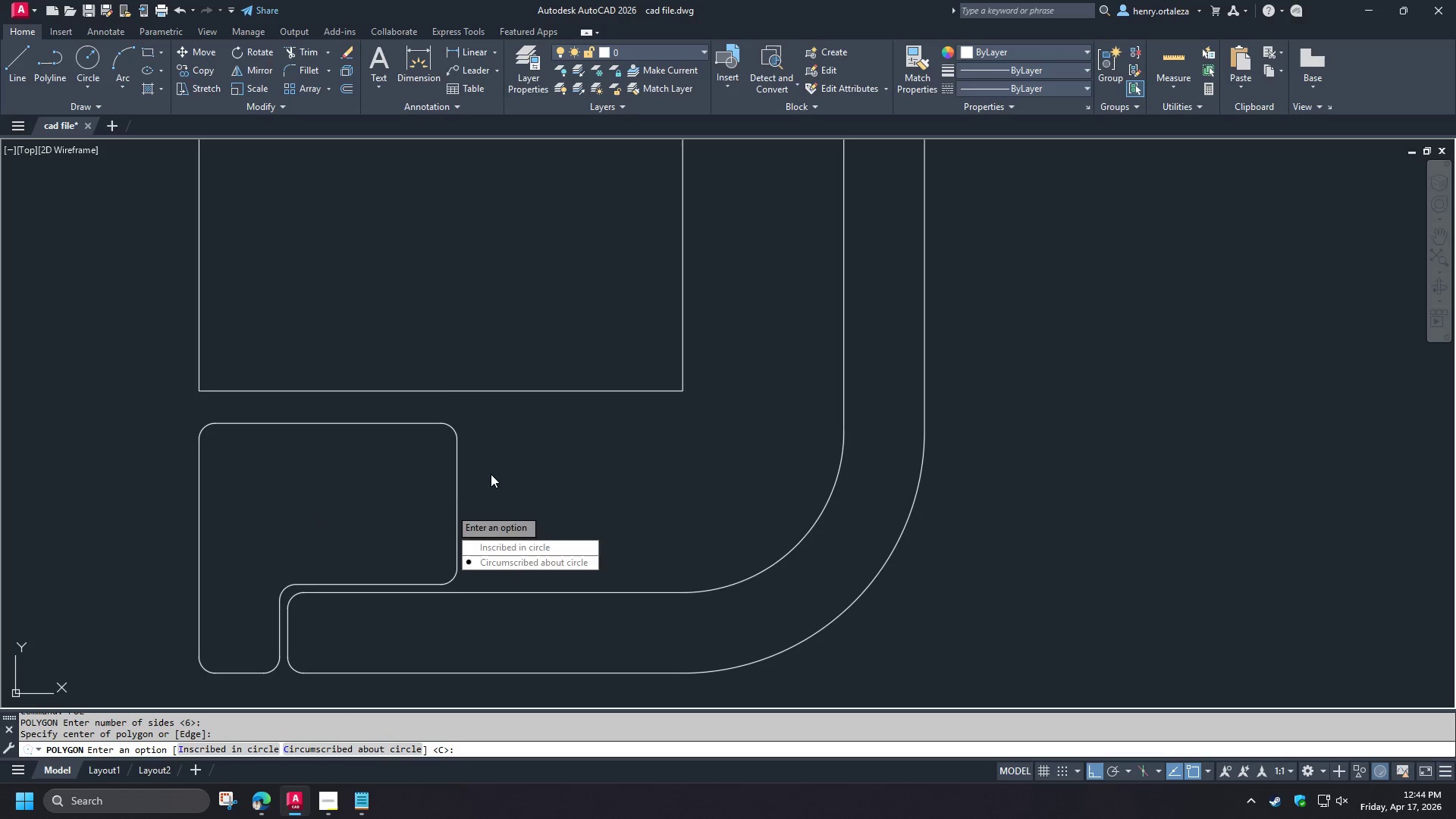 
key(Space)
 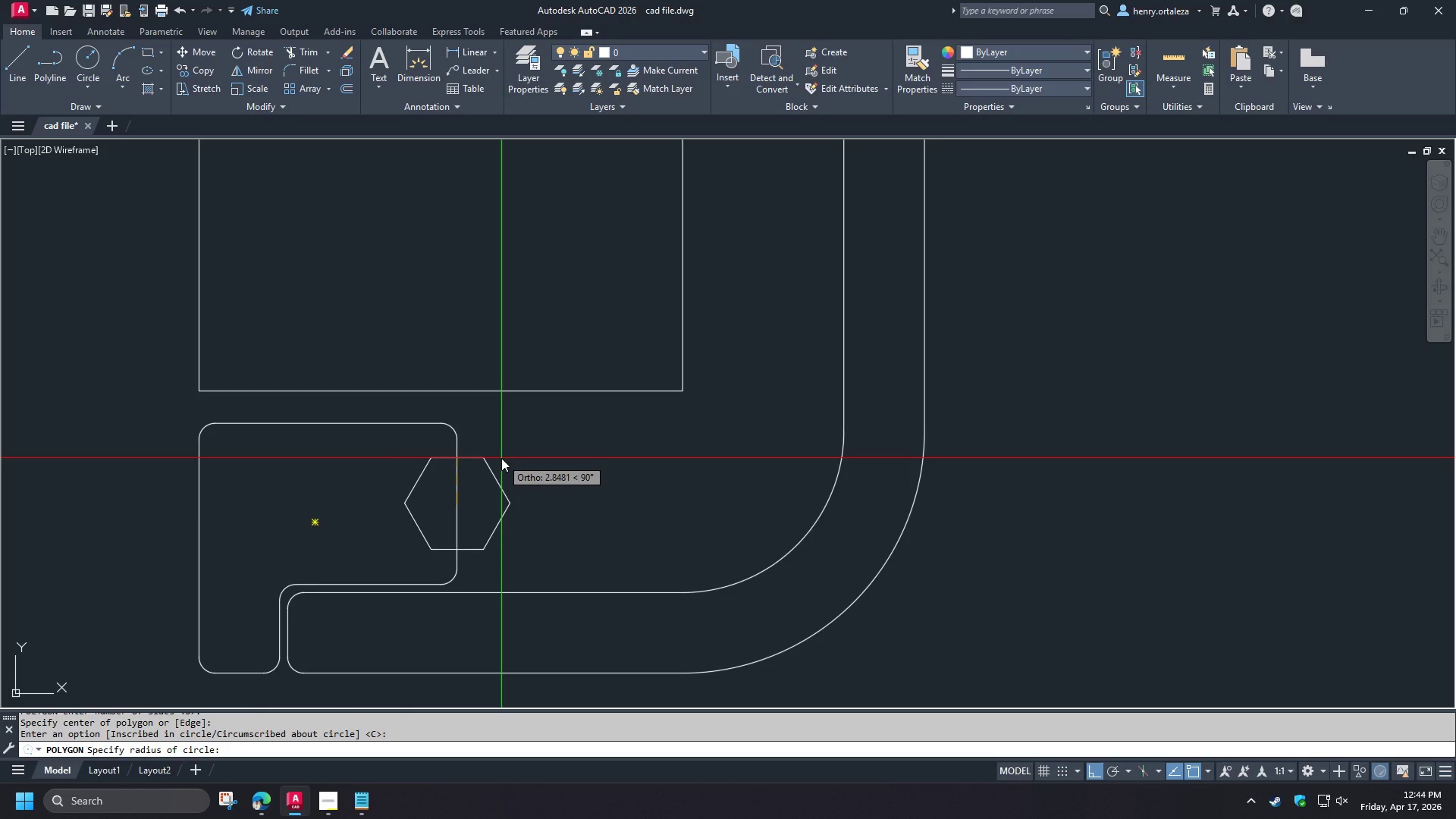 
key(2)
 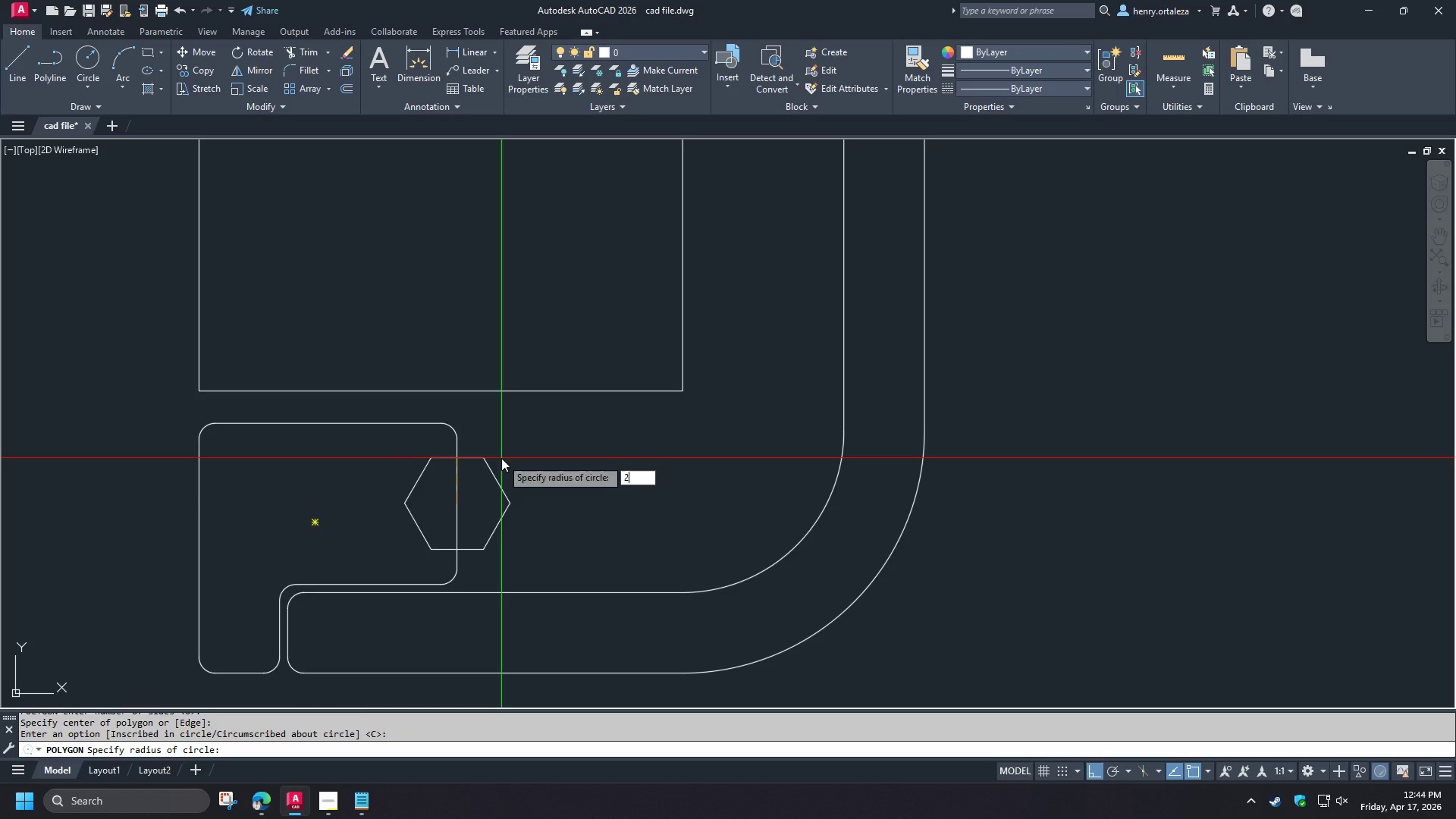 
key(Space)
 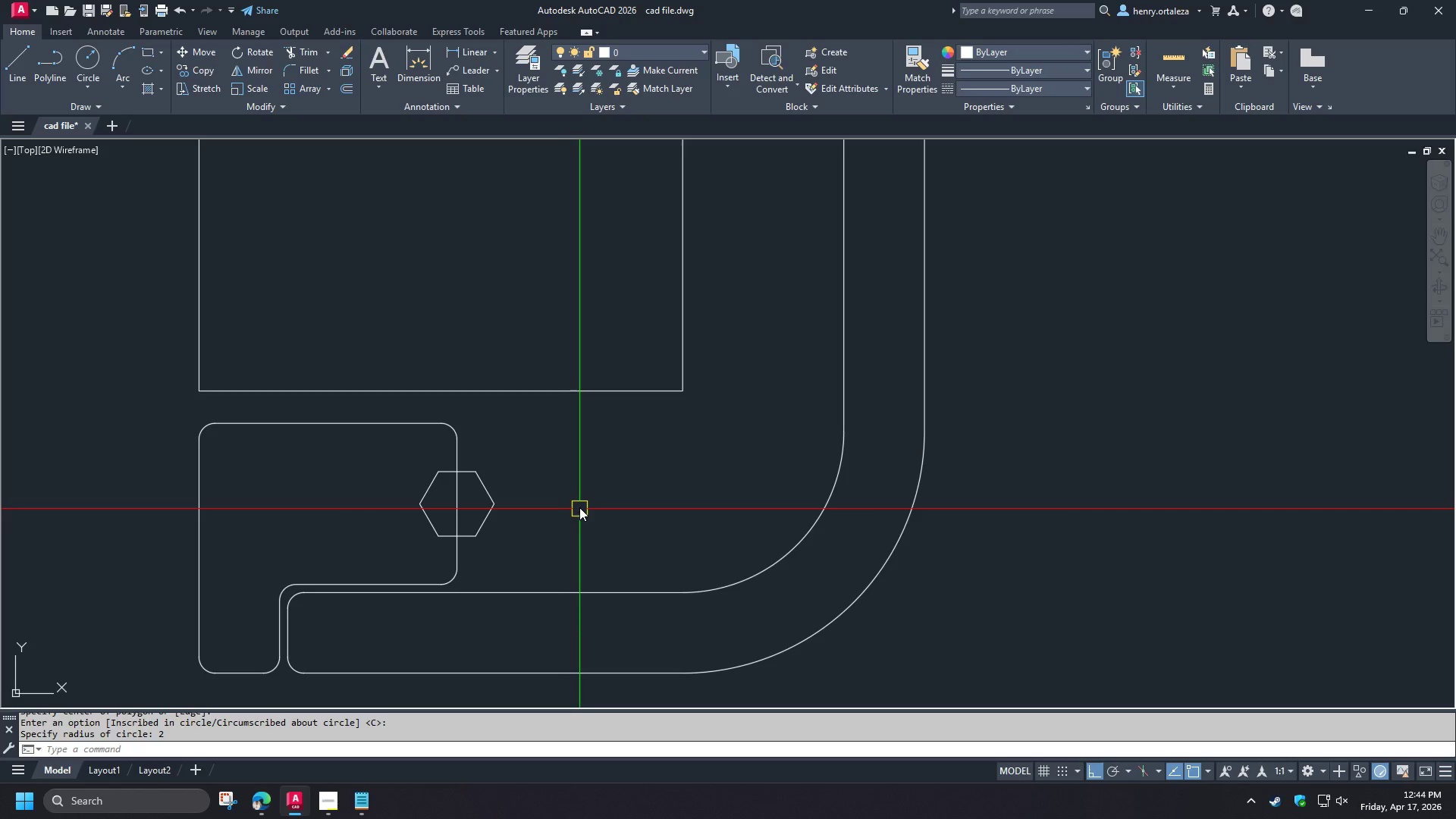 
wait(16.73)
 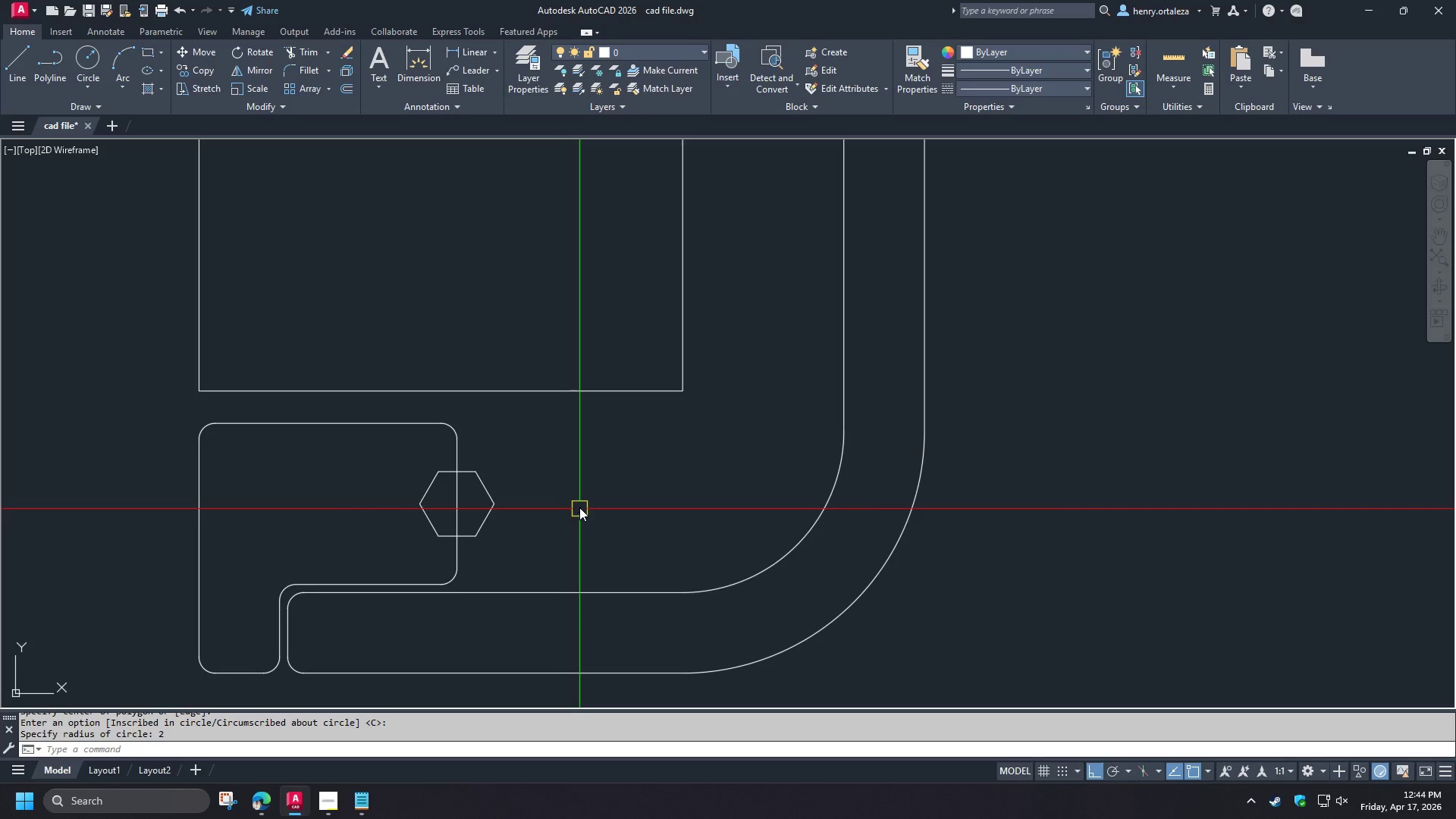 
scroll: coordinate [591, 529], scroll_direction: down, amount: 4.0
 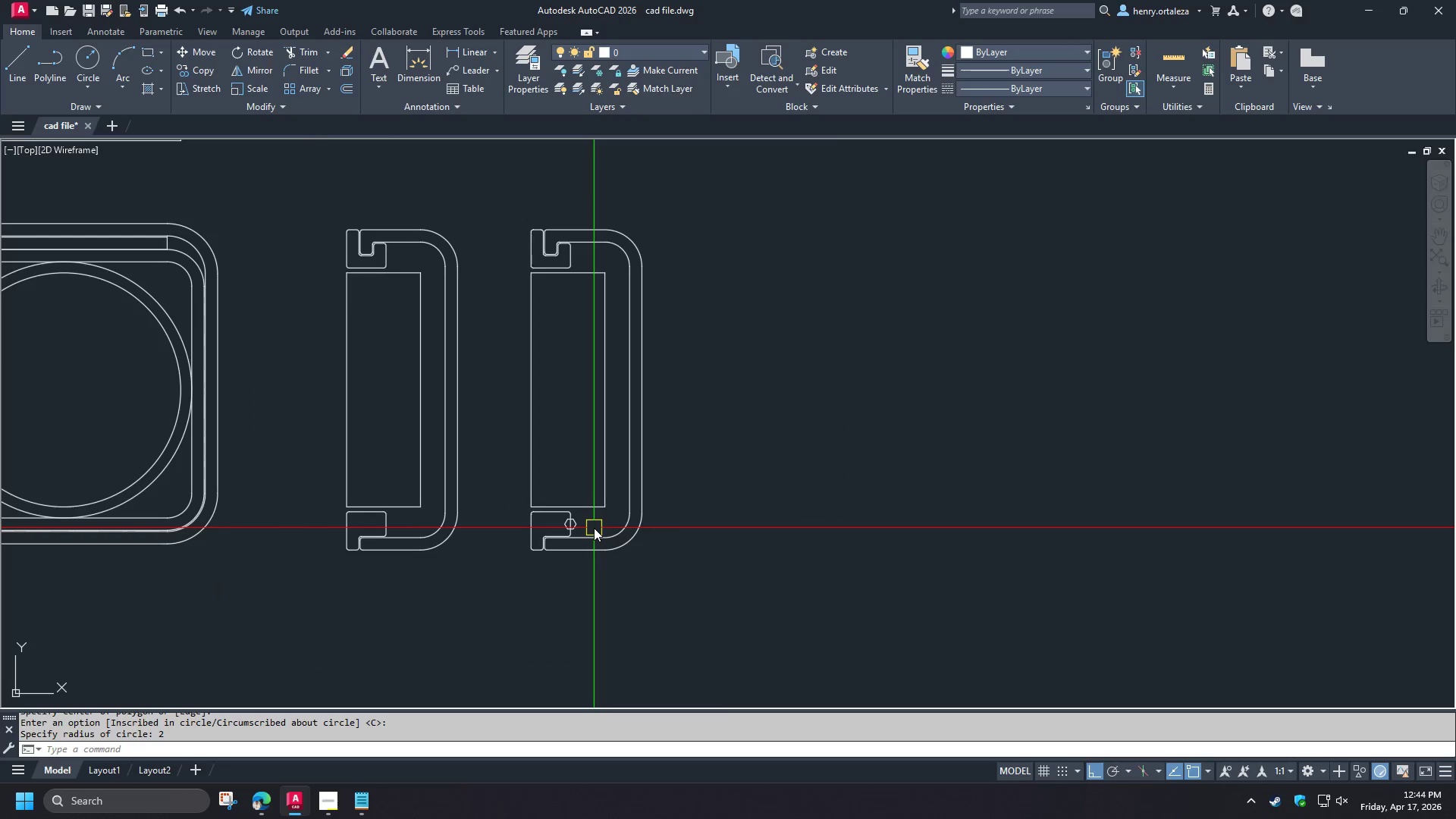 
scroll: coordinate [594, 528], scroll_direction: up, amount: 4.0
 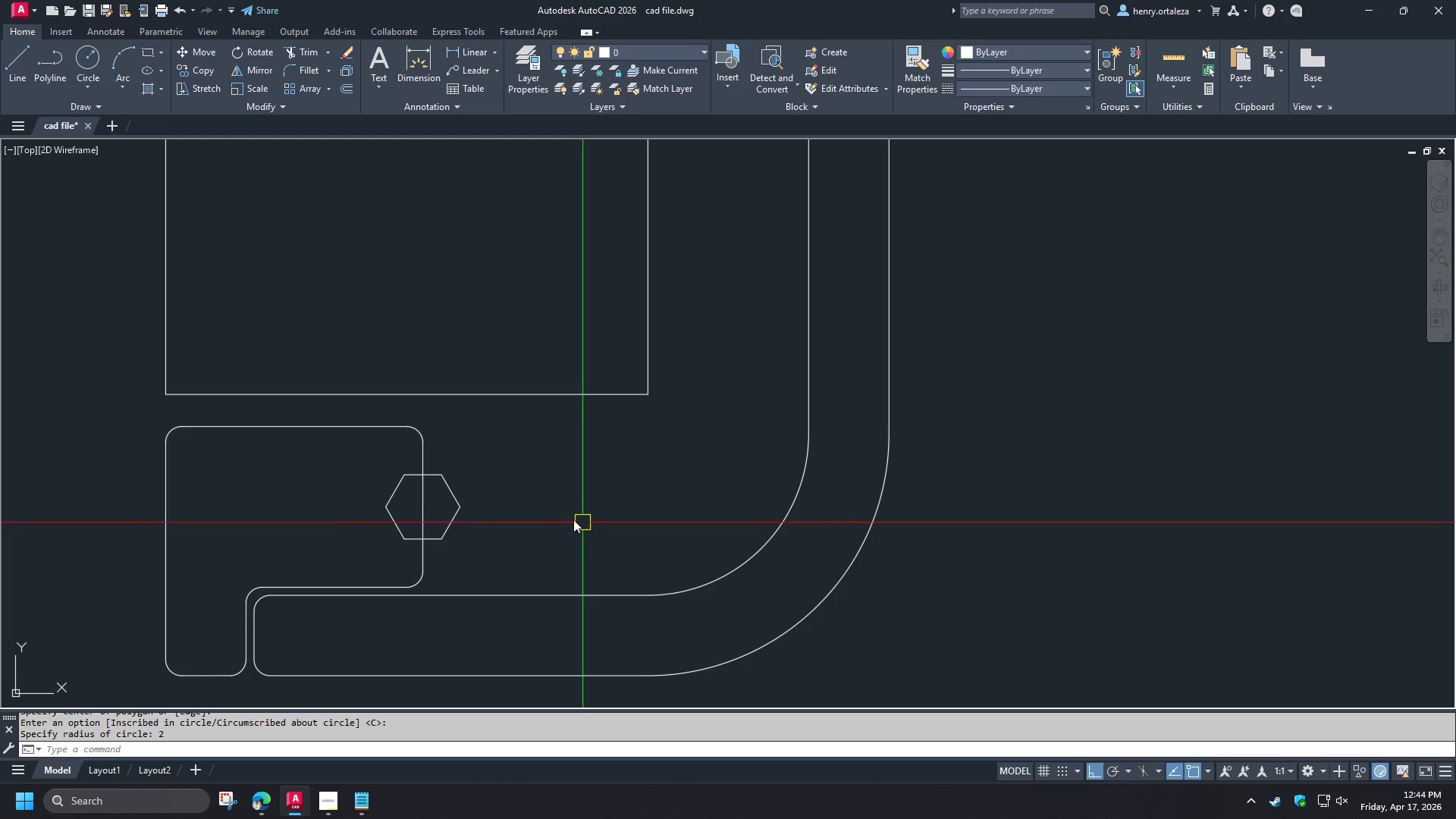 
scroll: coordinate [572, 519], scroll_direction: down, amount: 1.0
 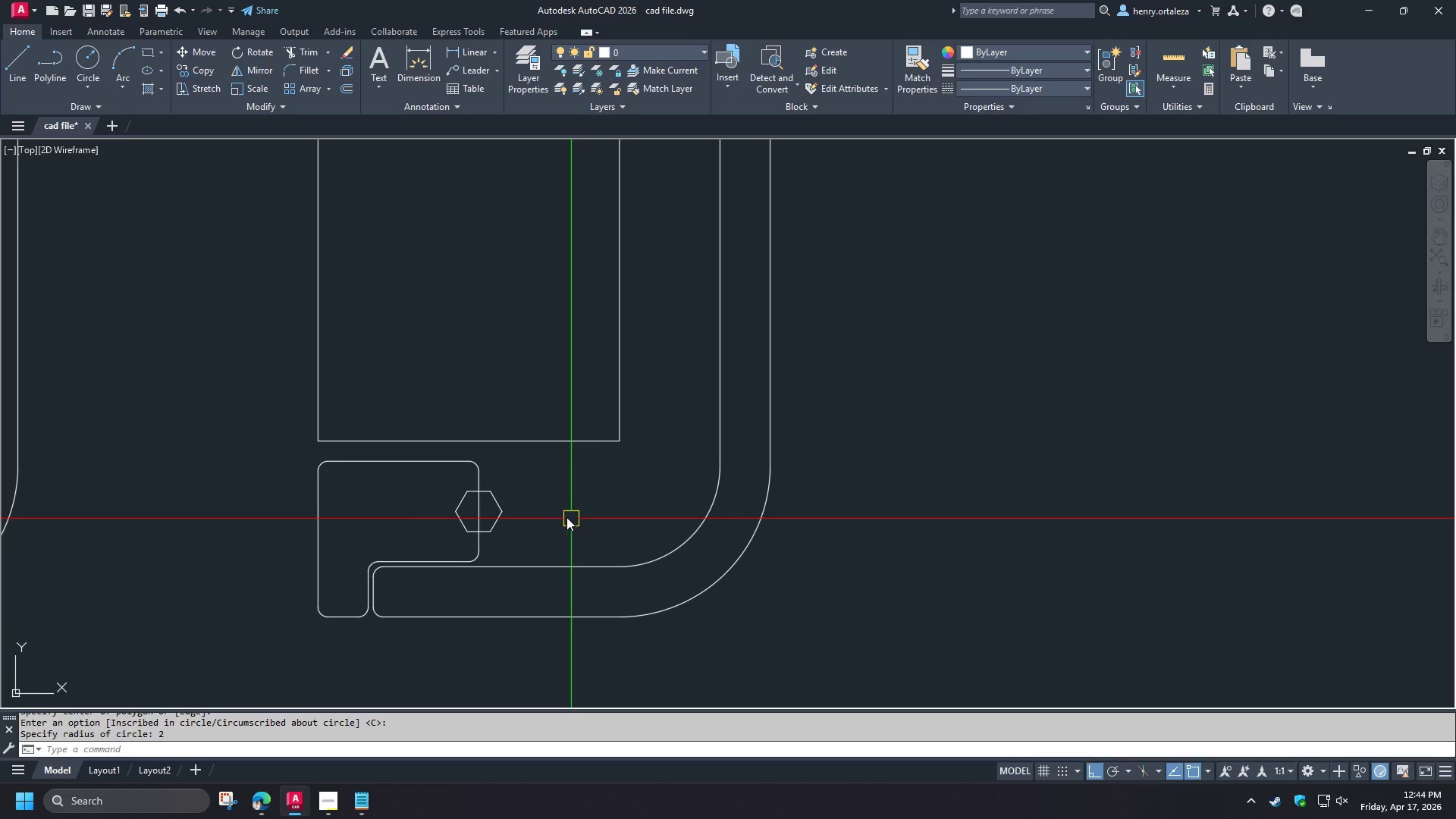 
scroll: coordinate [564, 517], scroll_direction: up, amount: 1.0
 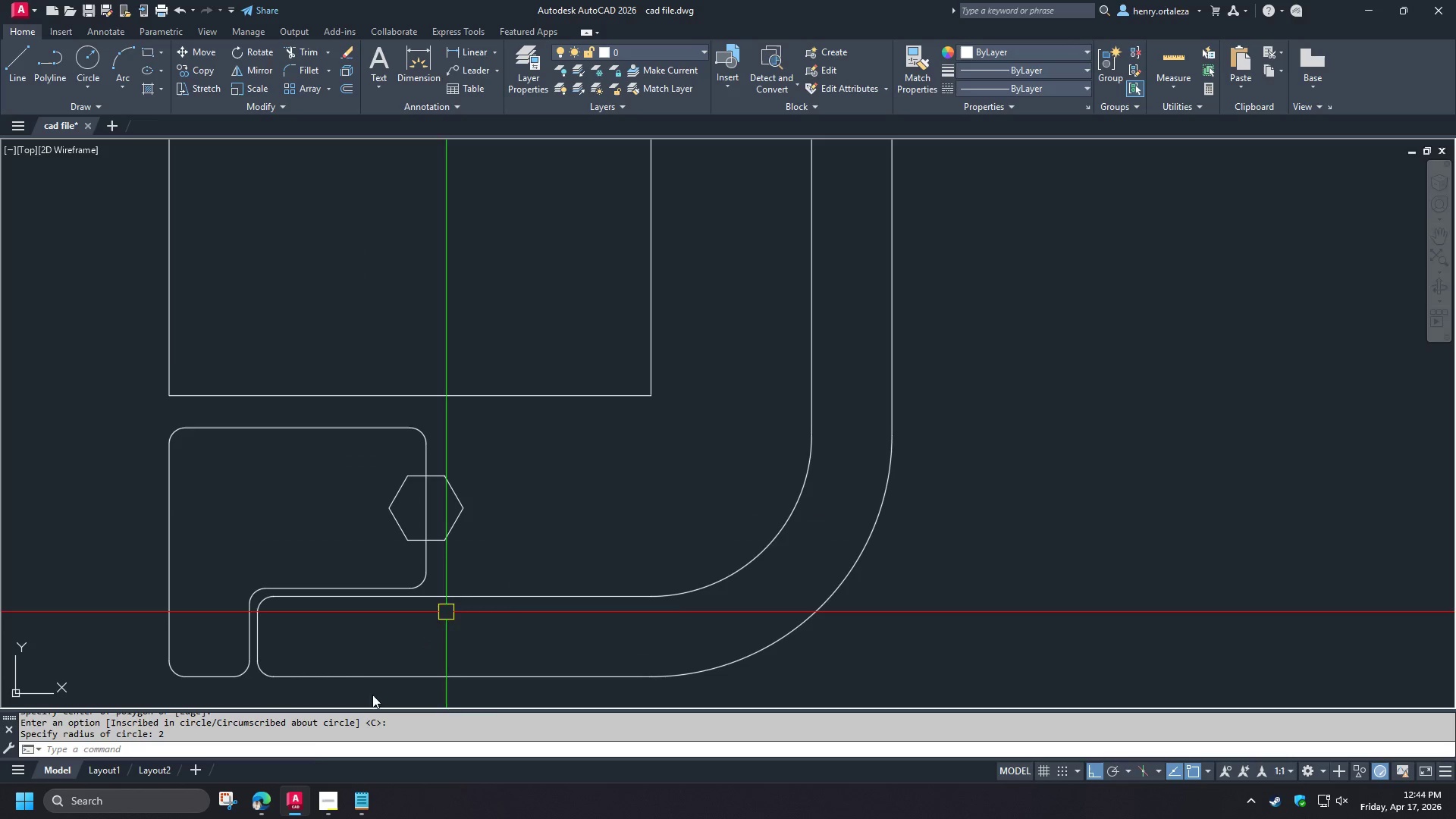 
left_click([265, 809])
 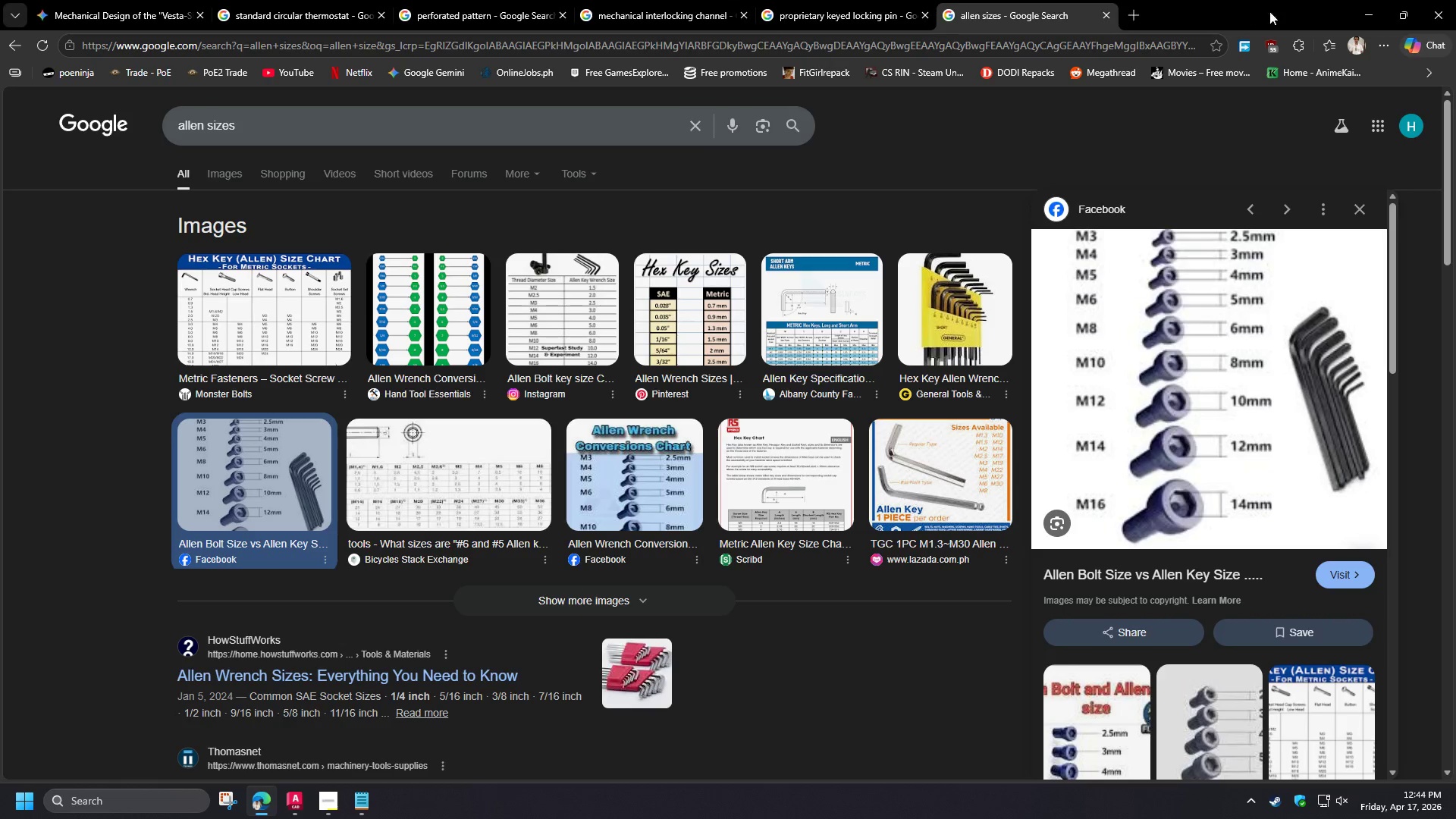 
left_click([1358, 5])
 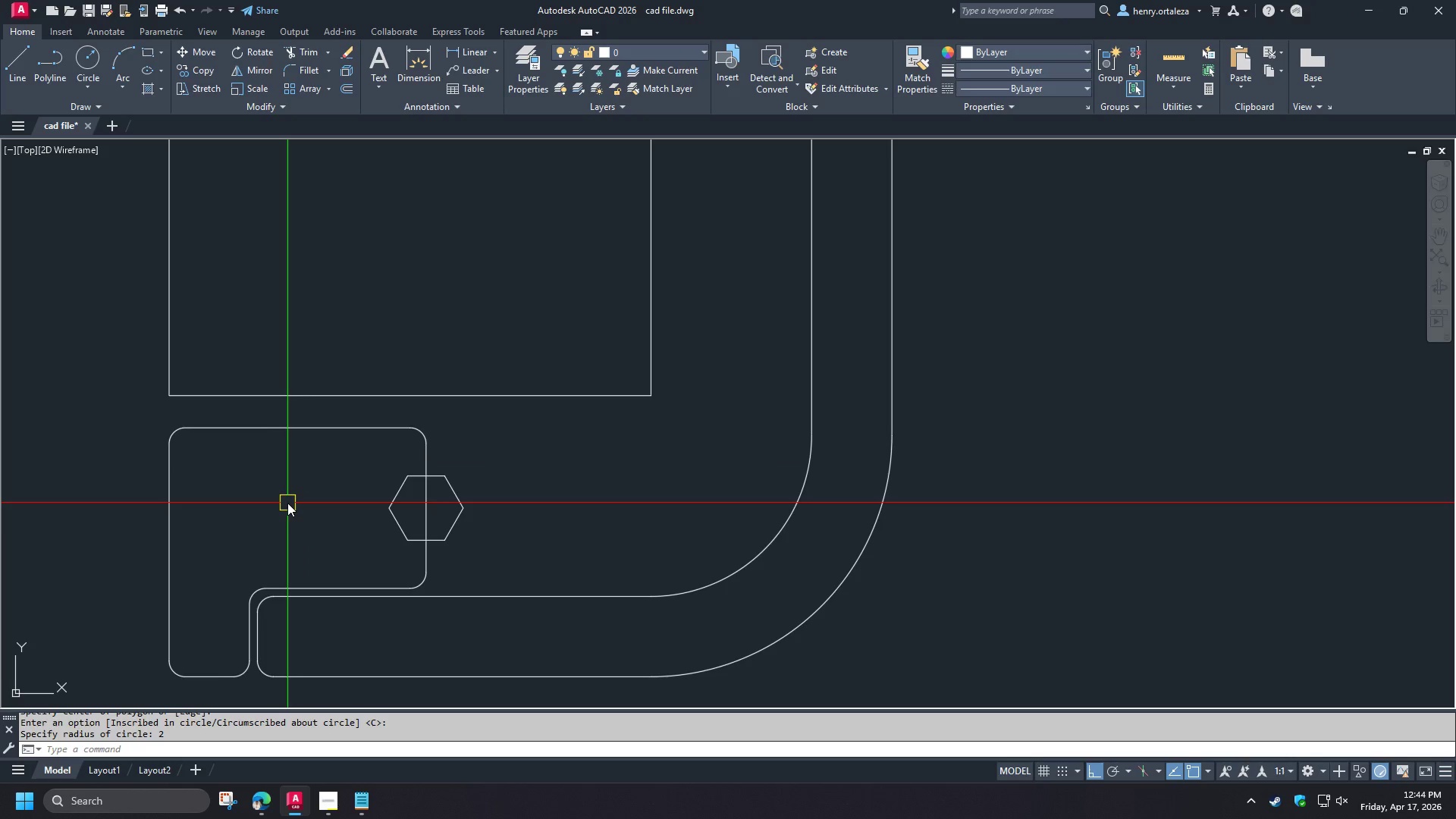 
key(L)
 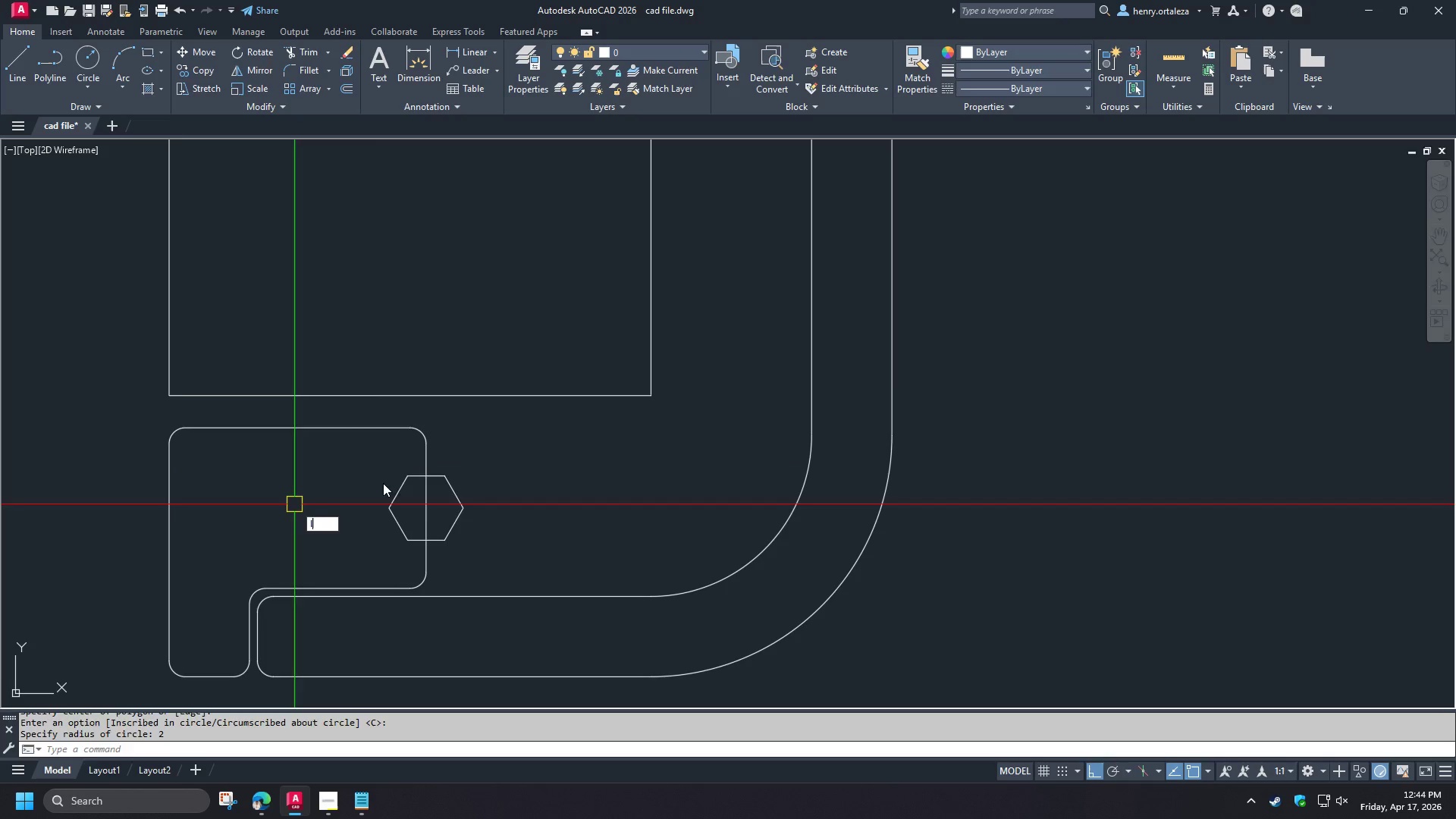 
key(Space)
 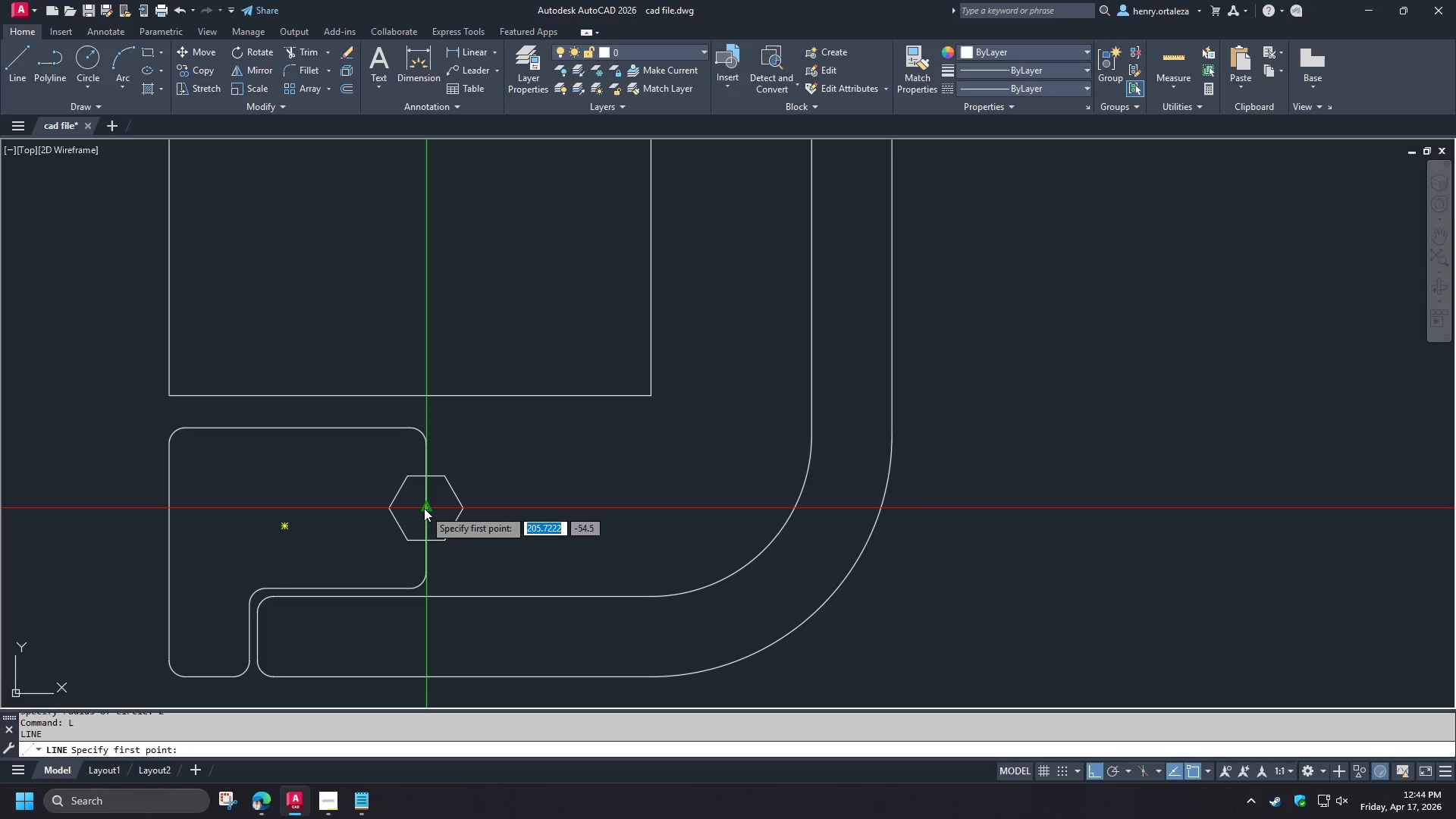 
left_click([424, 508])
 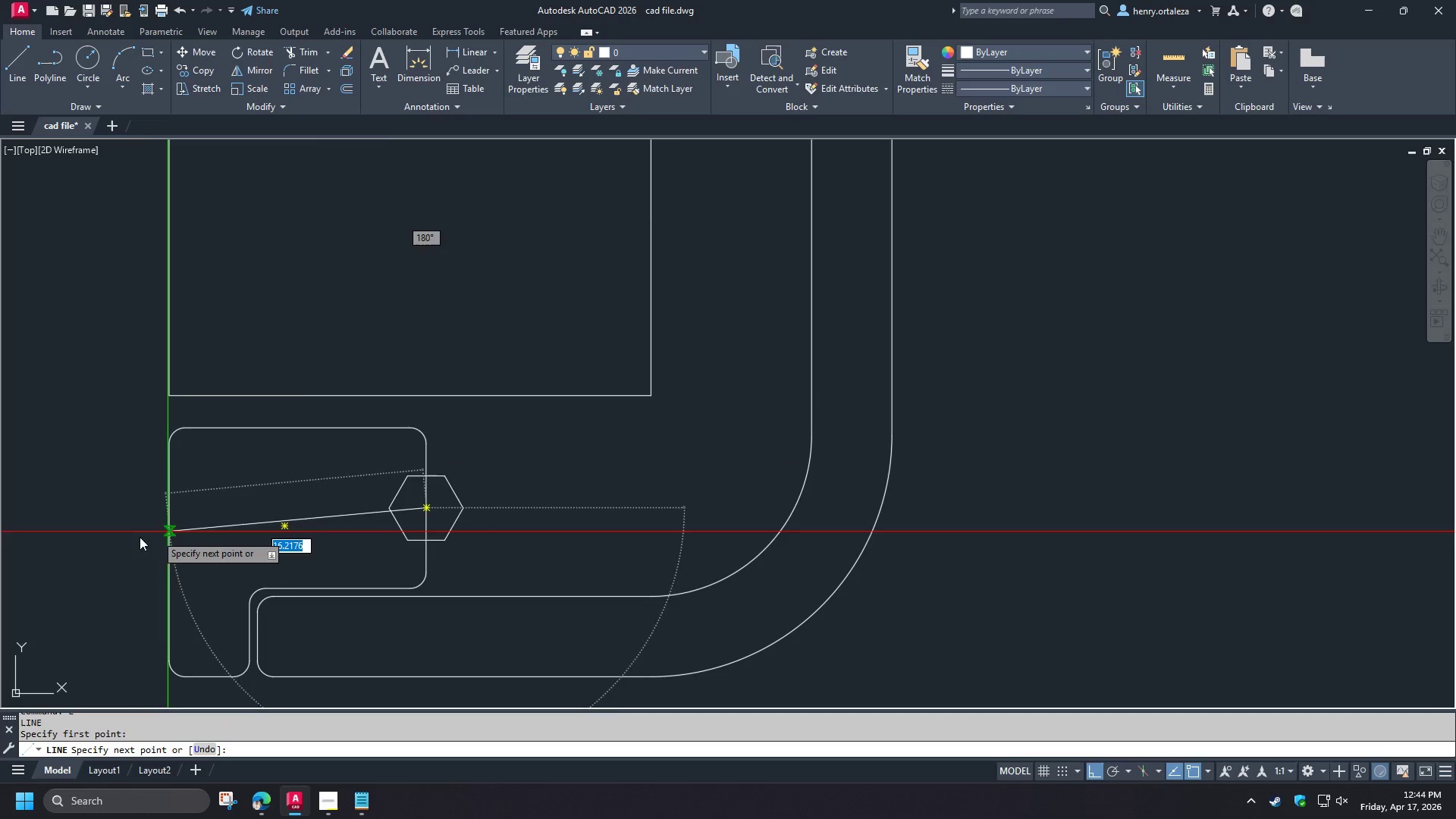 
left_click([21, 551])
 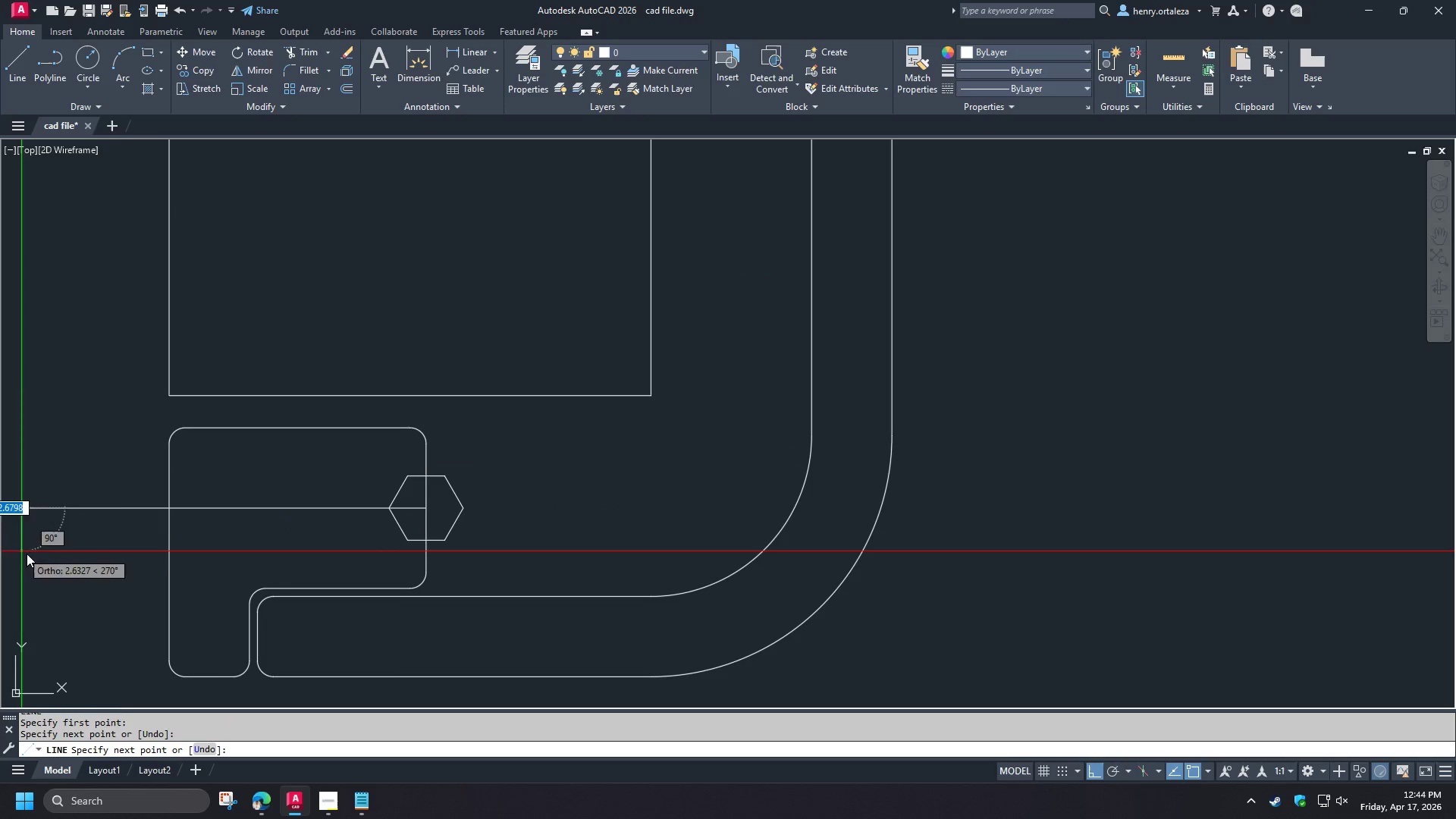 
key(Space)
 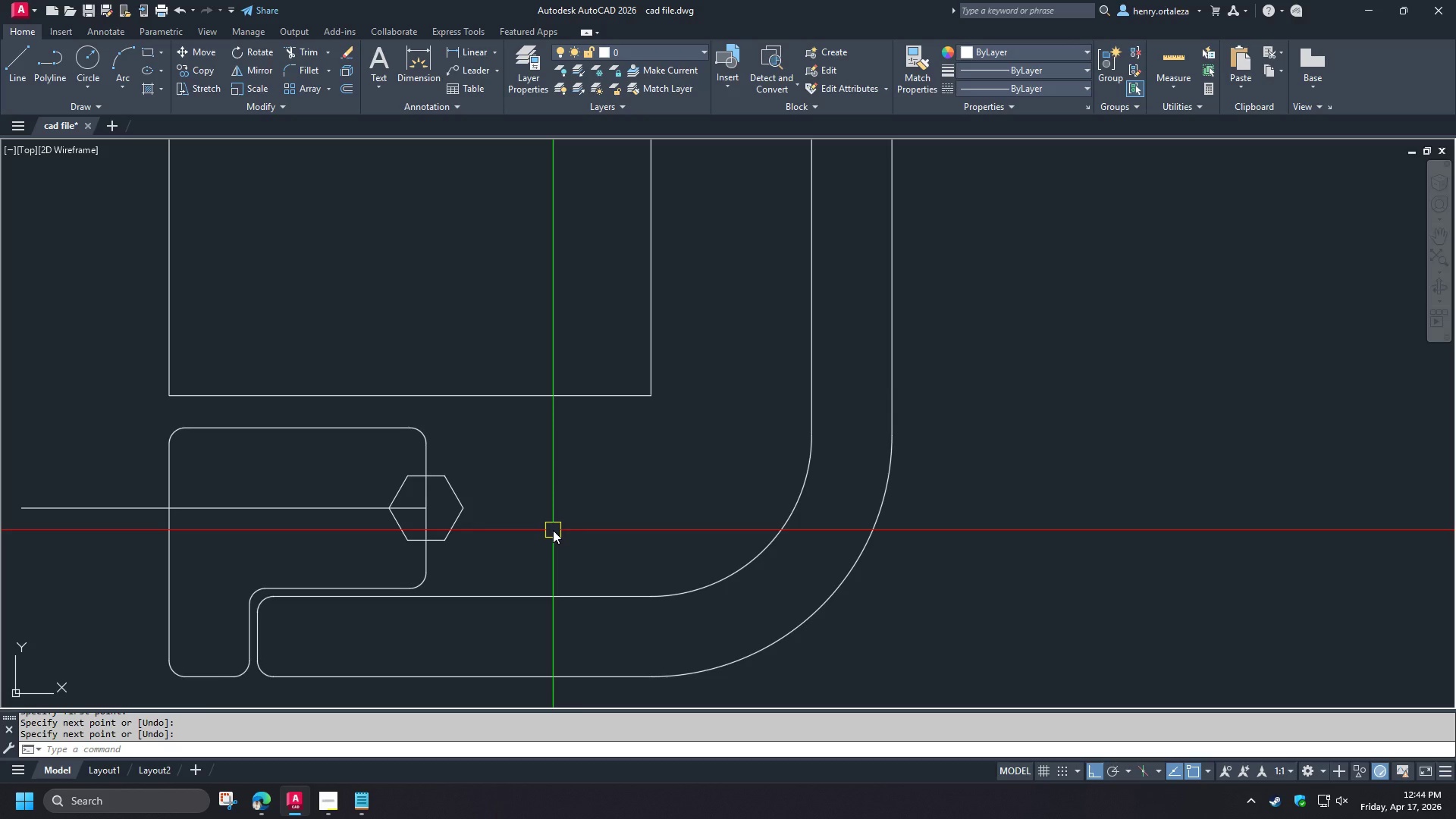 
key(O)
 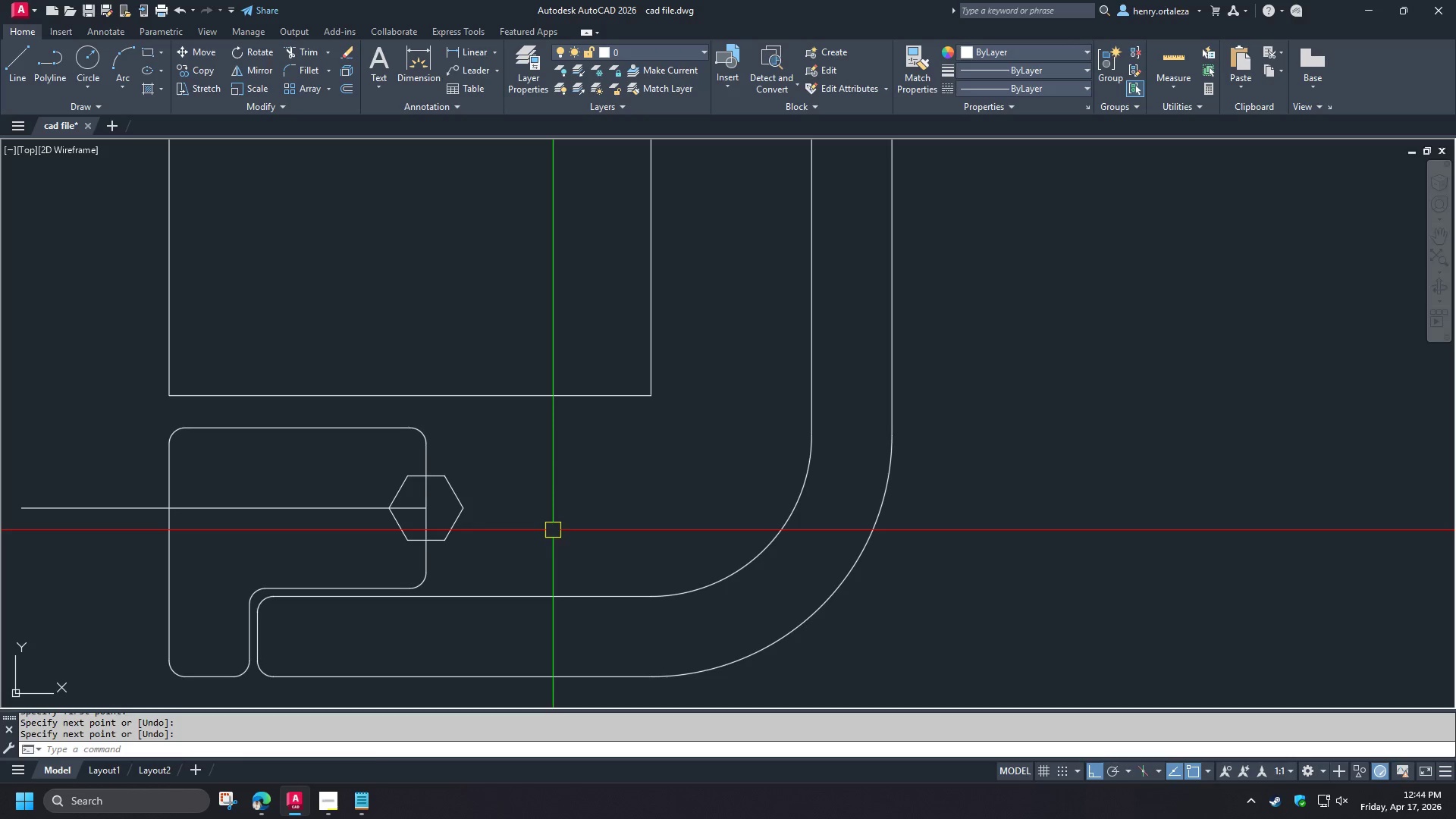 
key(Space)
 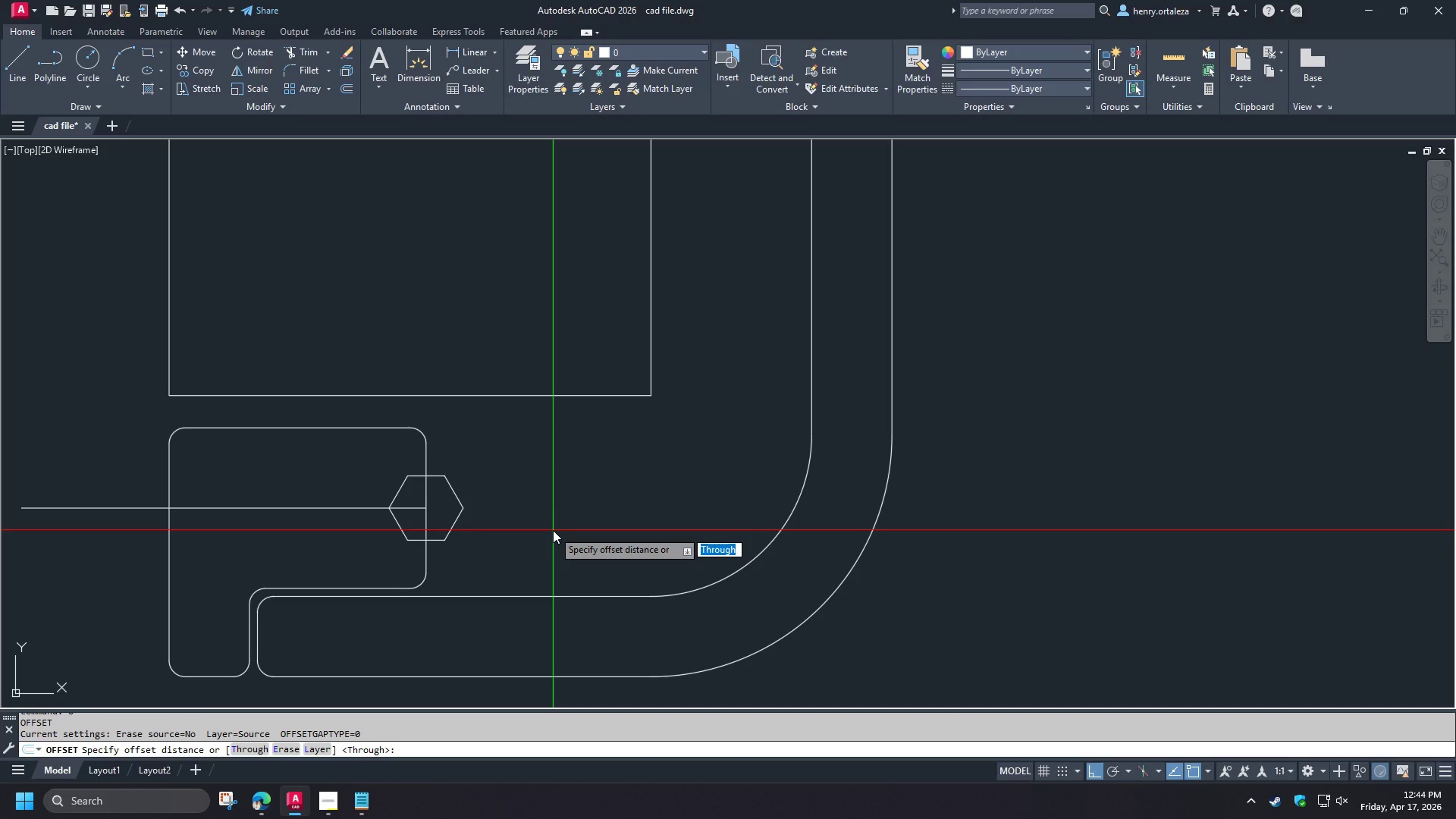 
wait(8.19)
 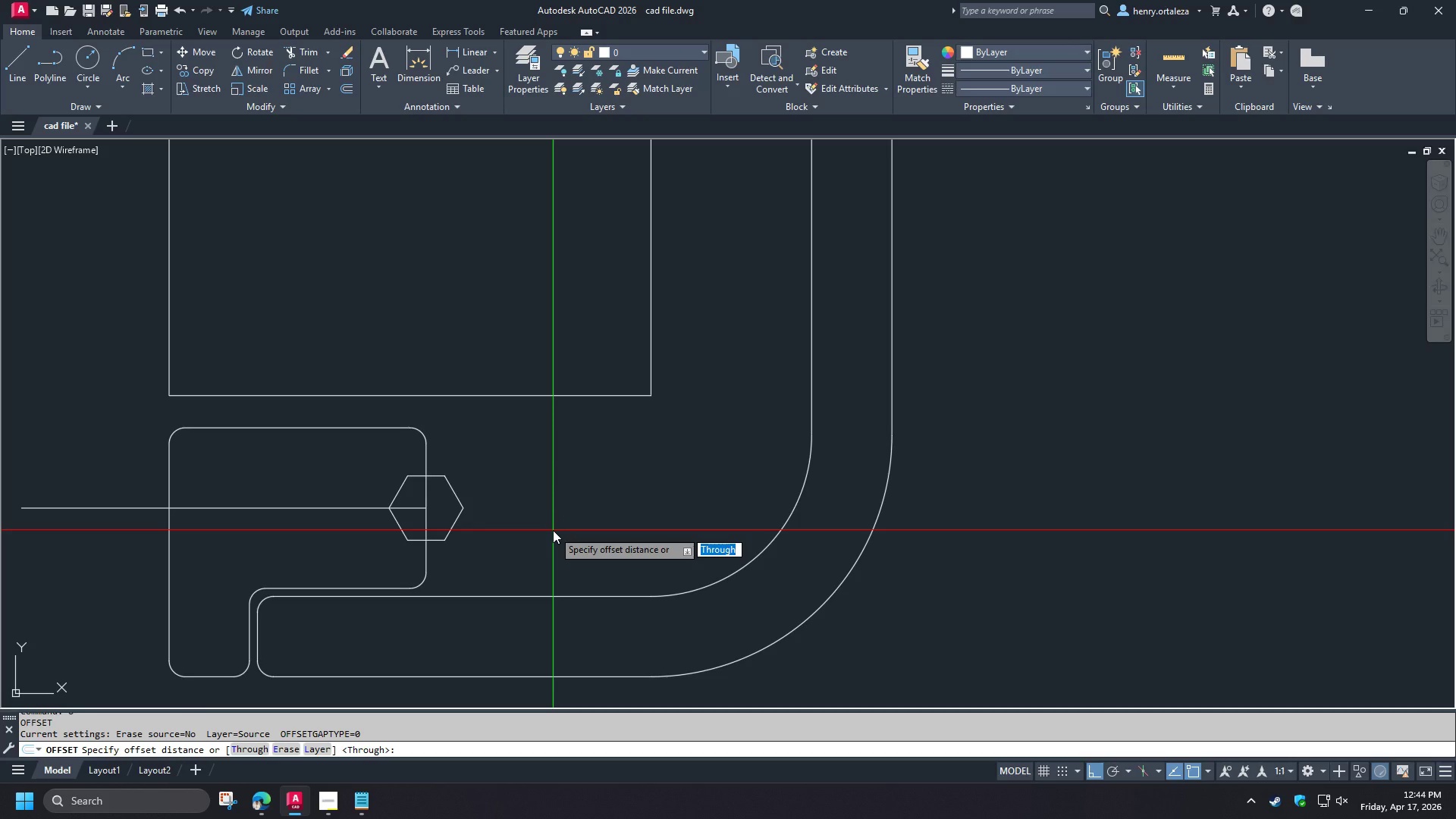 
key(Numpad2)
 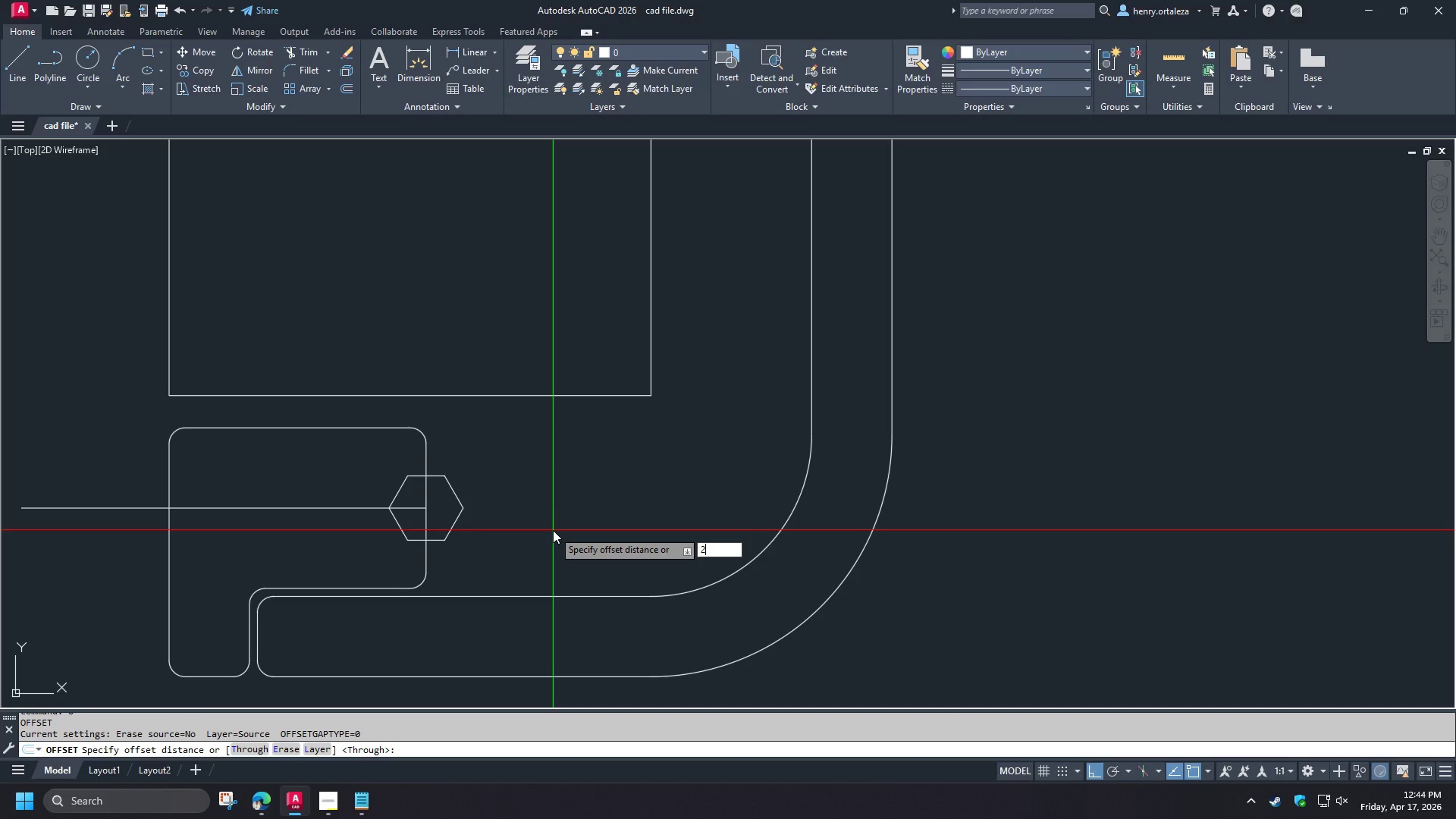 
key(NumpadDecimal)
 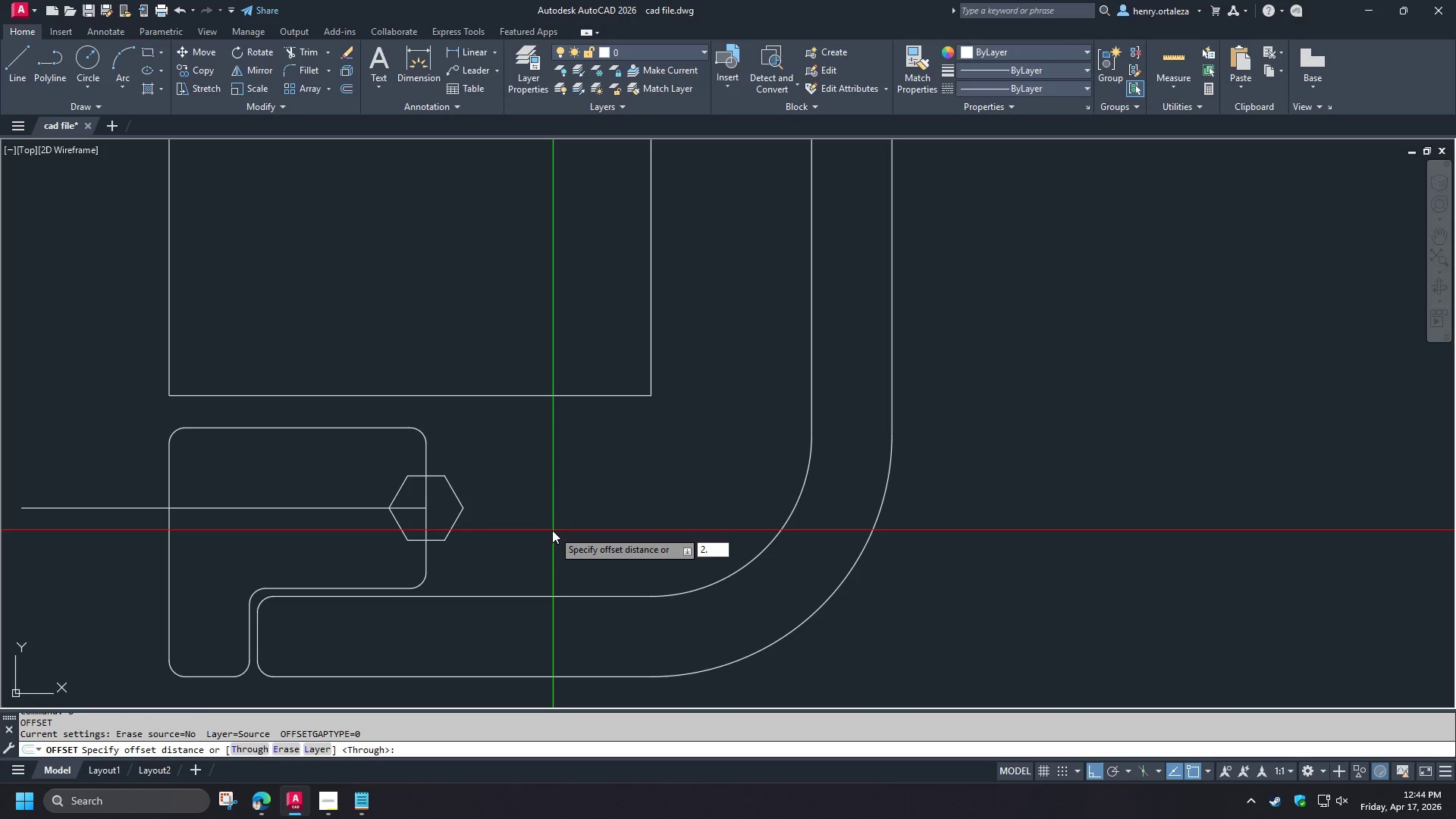 
key(Numpad5)
 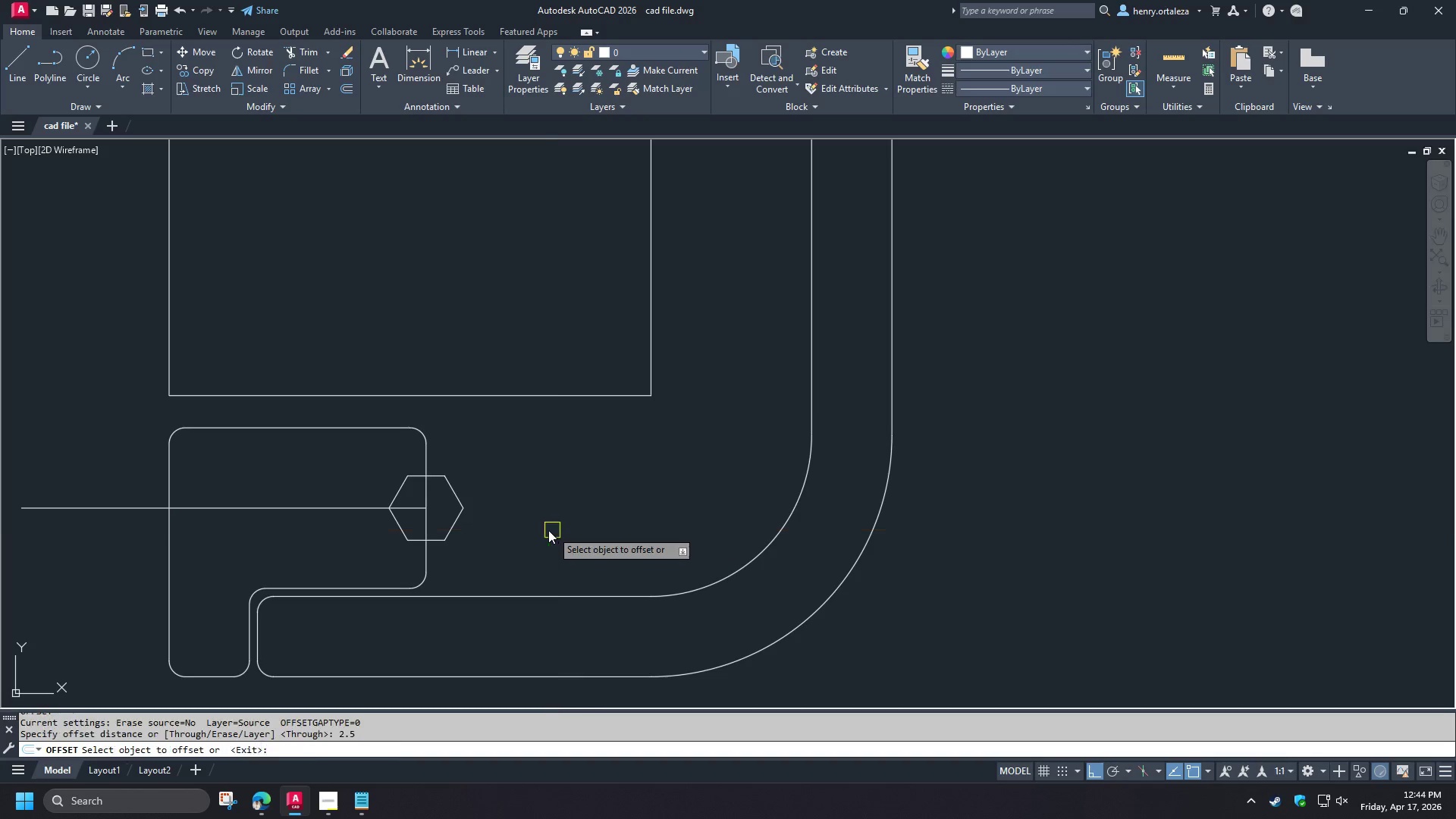 
key(NumpadEnter)
 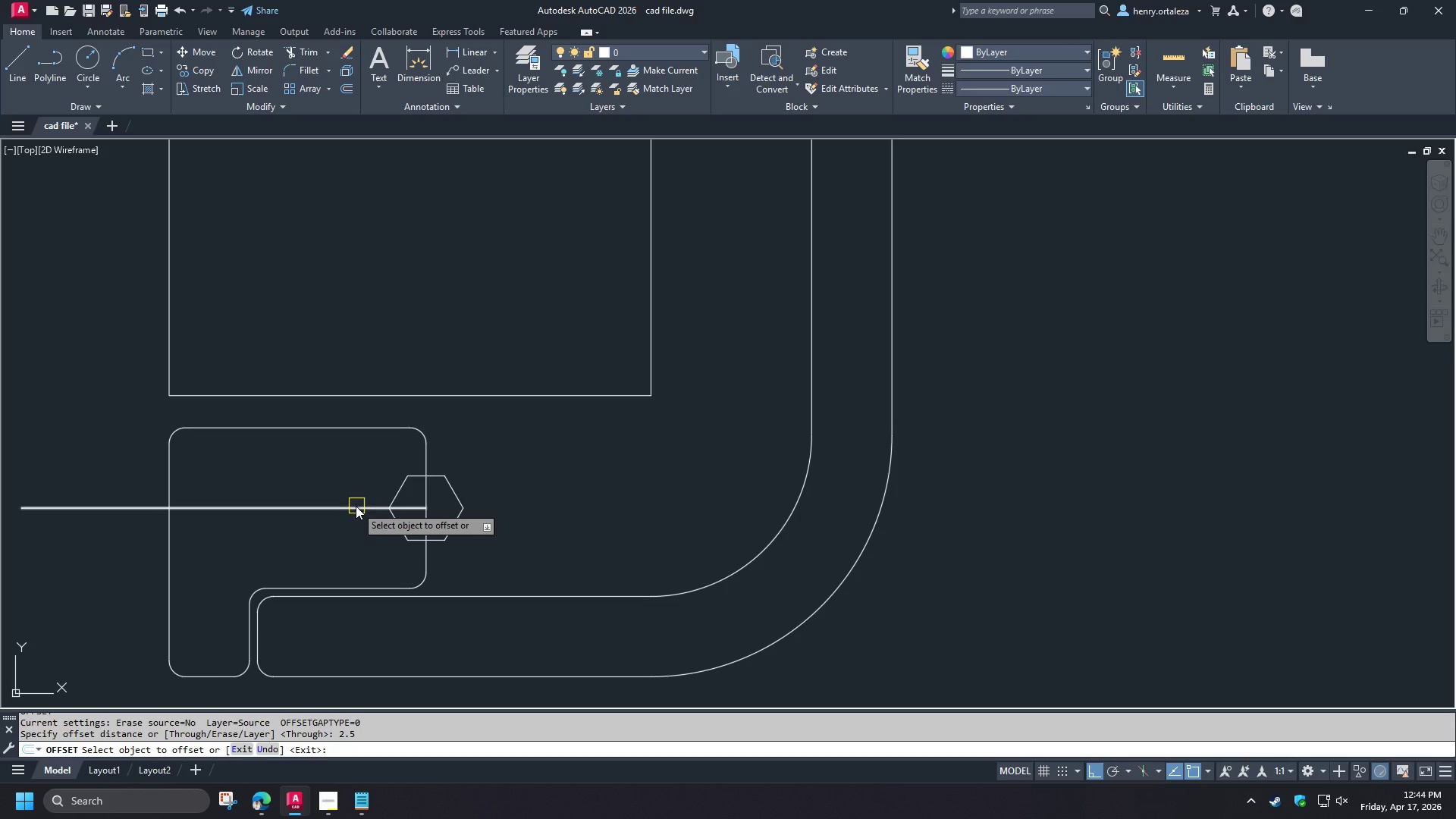 
left_click_drag(start_coordinate=[356, 506], to_coordinate=[355, 501])
 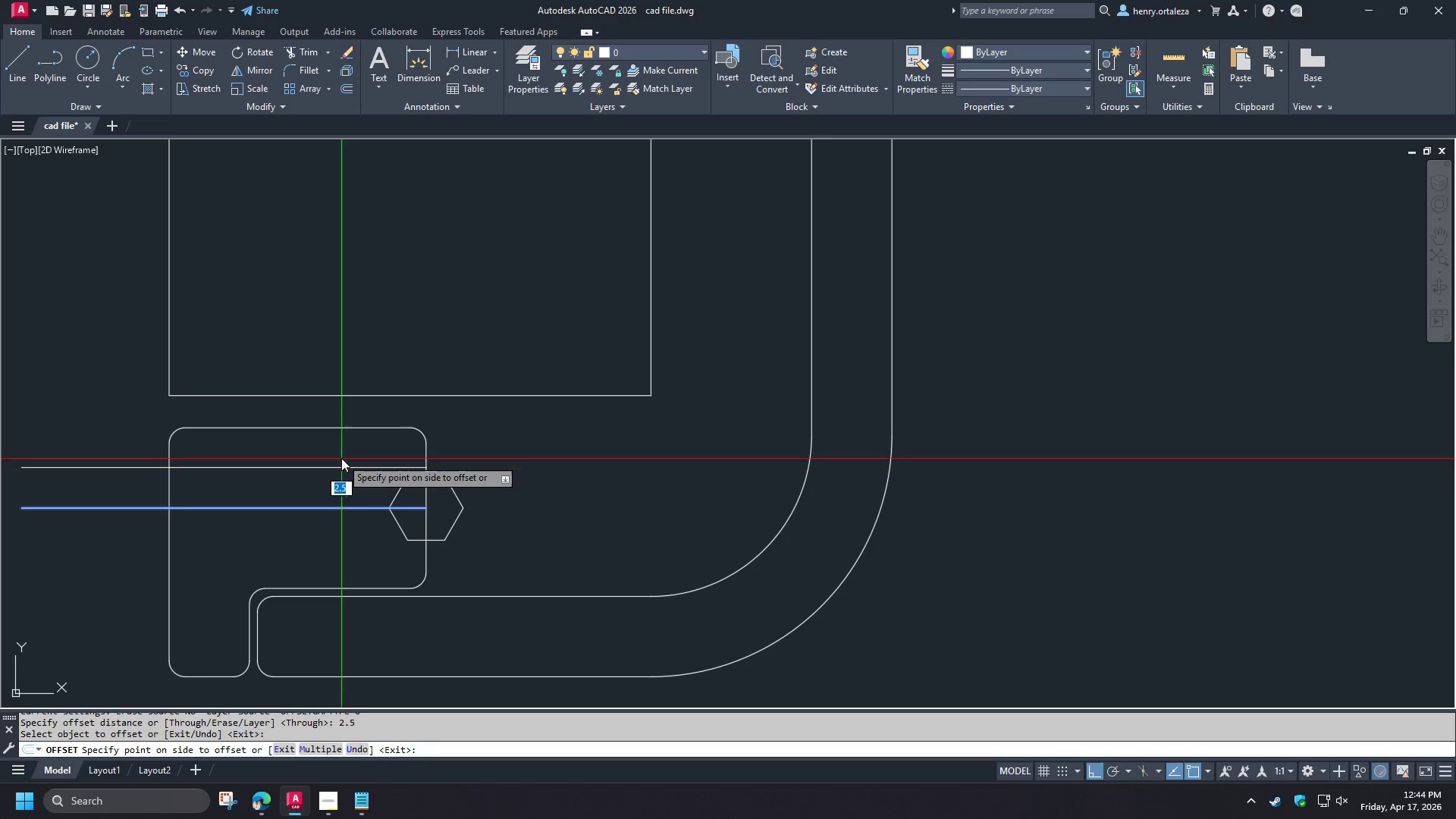 
double_click([341, 458])
 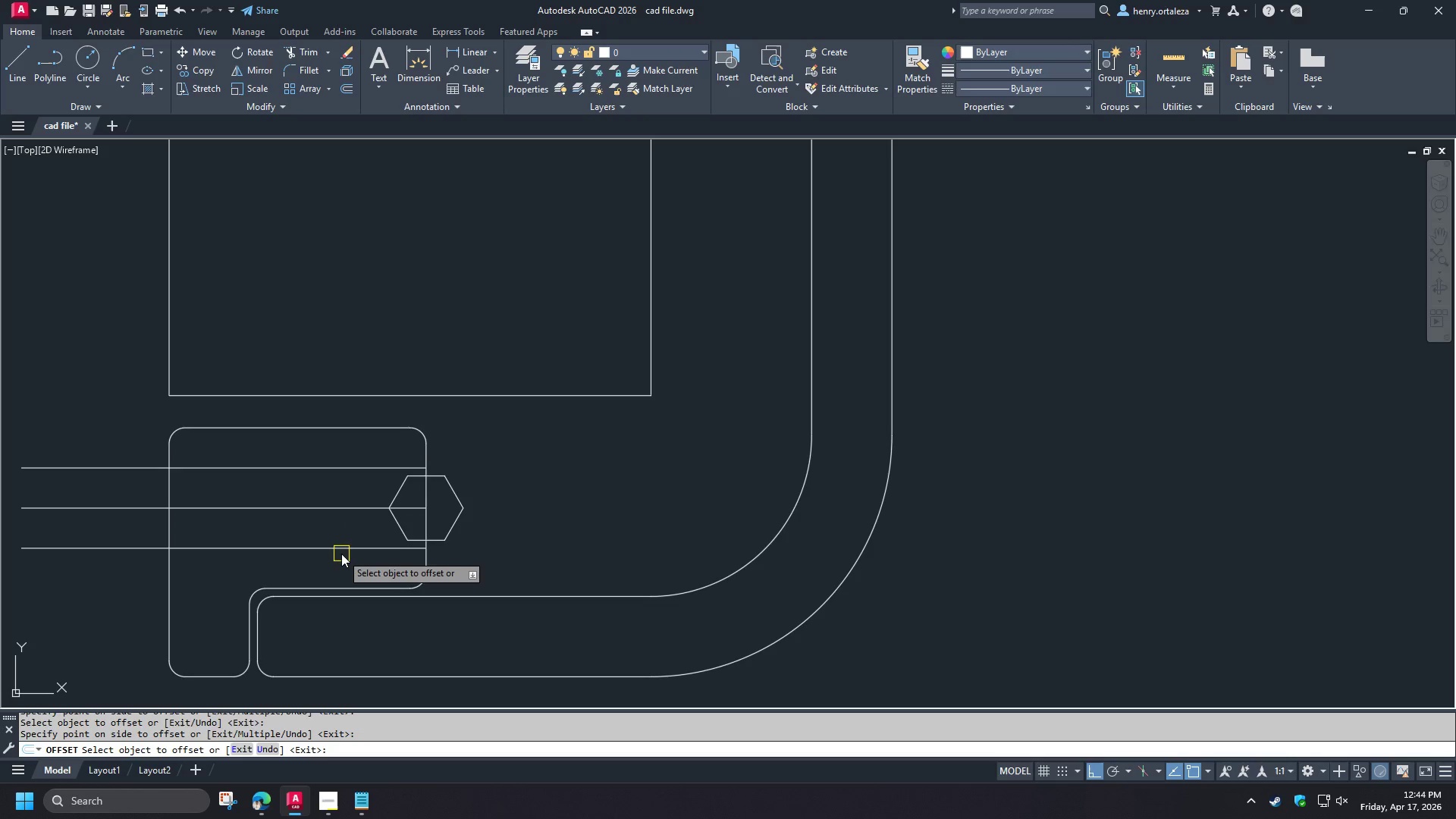 
key(Space)
 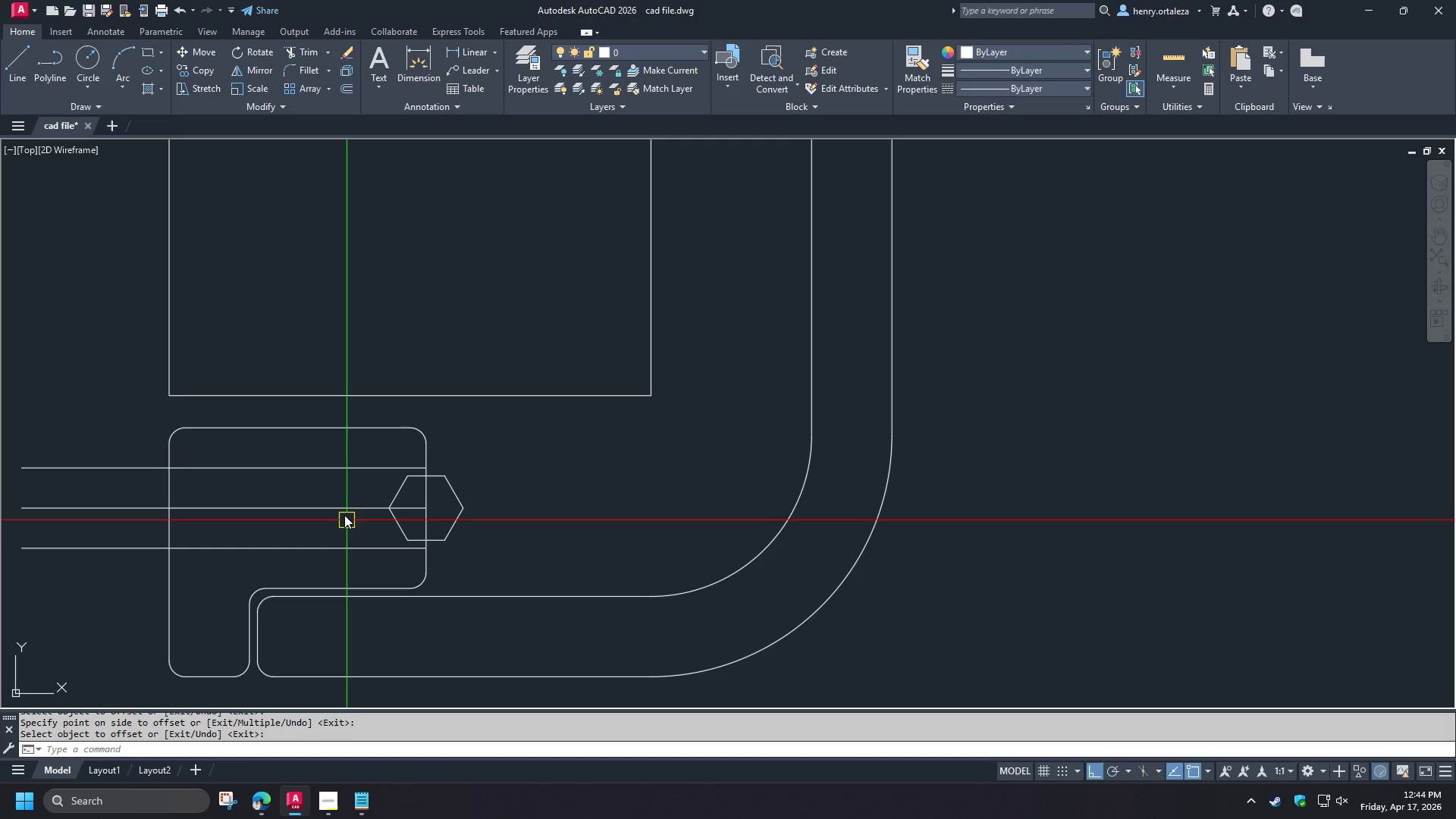 
mouse_move([371, 507])
 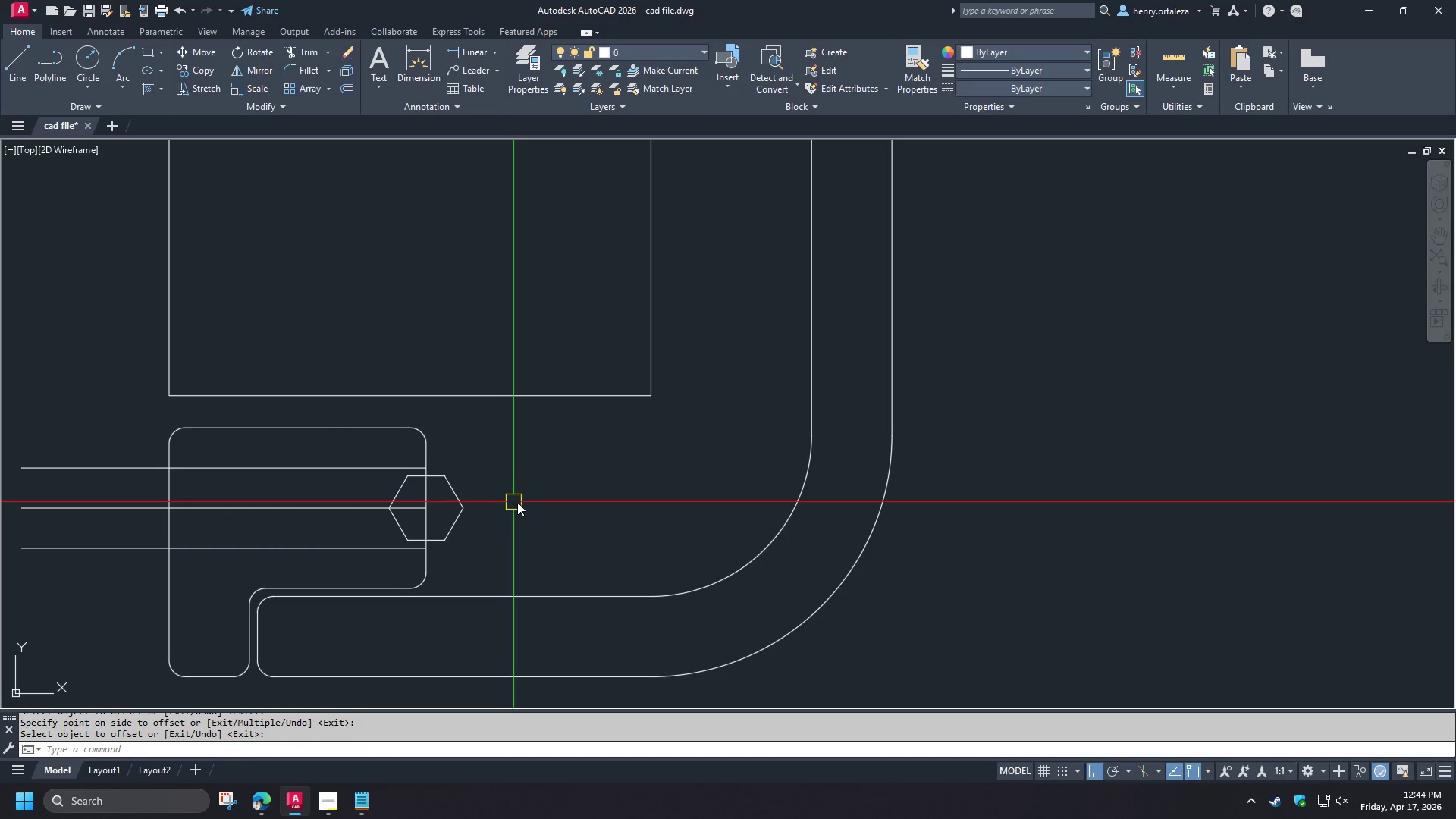 
scroll: coordinate [522, 504], scroll_direction: down, amount: 1.0
 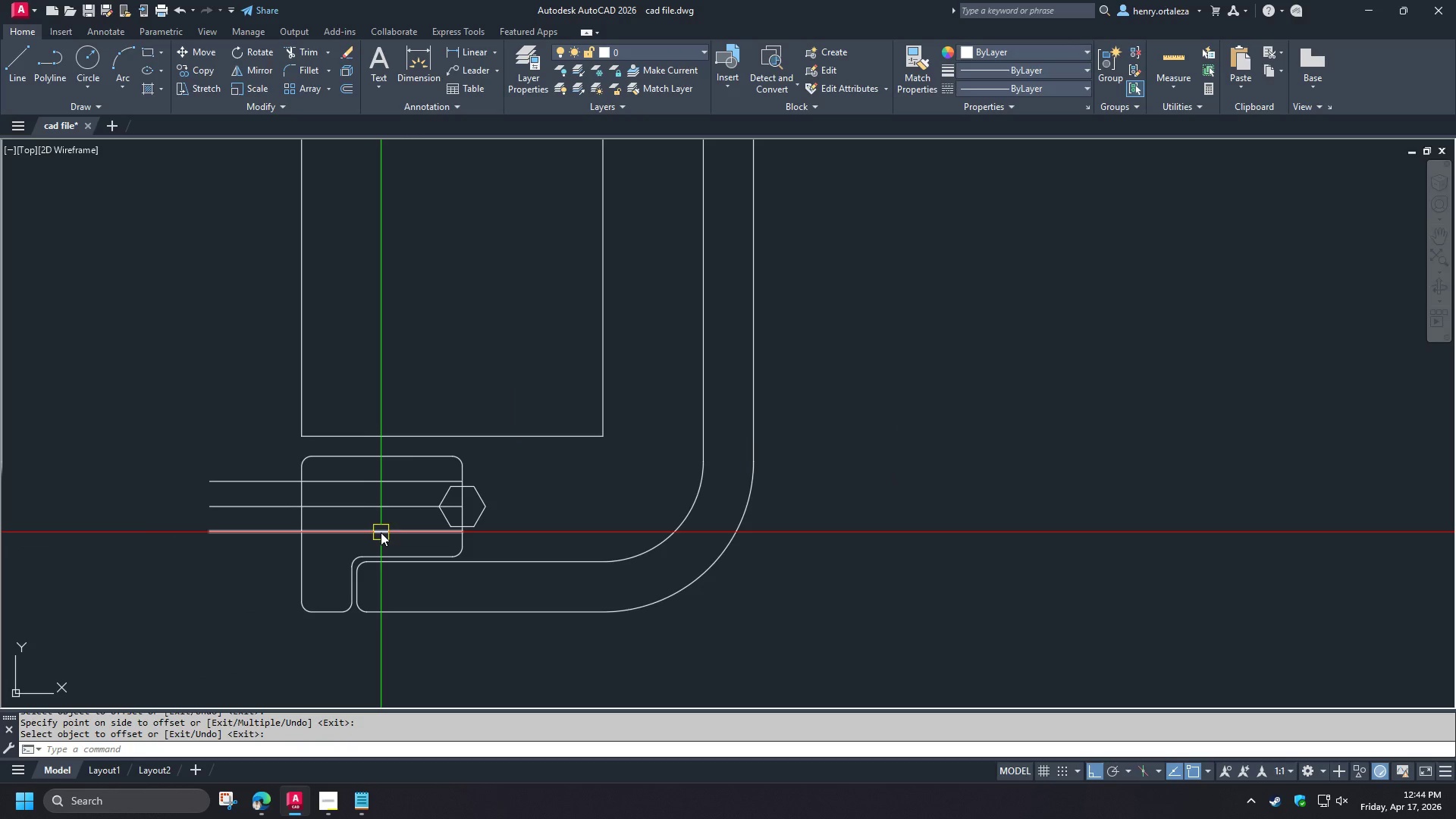 
mouse_move([420, 538])
 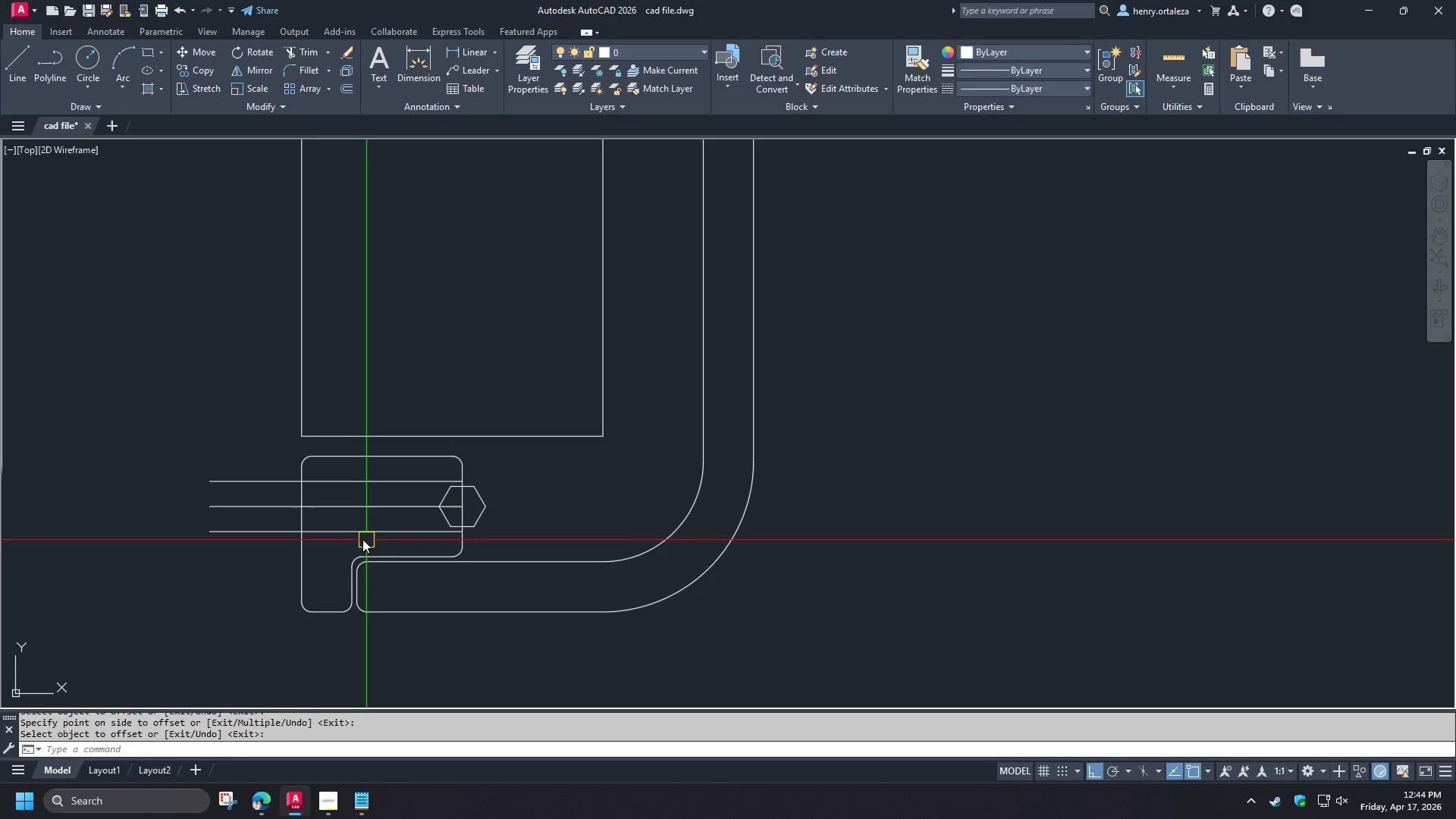 
scroll: coordinate [362, 539], scroll_direction: up, amount: 1.0
 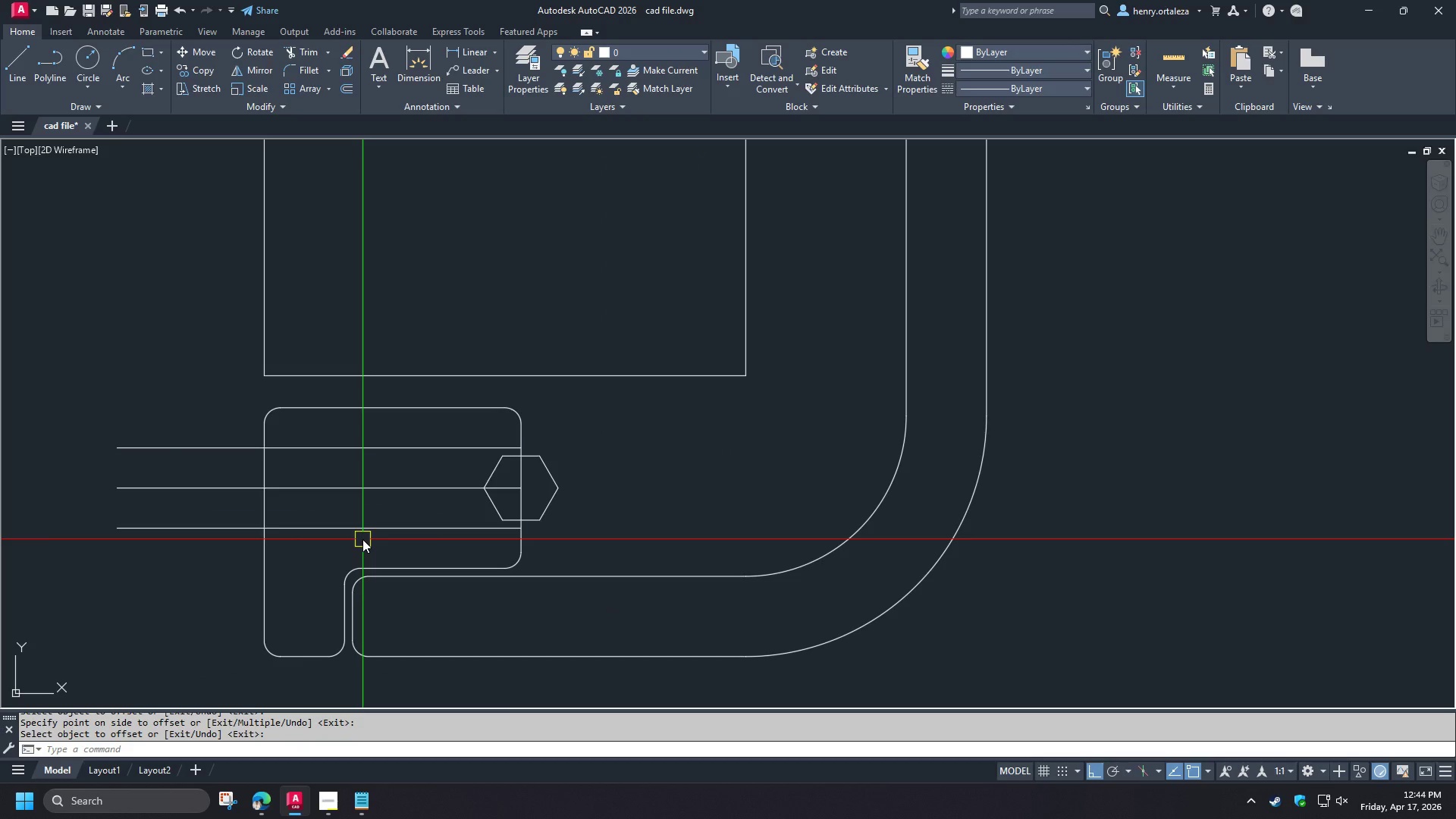 
key(L)
 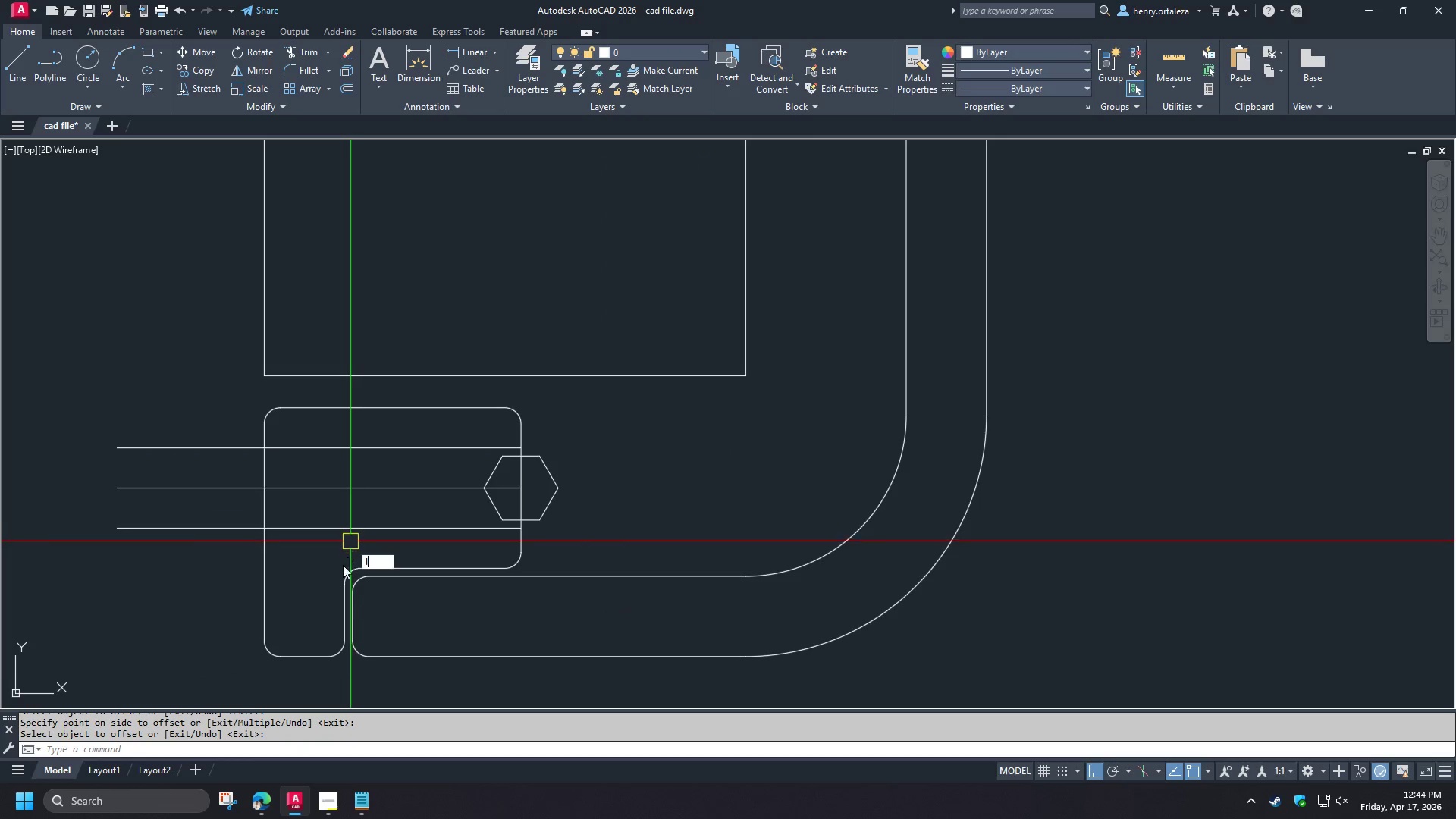 
key(Space)
 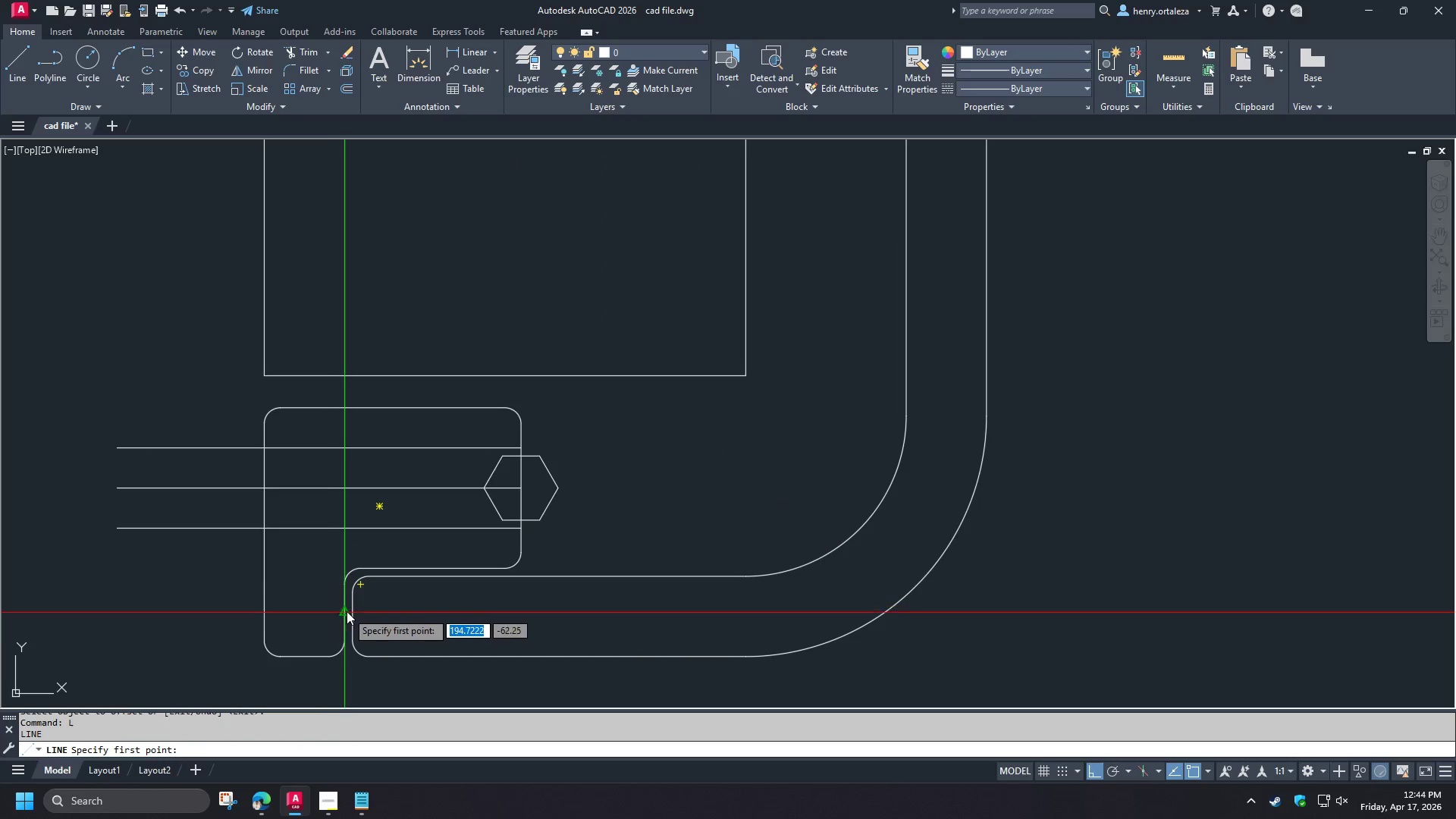 
left_click([347, 611])
 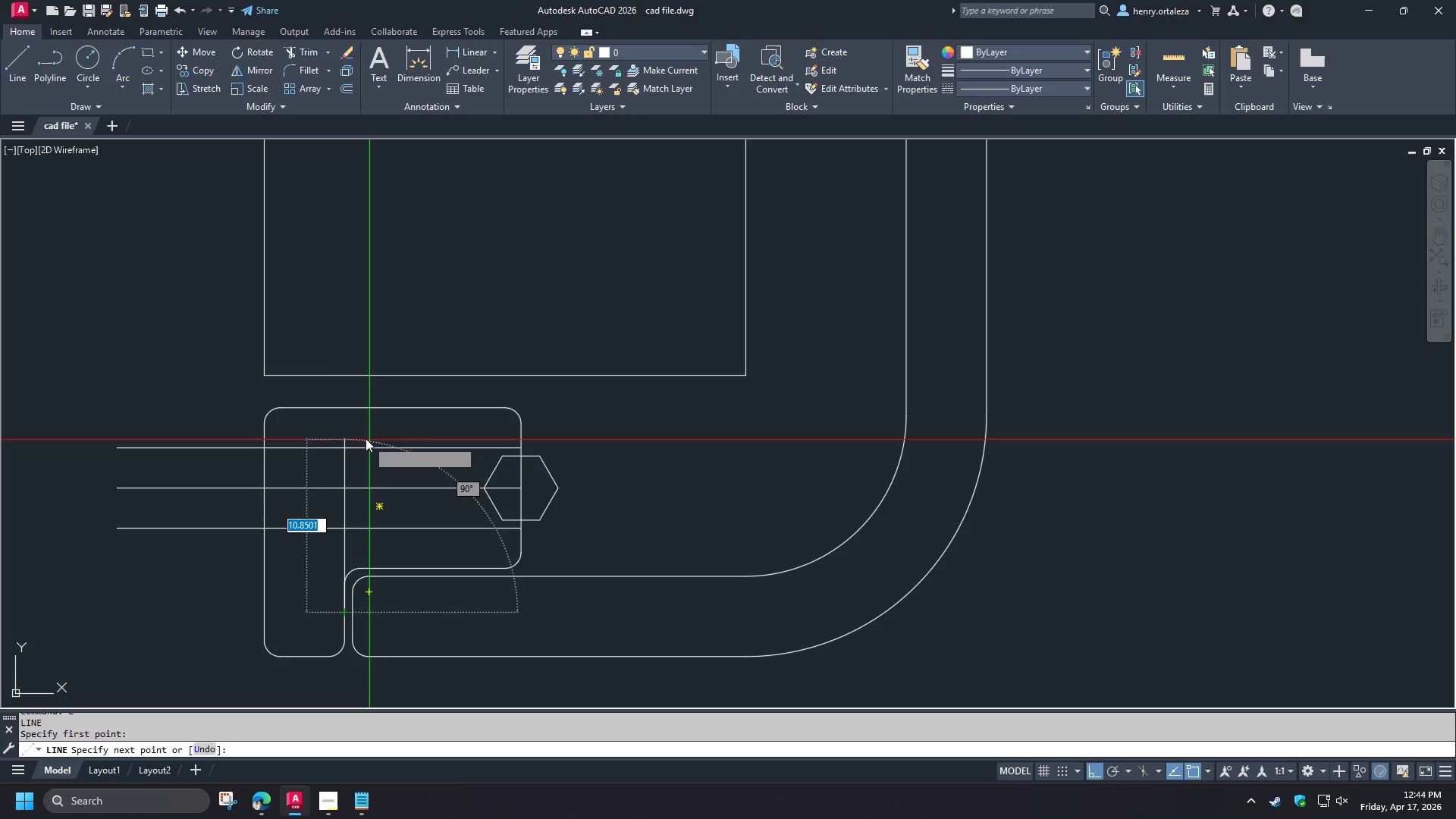 
left_click([358, 429])
 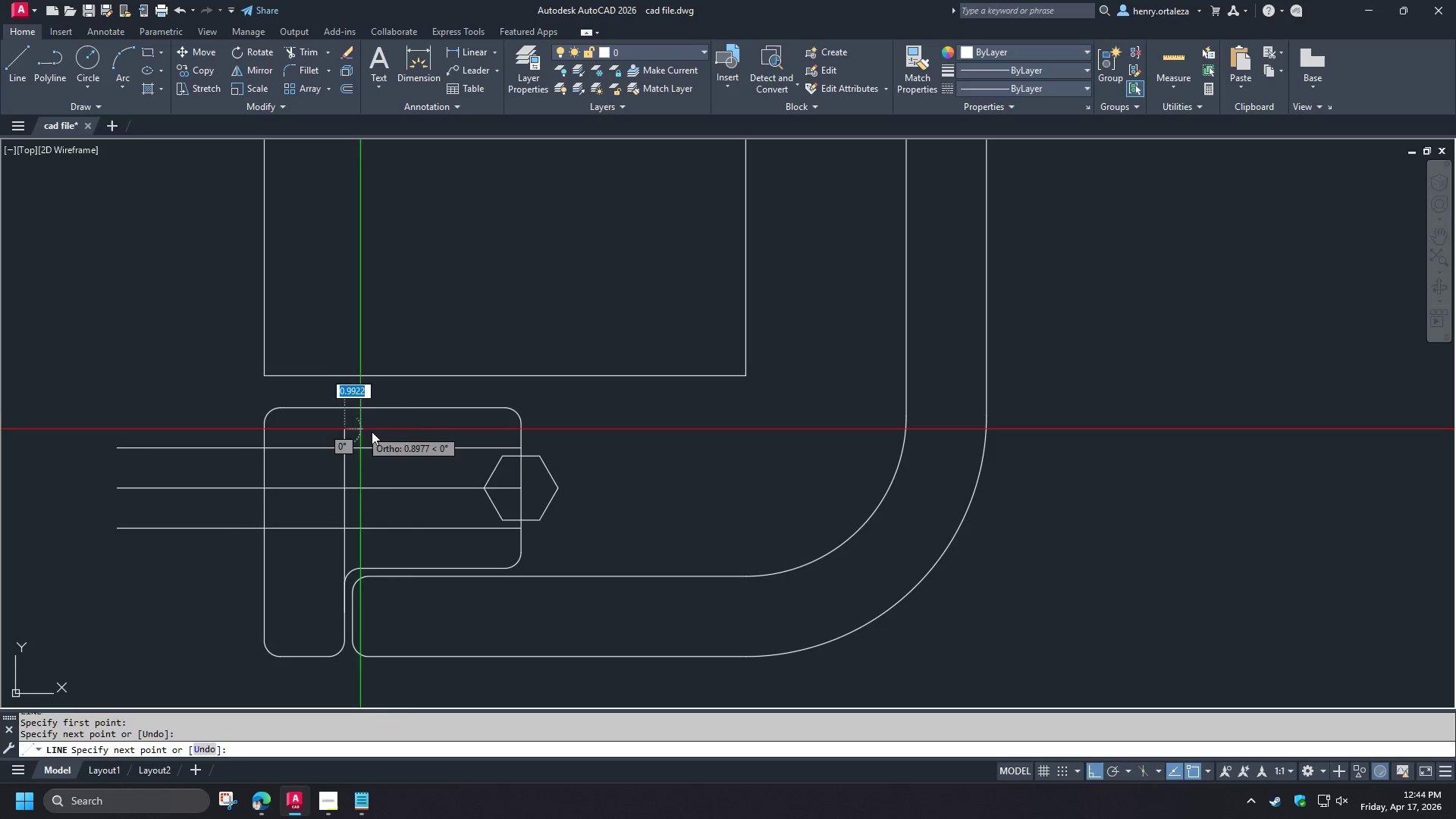 
key(Space)
 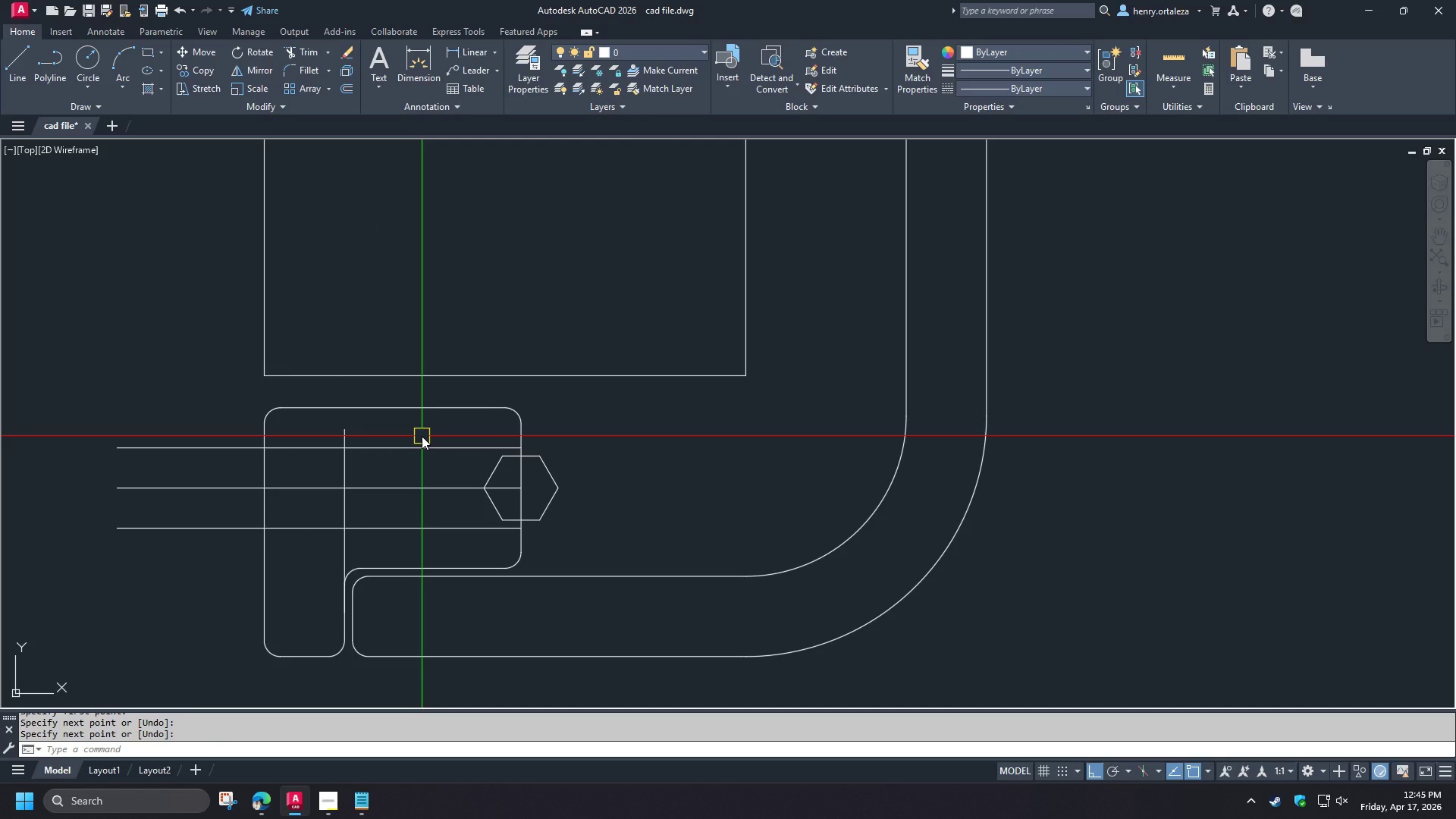 
wait(12.89)
 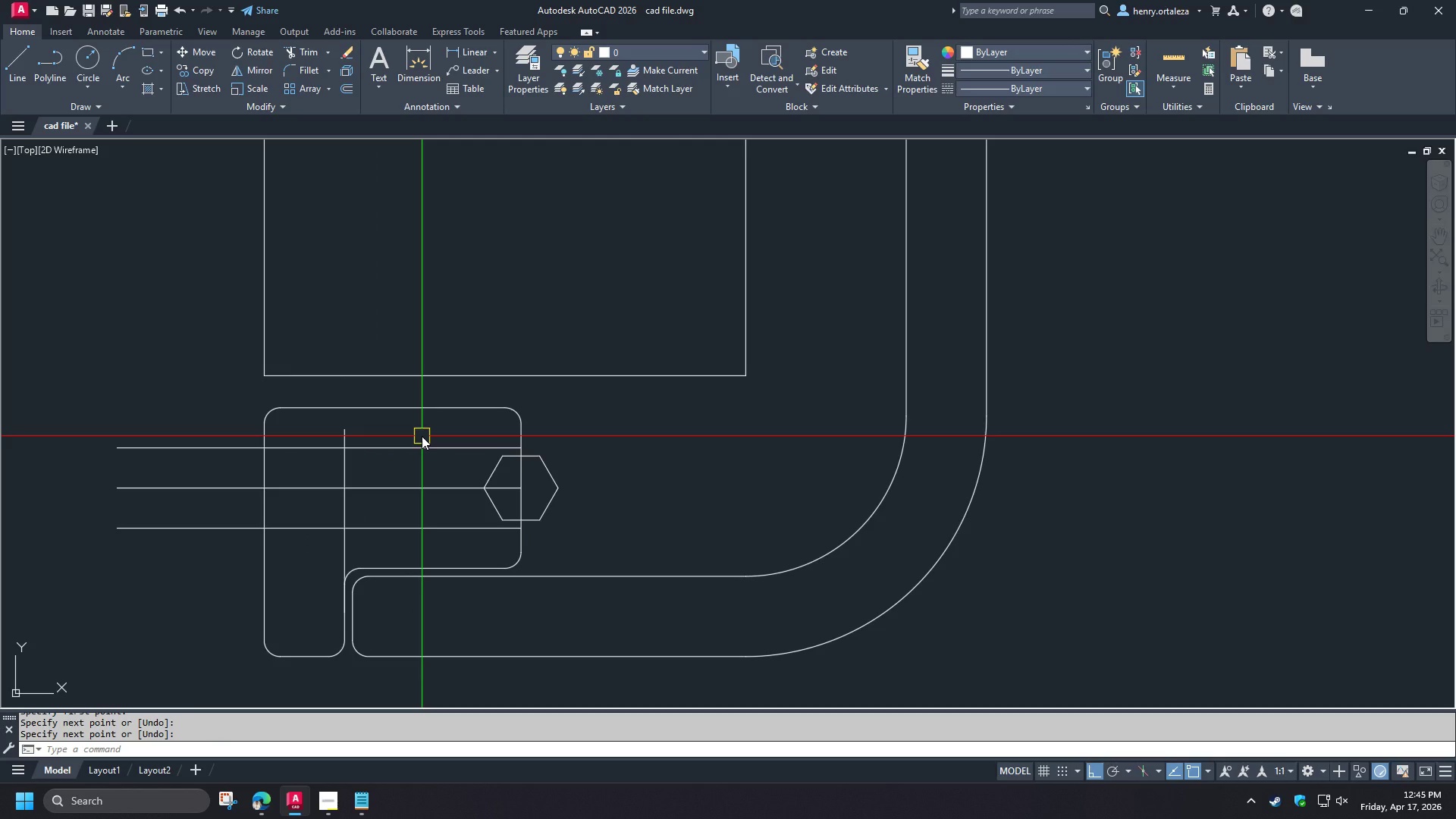 
left_click([266, 807])
 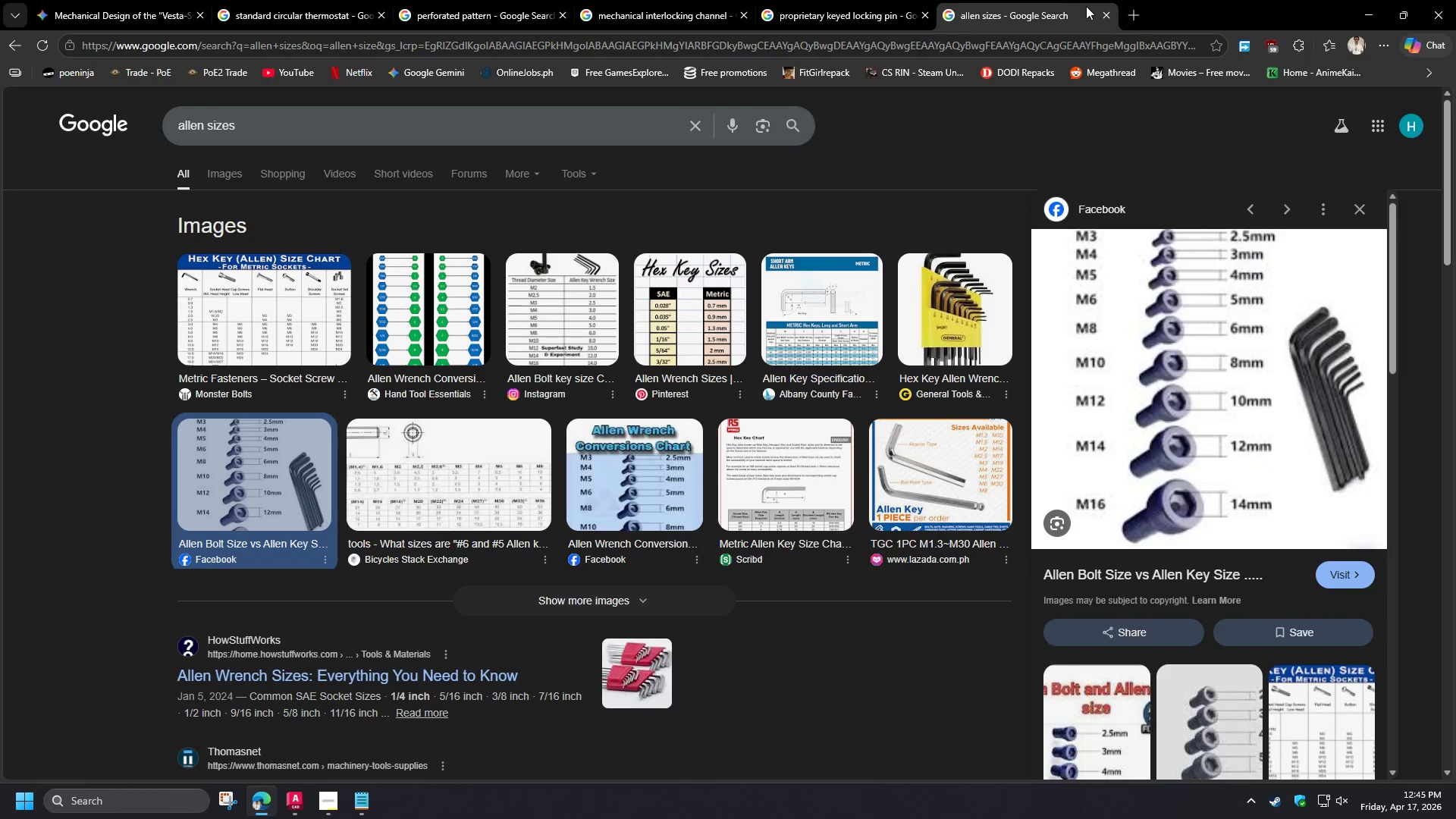 
left_click([1139, 18])
 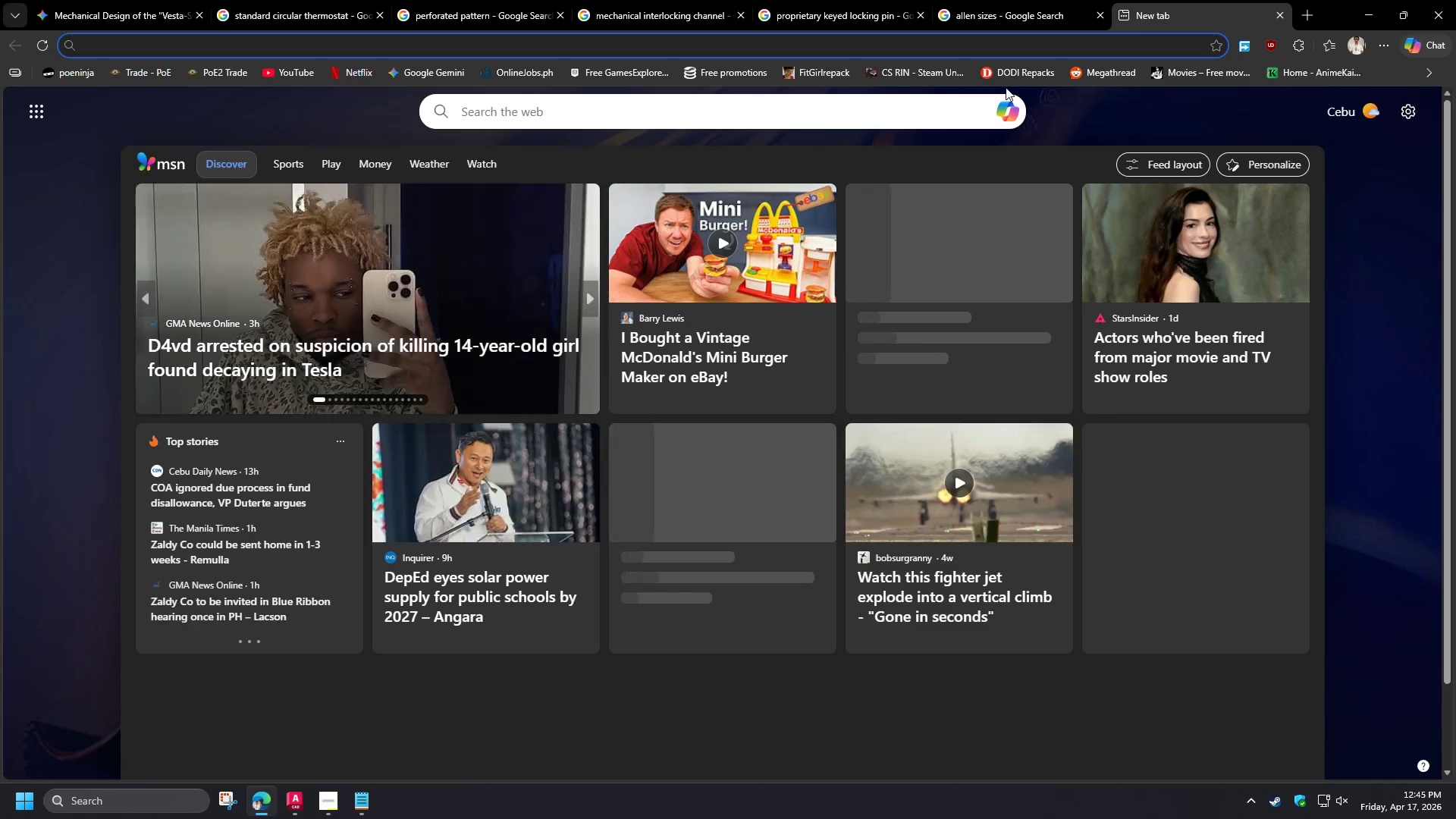 
type(m5 with)
key(Backspace)
key(Backspace)
key(Backspace)
key(Backspace)
 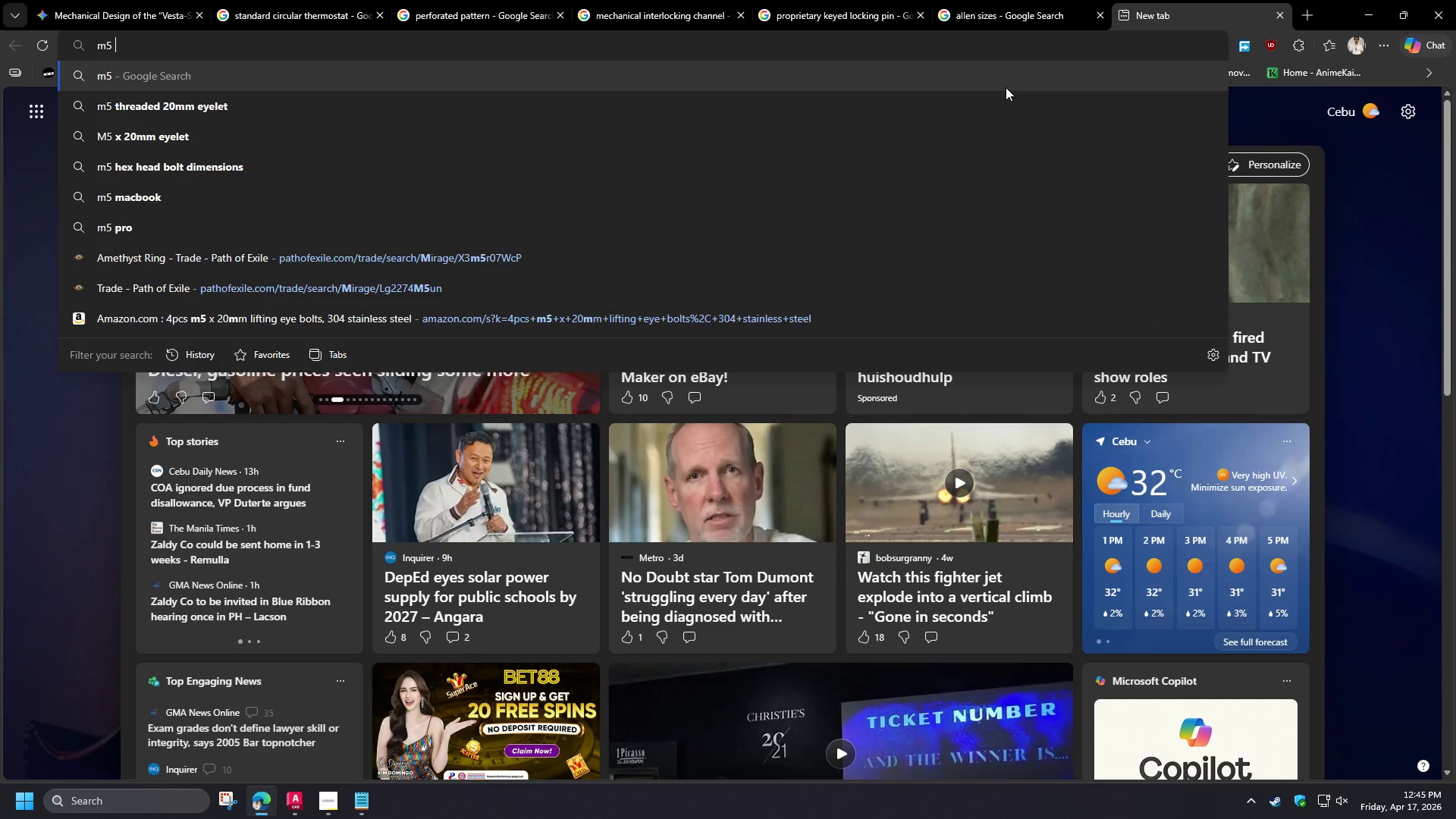 
type(bolt with allen)
 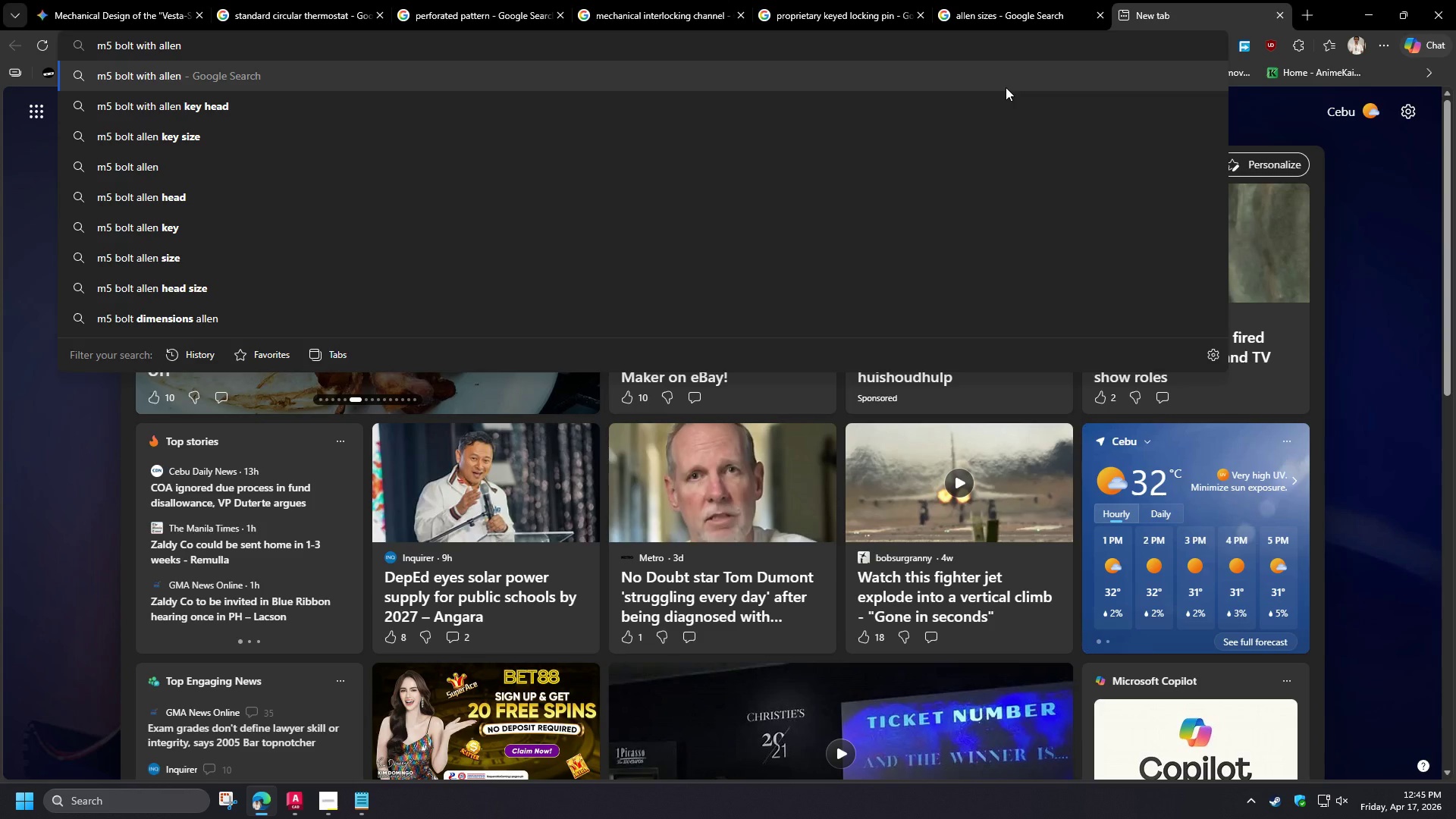 
wait(5.3)
 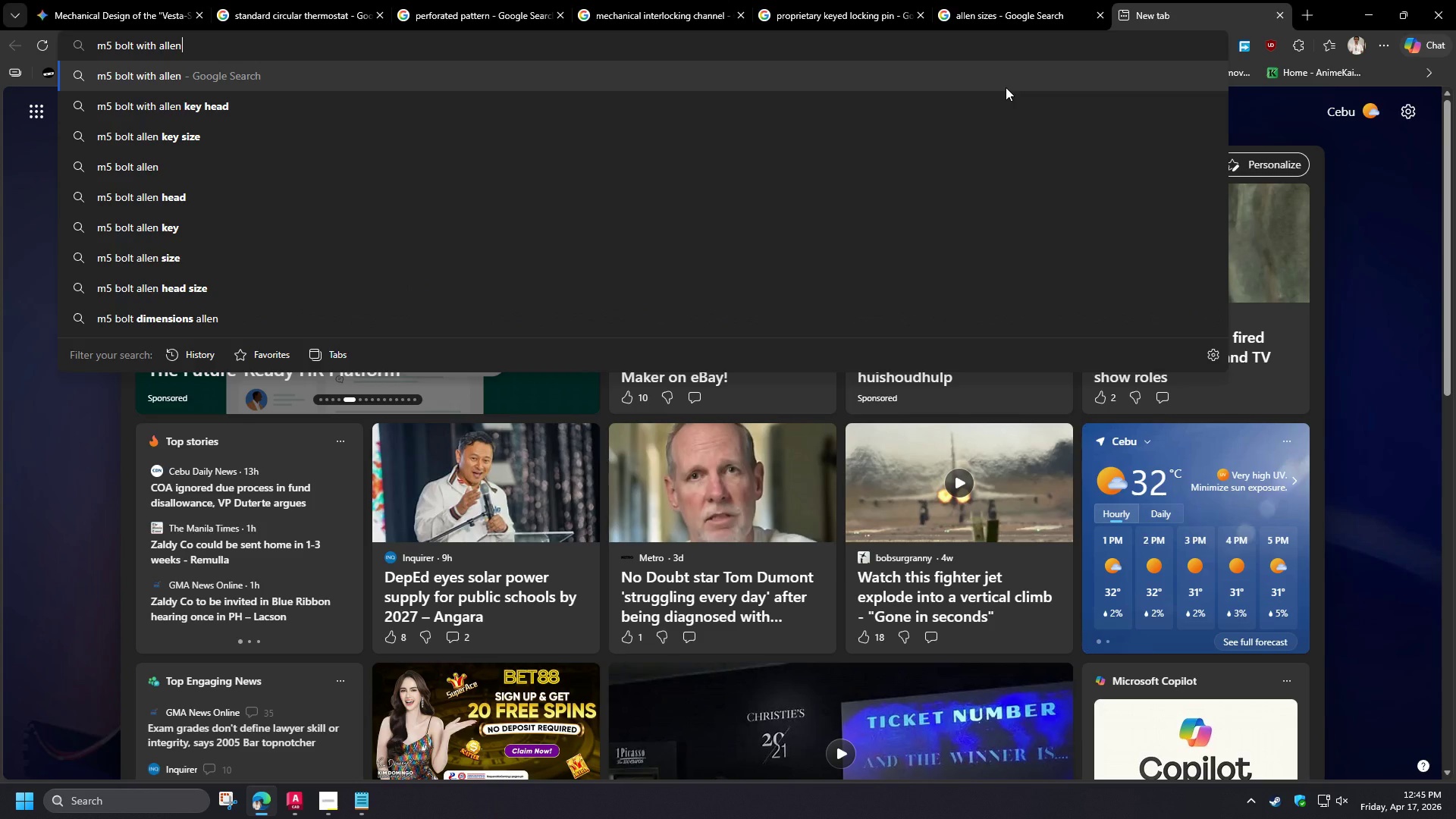 
type( key dimensions)
 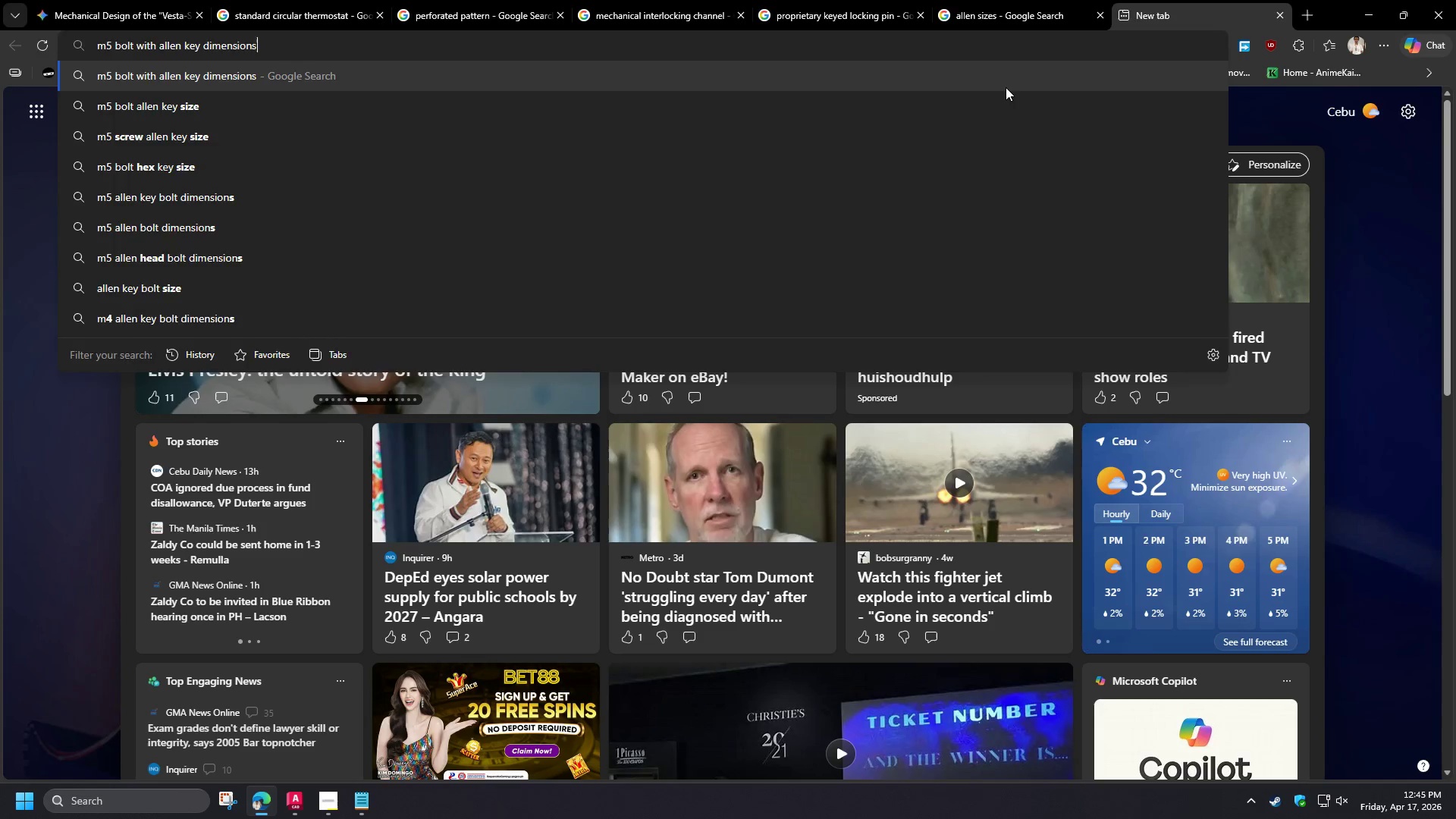 
key(Enter)
 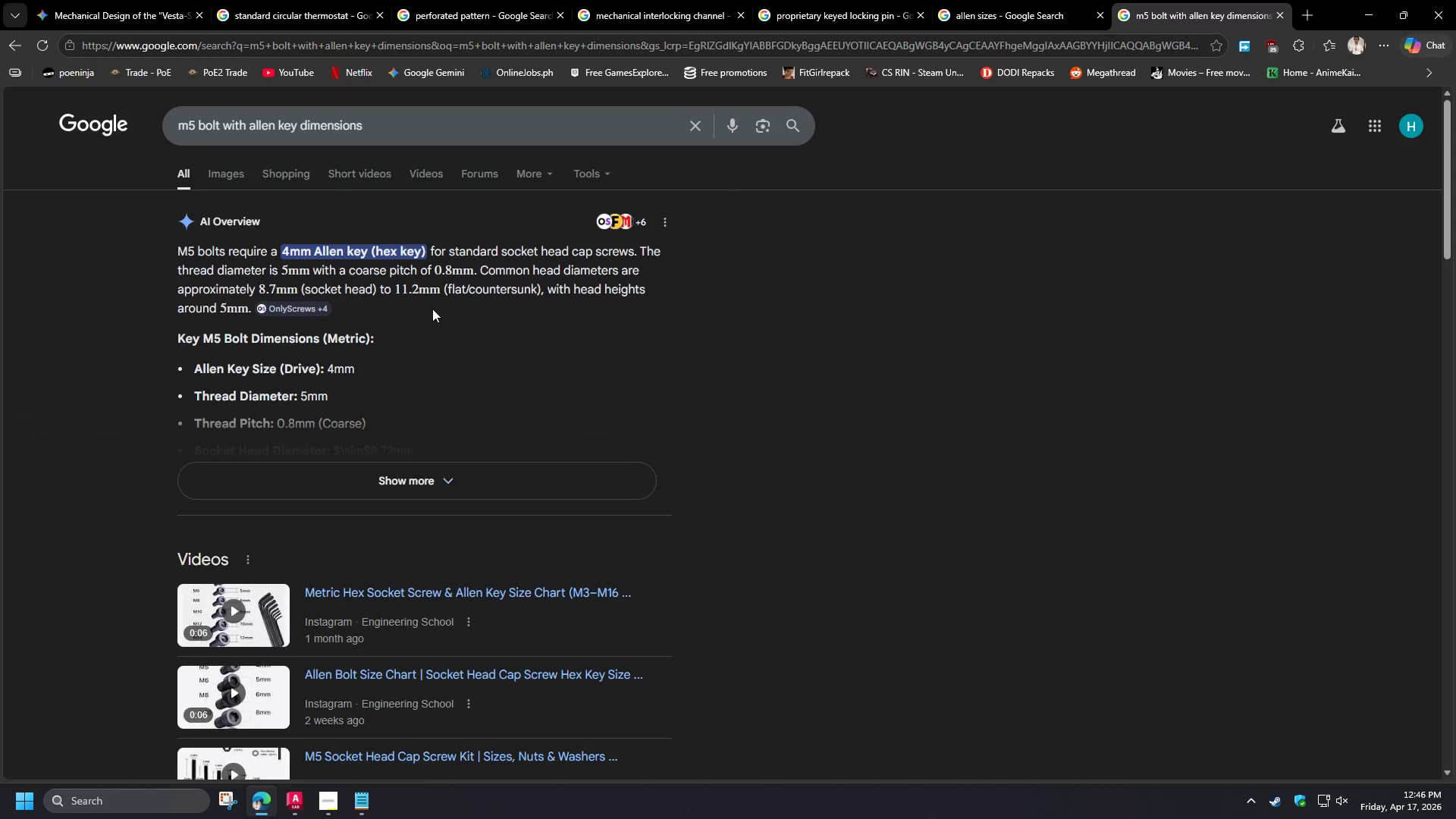 
wait(48.06)
 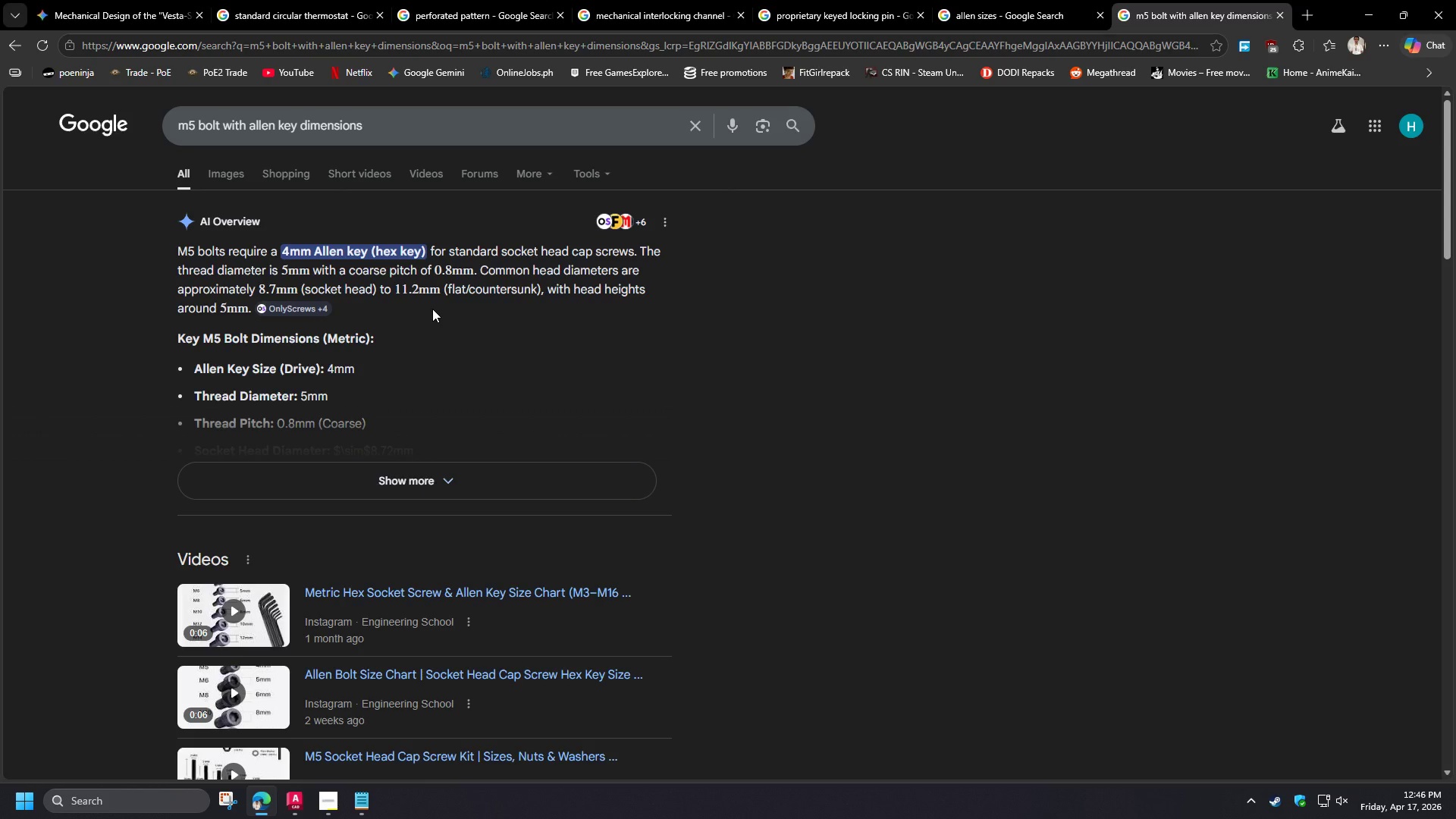 
left_click([268, 805])
 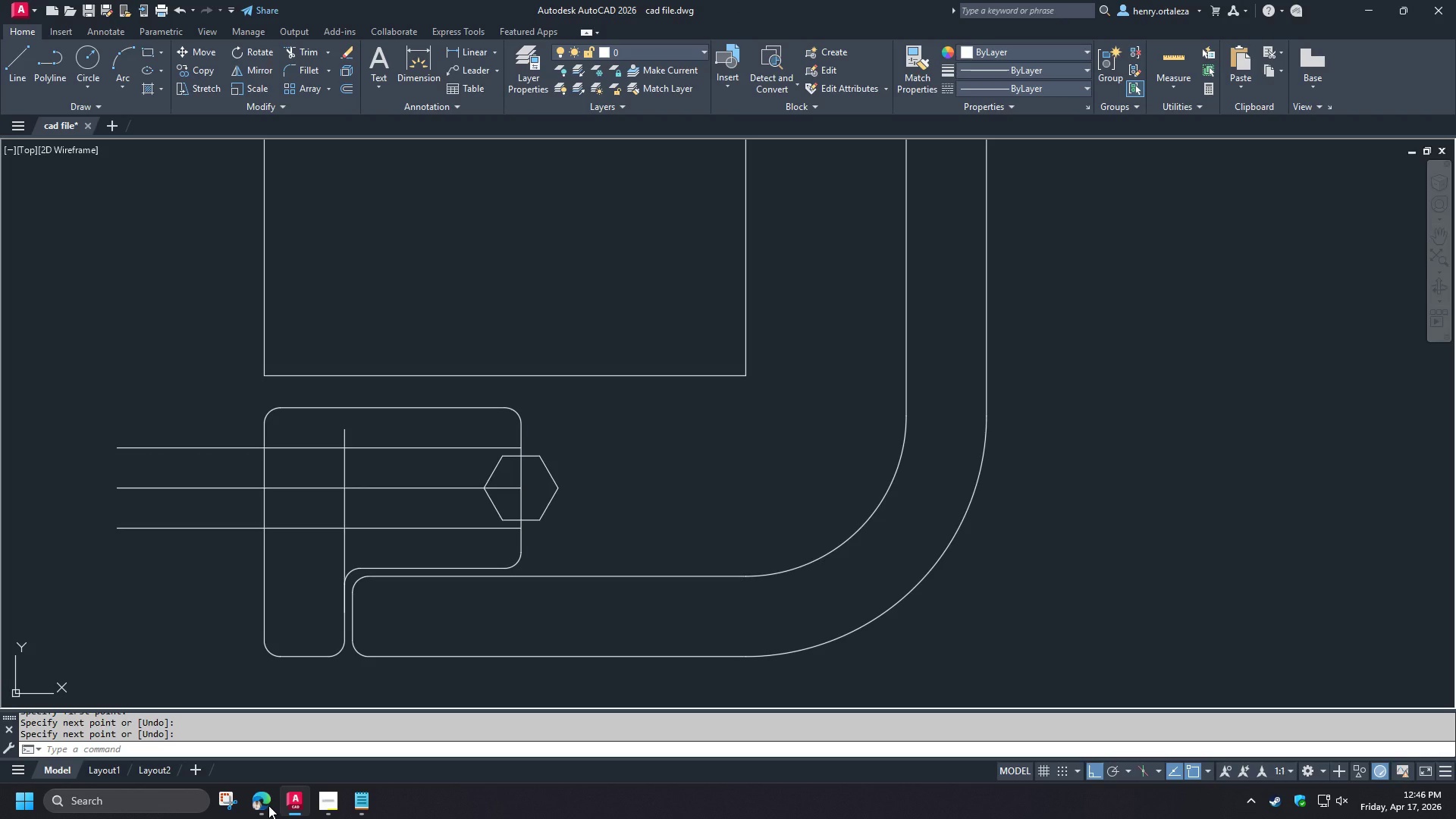 
wait(5.99)
 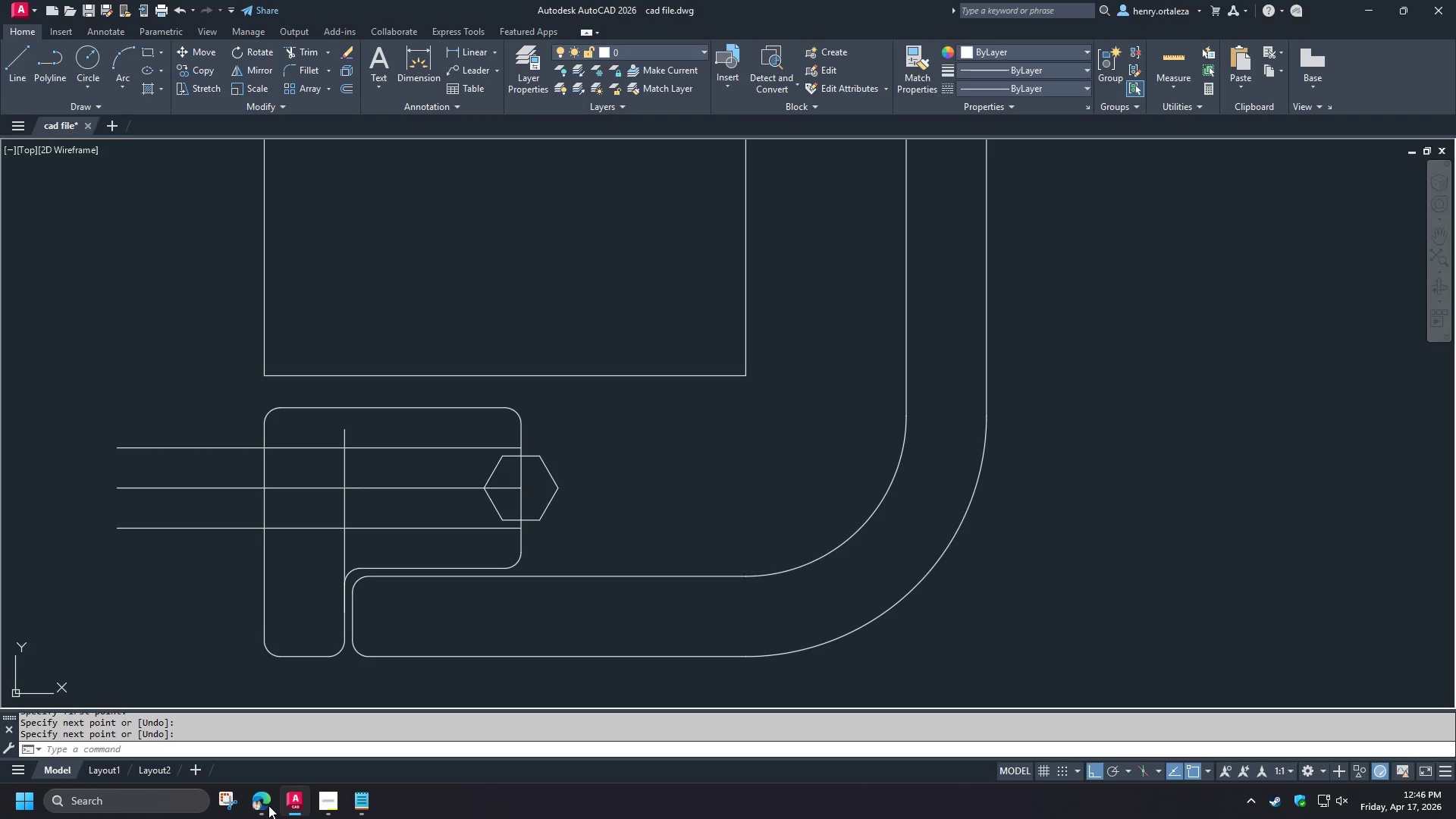 
left_click([268, 805])
 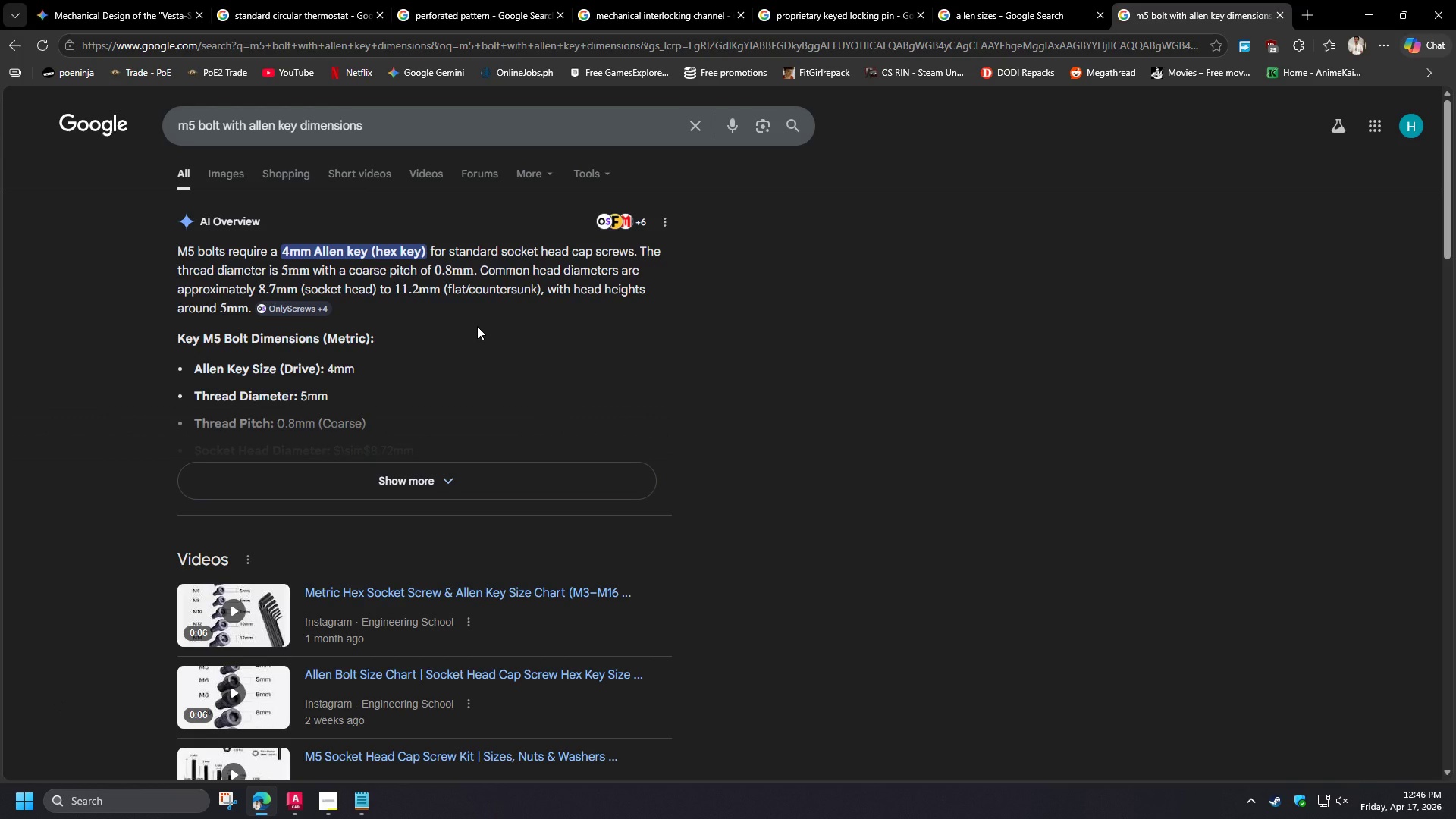 
left_click([445, 482])
 